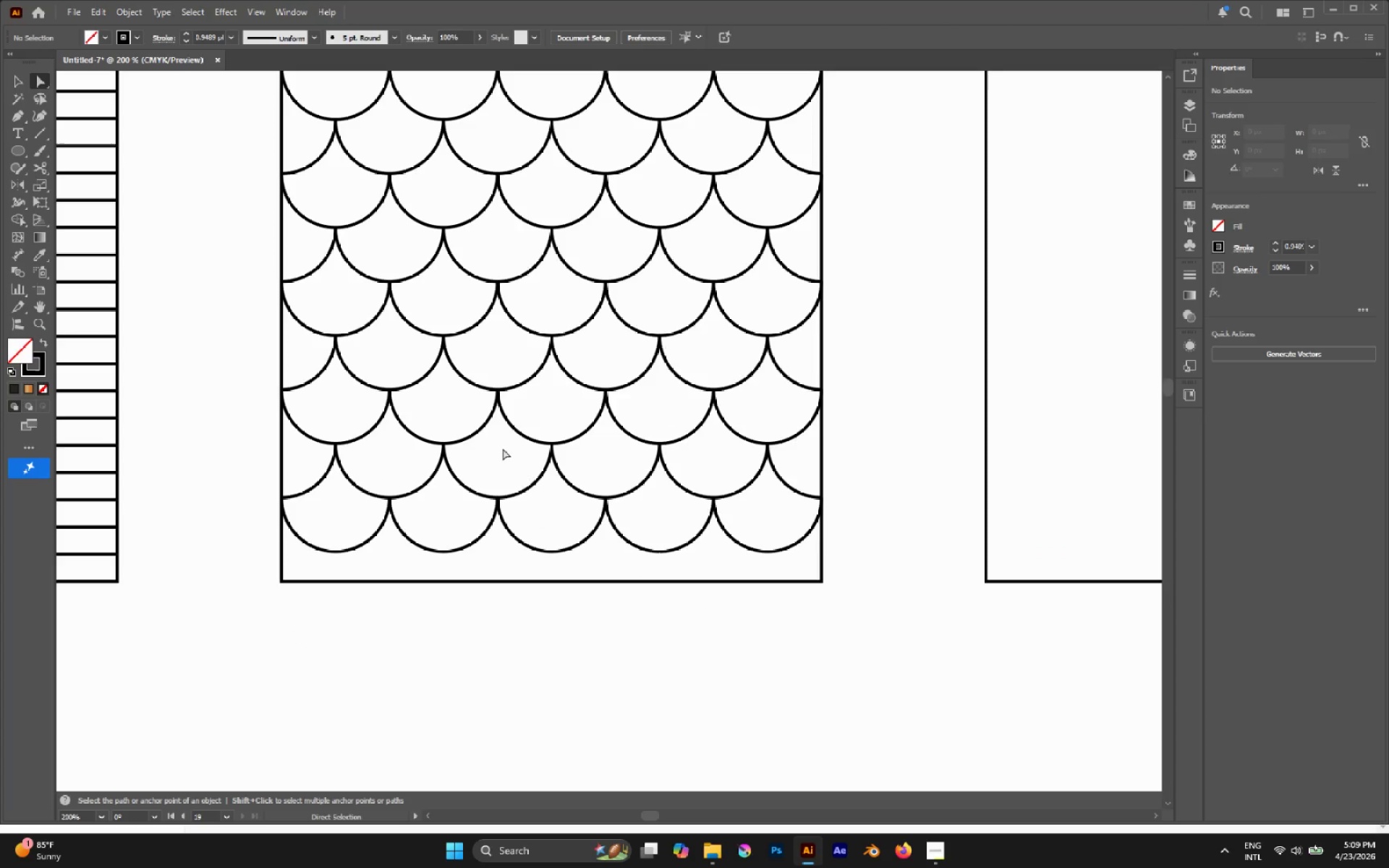 
hold_key(key=AltLeft, duration=0.47)
scroll: coordinate [499, 438], scroll_direction: down, amount: 2.0
 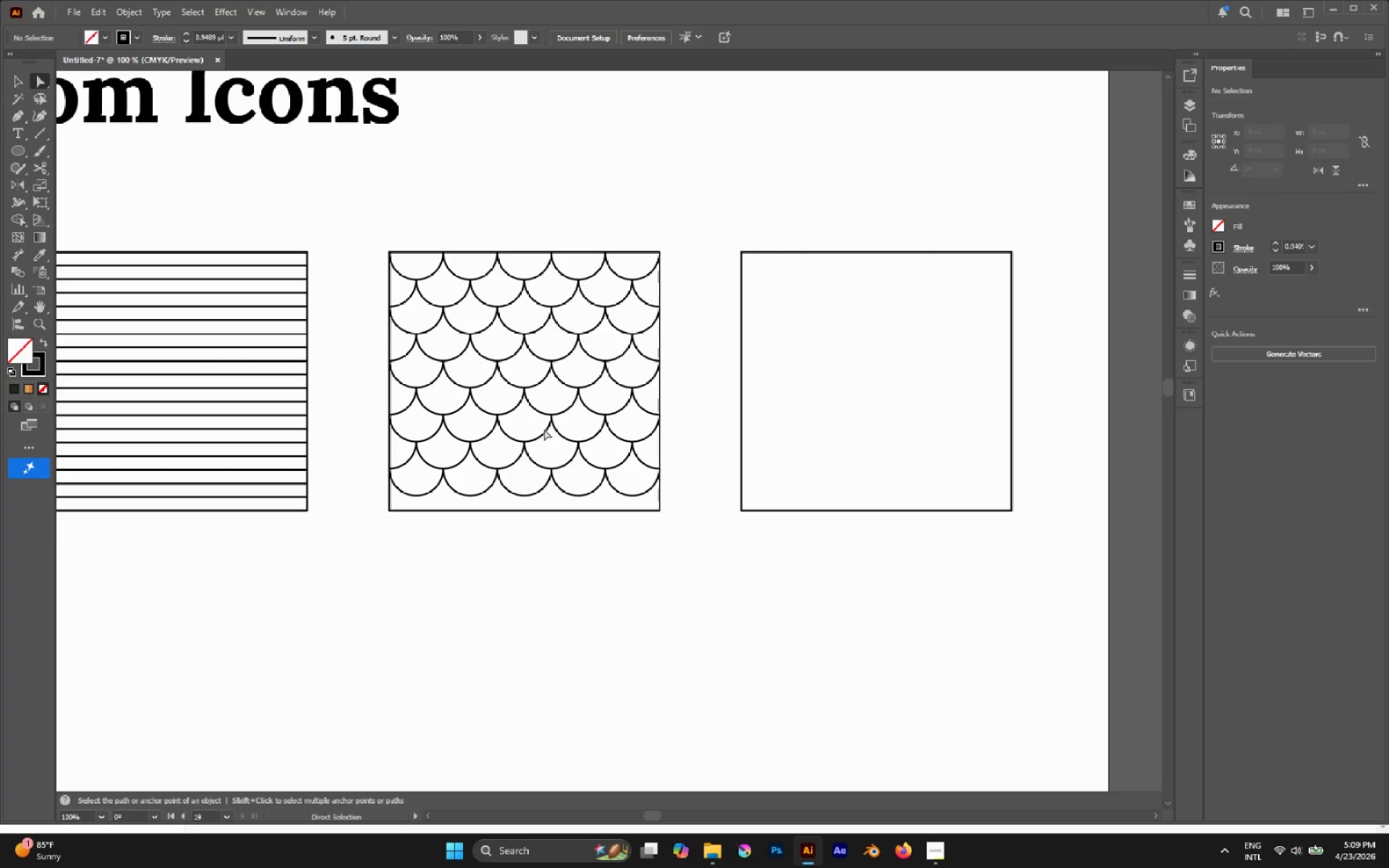 
scroll: coordinate [565, 424], scroll_direction: up, amount: 1.0
 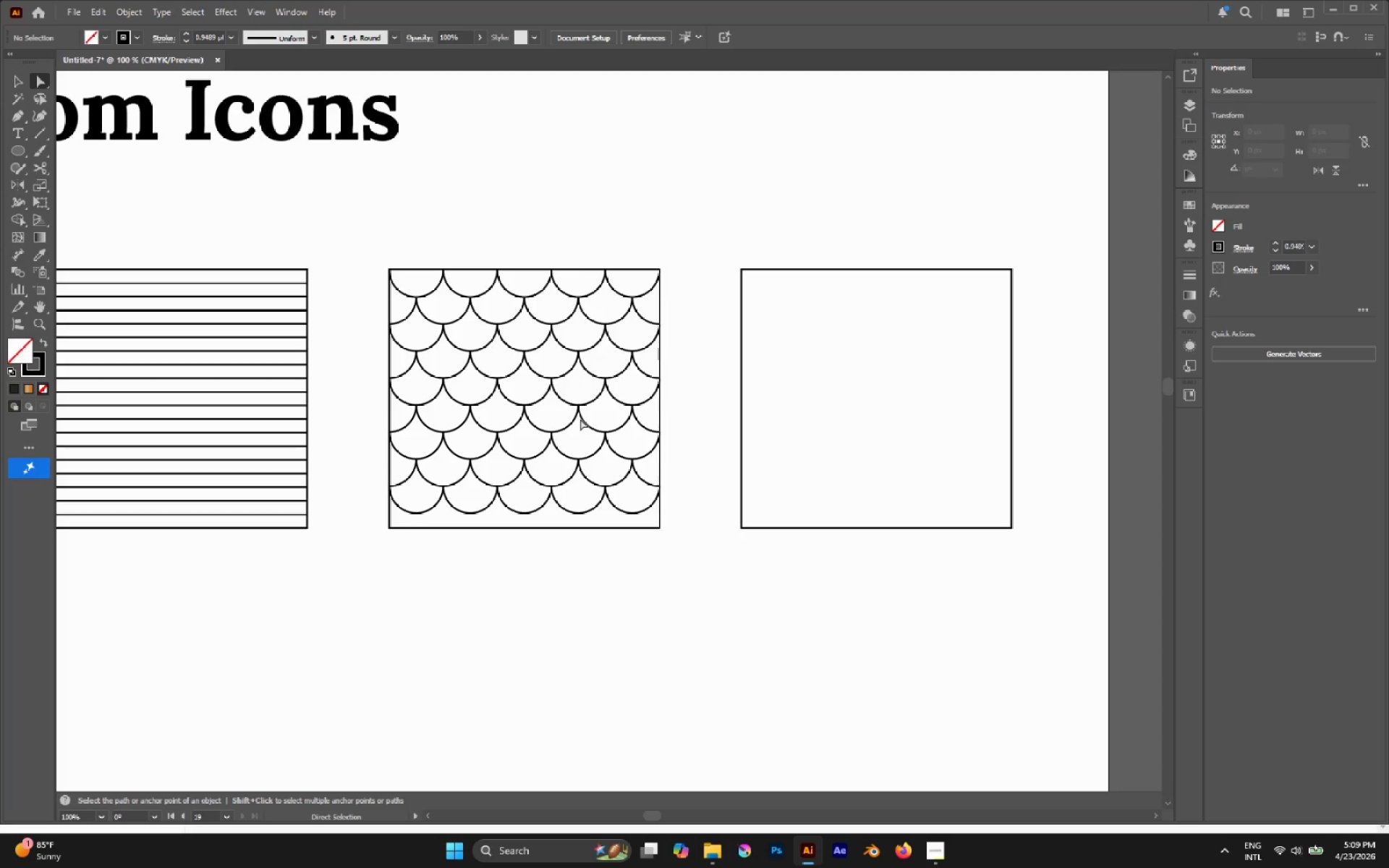 
hold_key(key=AltLeft, duration=0.41)
scroll: coordinate [412, 357], scroll_direction: down, amount: 3.0
 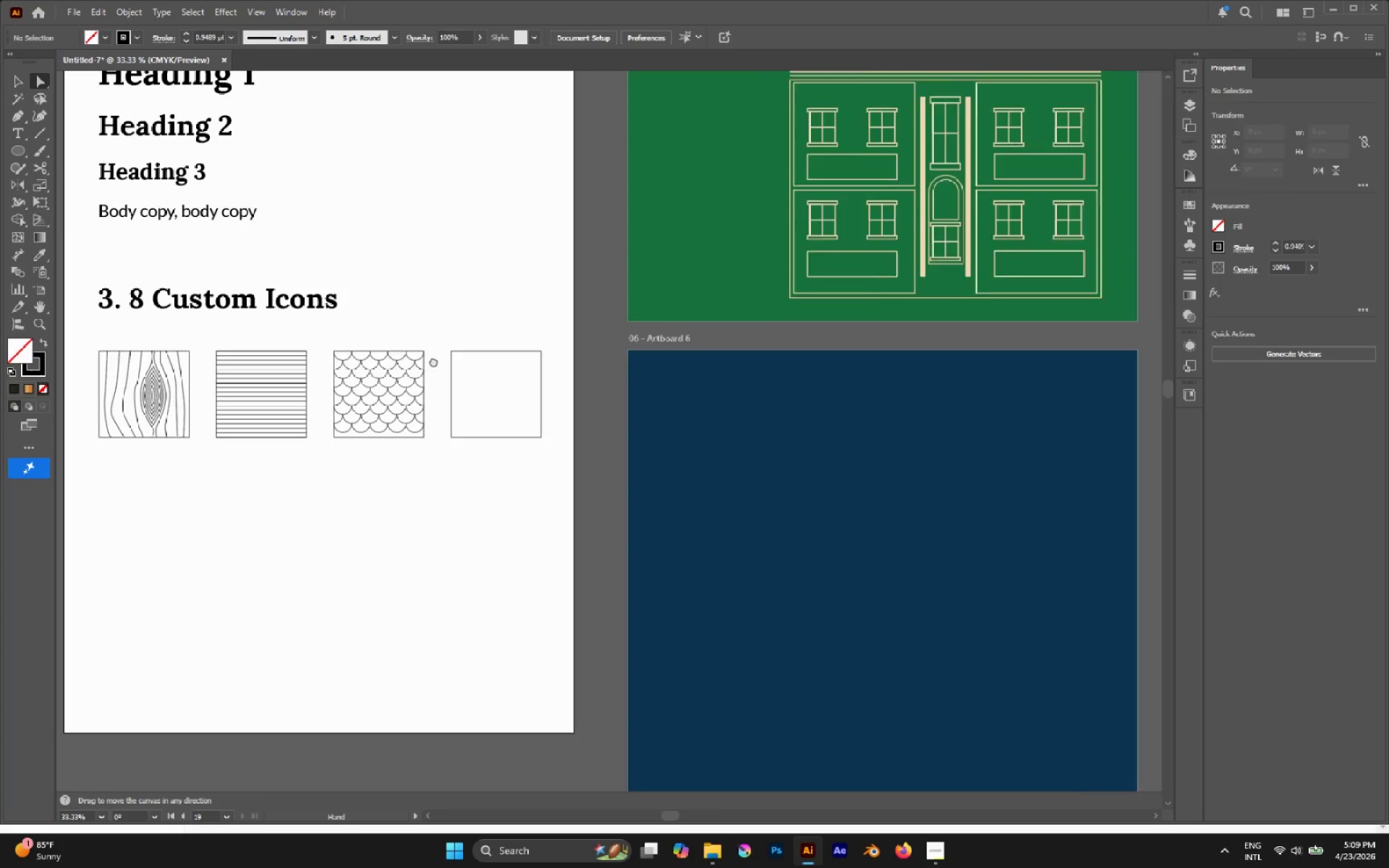 
hold_key(key=AltLeft, duration=0.75)
scroll: coordinate [423, 362], scroll_direction: down, amount: 3.0
 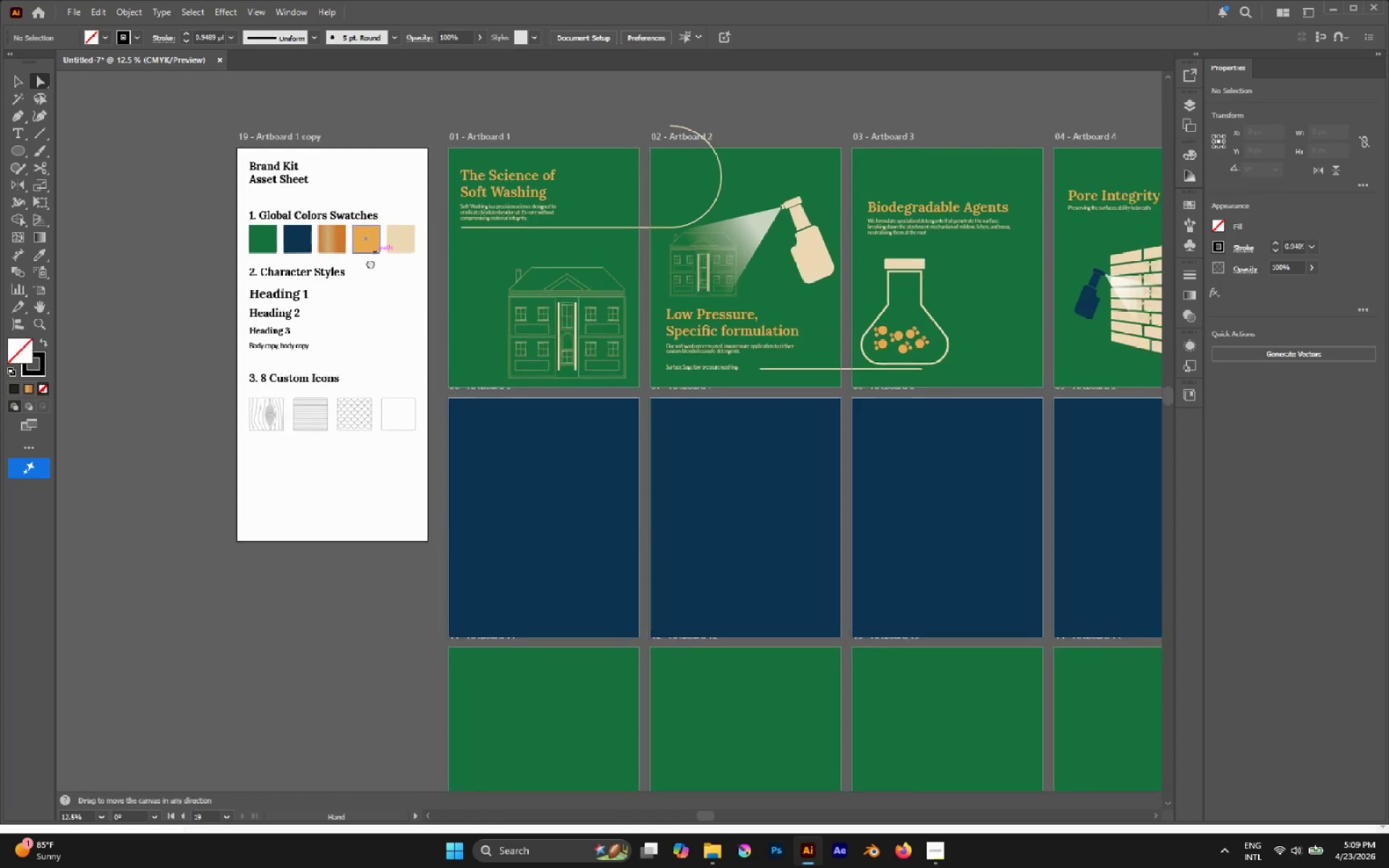 
key(V)
 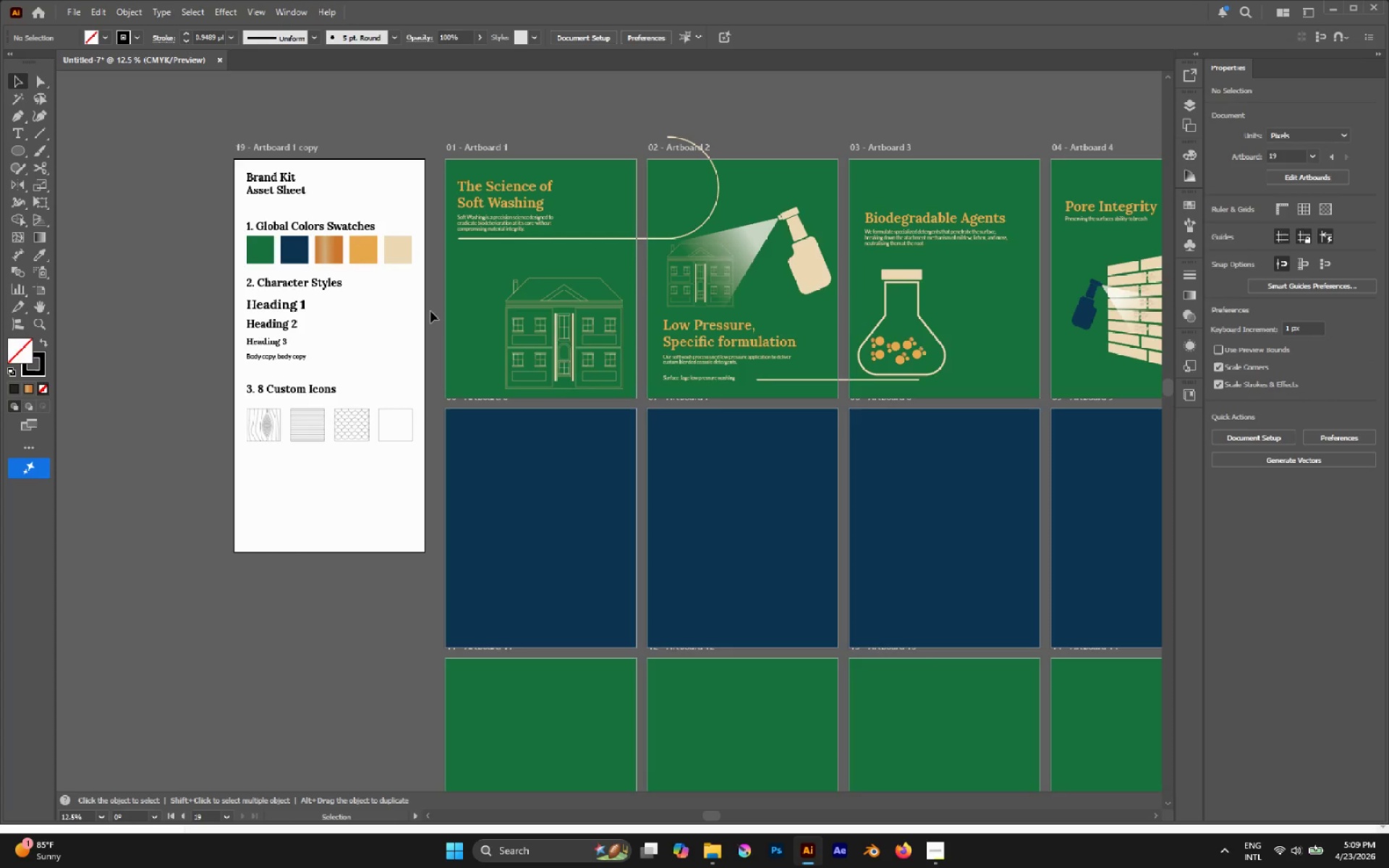 
hold_key(key=AltLeft, duration=0.38)
scroll: coordinate [431, 311], scroll_direction: down, amount: 1.0
 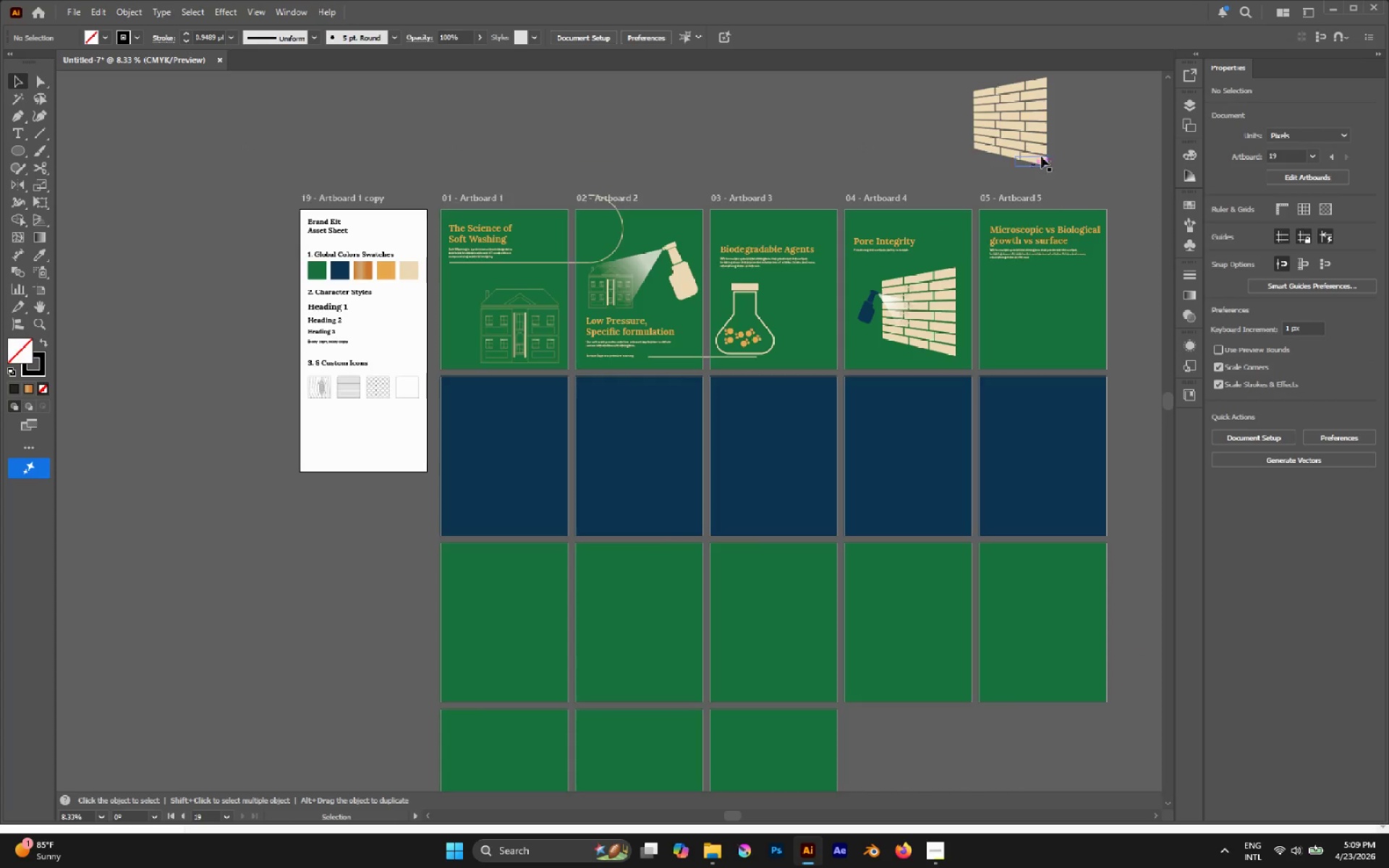 
left_click([1042, 145])
 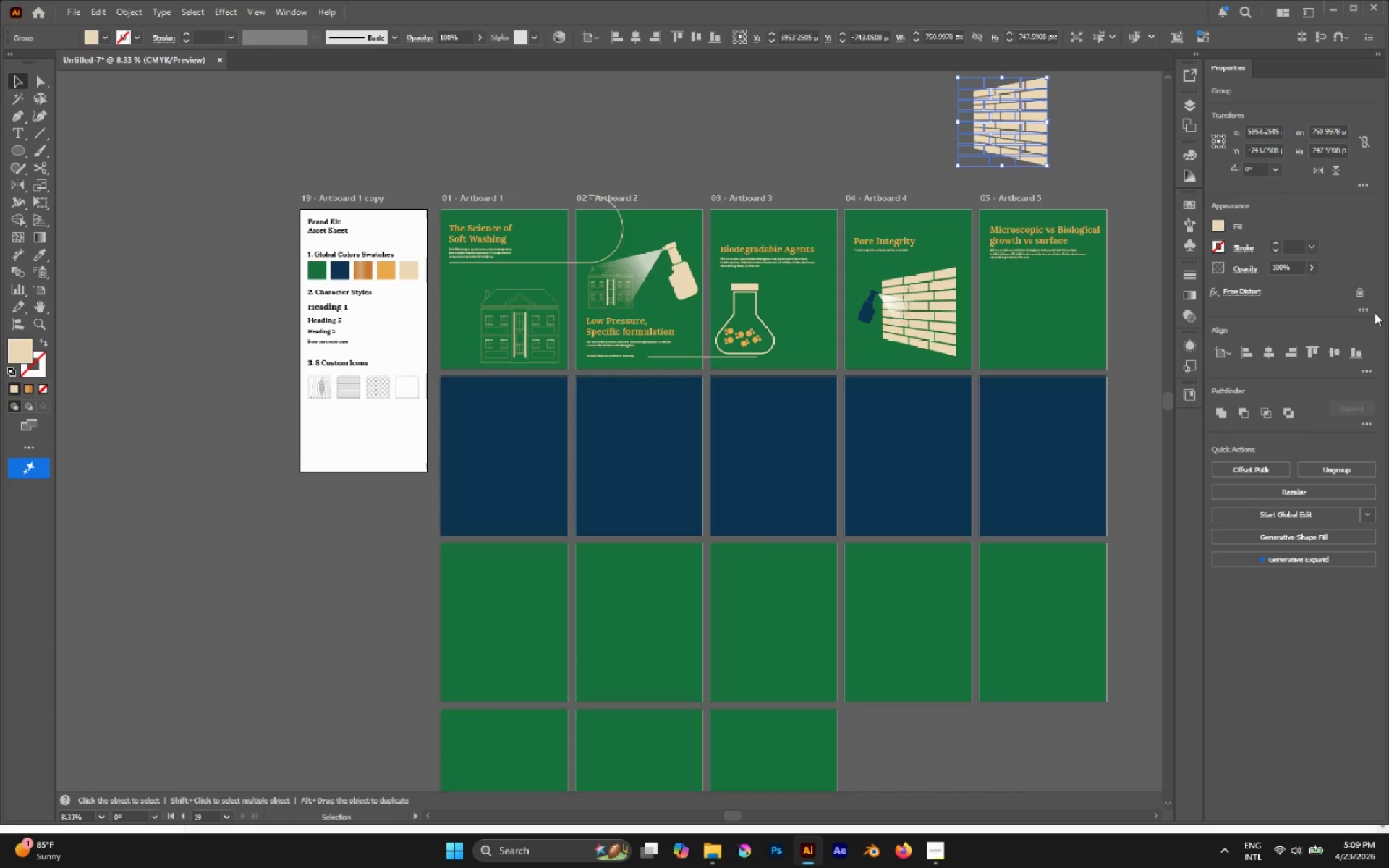 
left_click([1362, 294])
 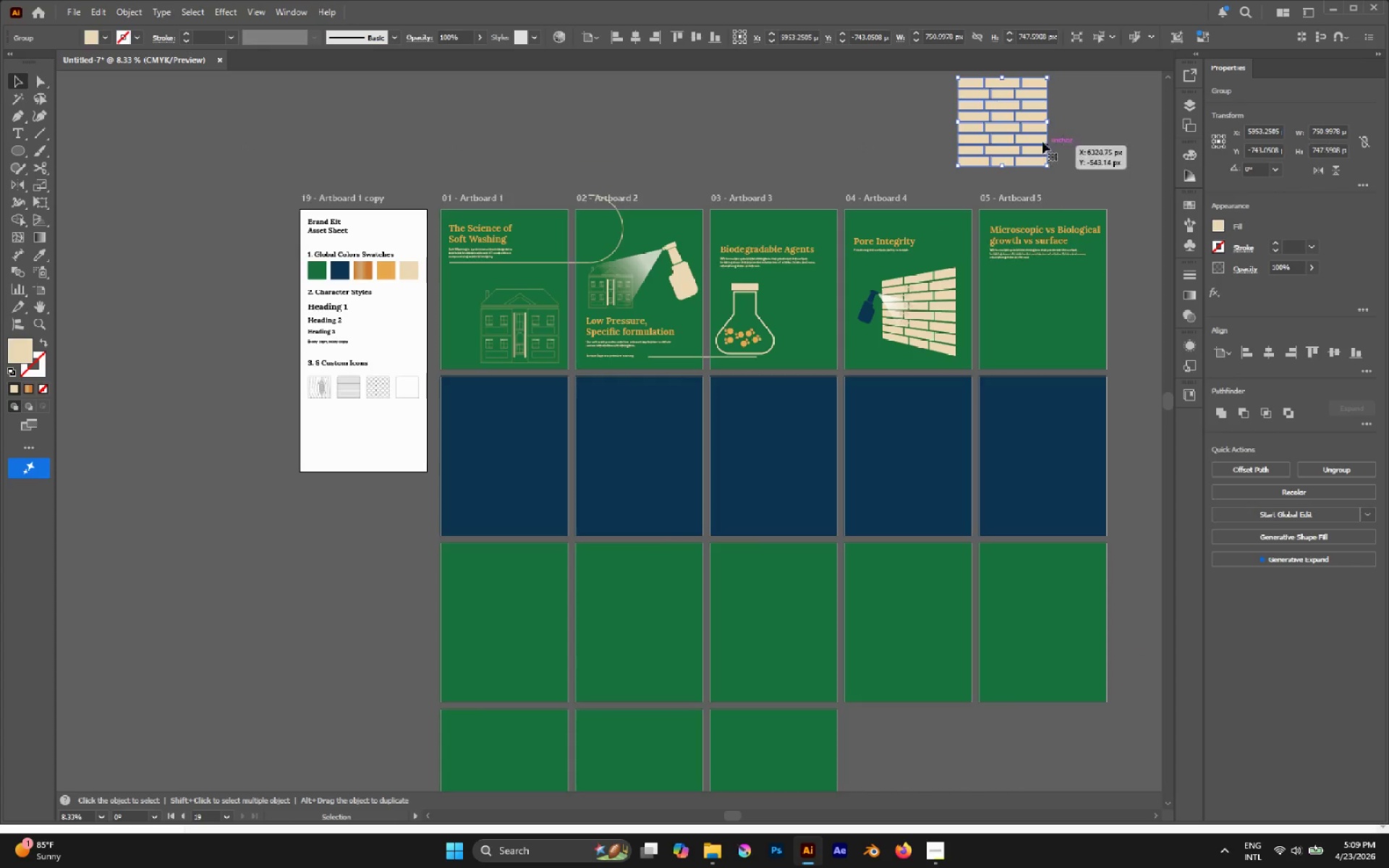 
left_click_drag(start_coordinate=[1017, 129], to_coordinate=[378, 471])
 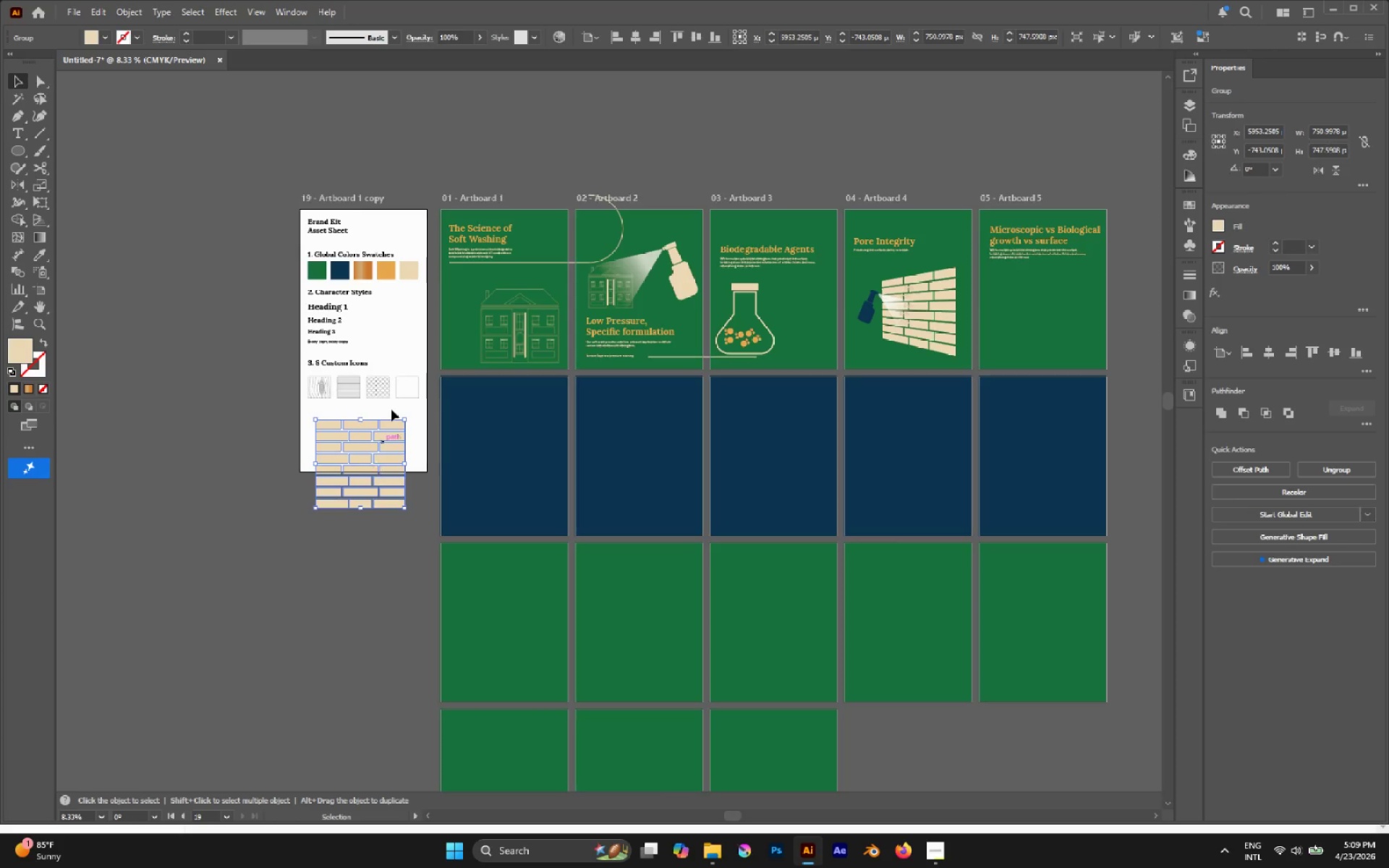 
hold_key(key=AltLeft, duration=0.66)
 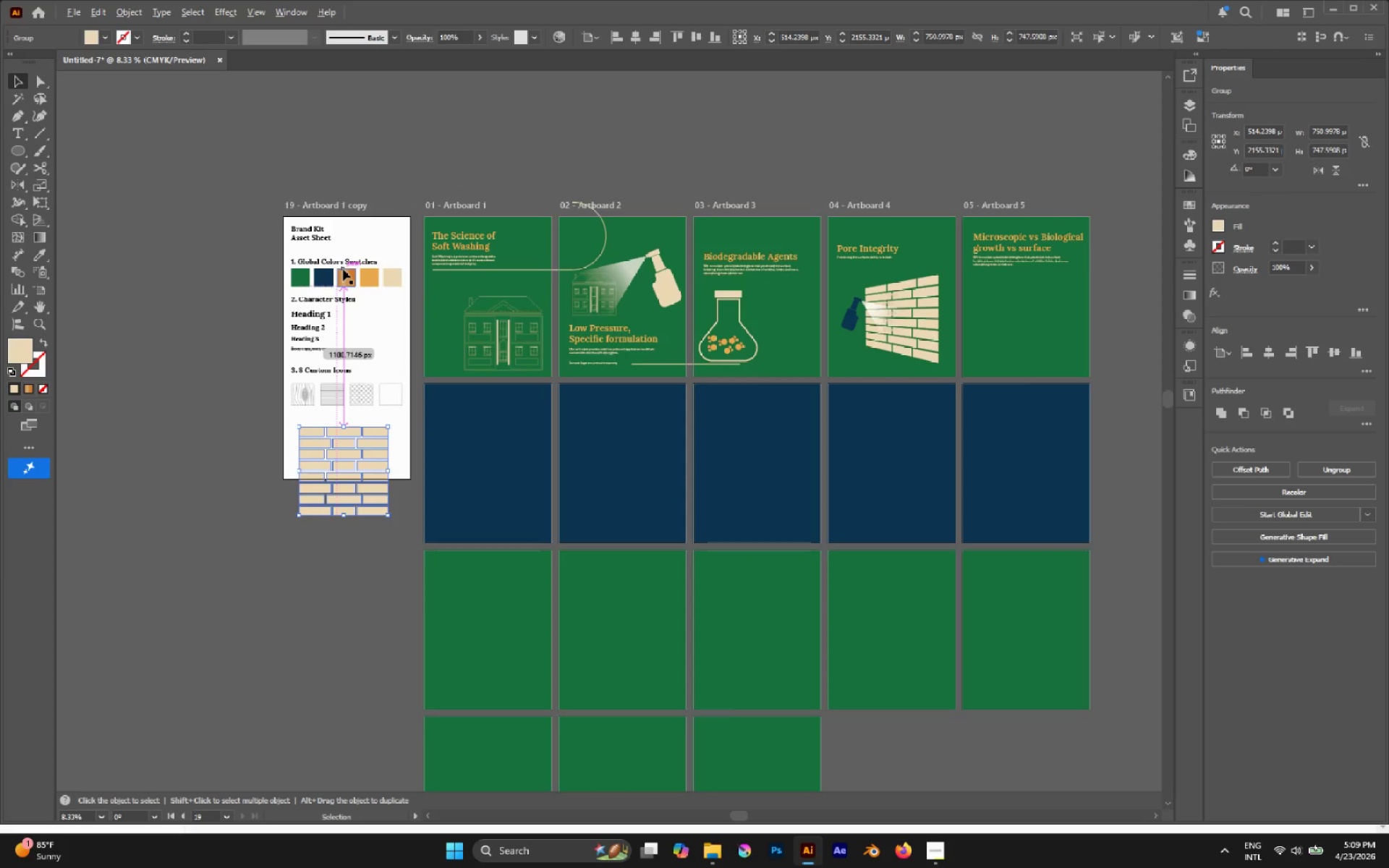 
hold_key(key=AltLeft, duration=0.41)
 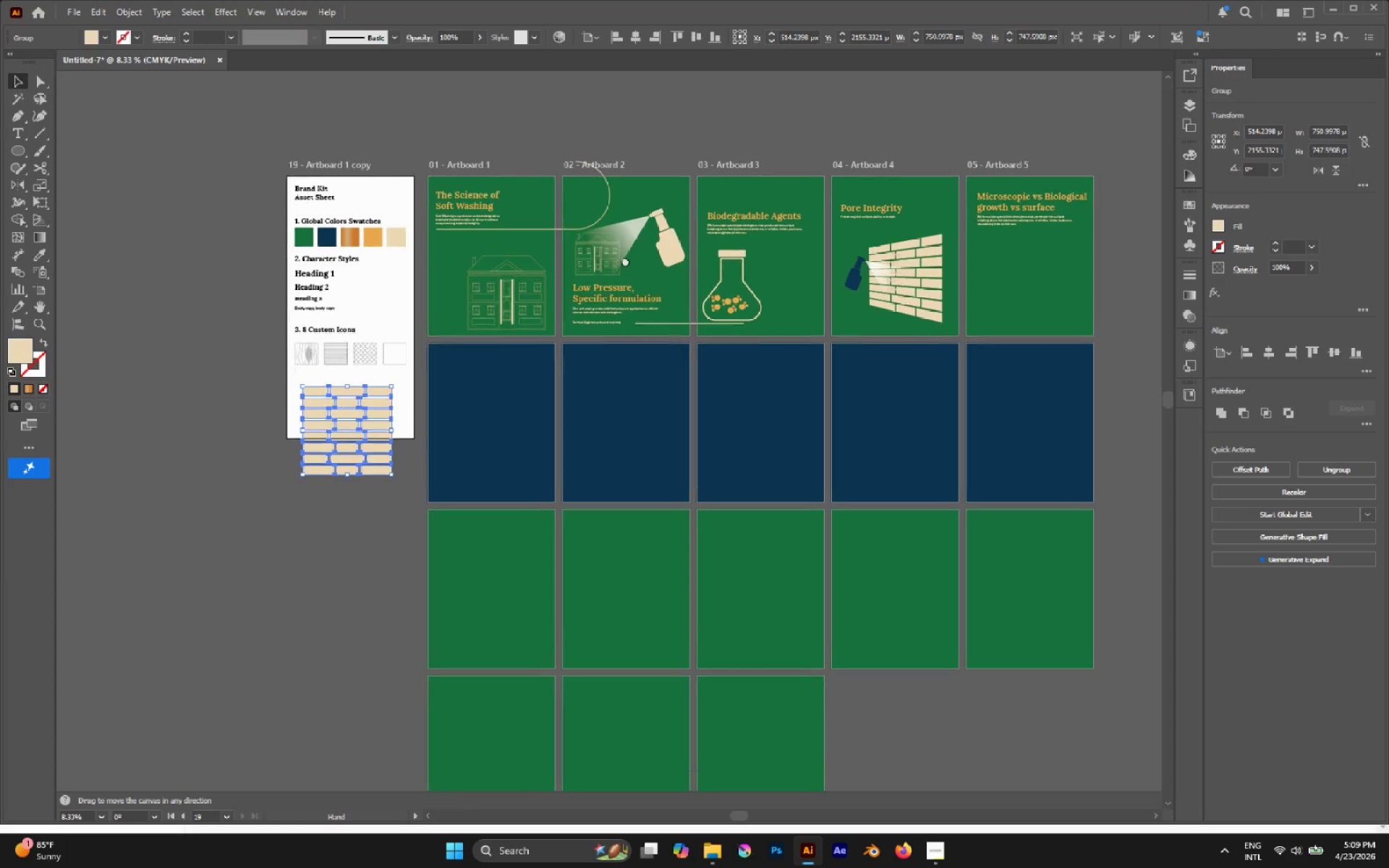 
scroll: coordinate [376, 255], scroll_direction: up, amount: 2.0
 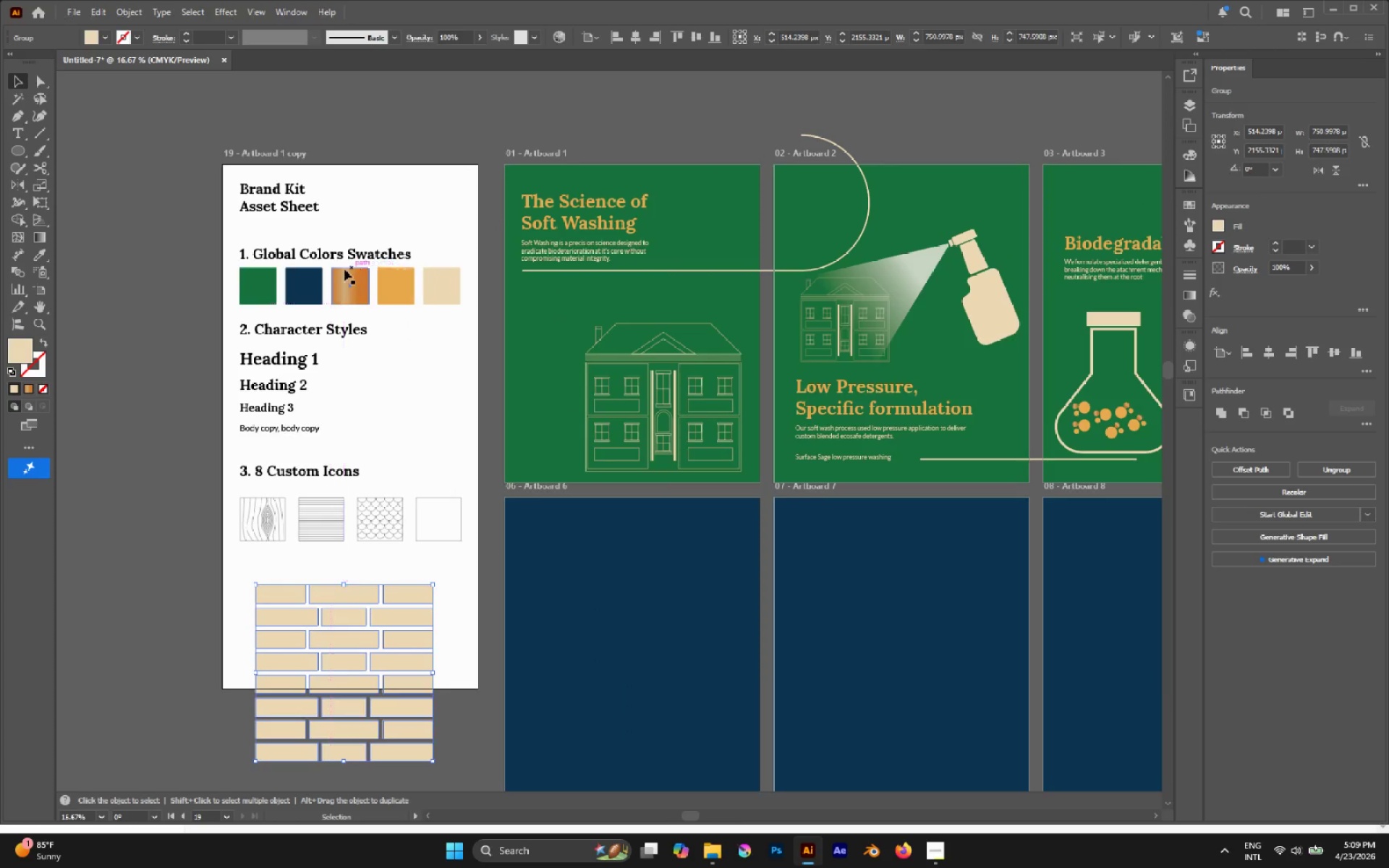 
scroll: coordinate [343, 269], scroll_direction: down, amount: 2.0
 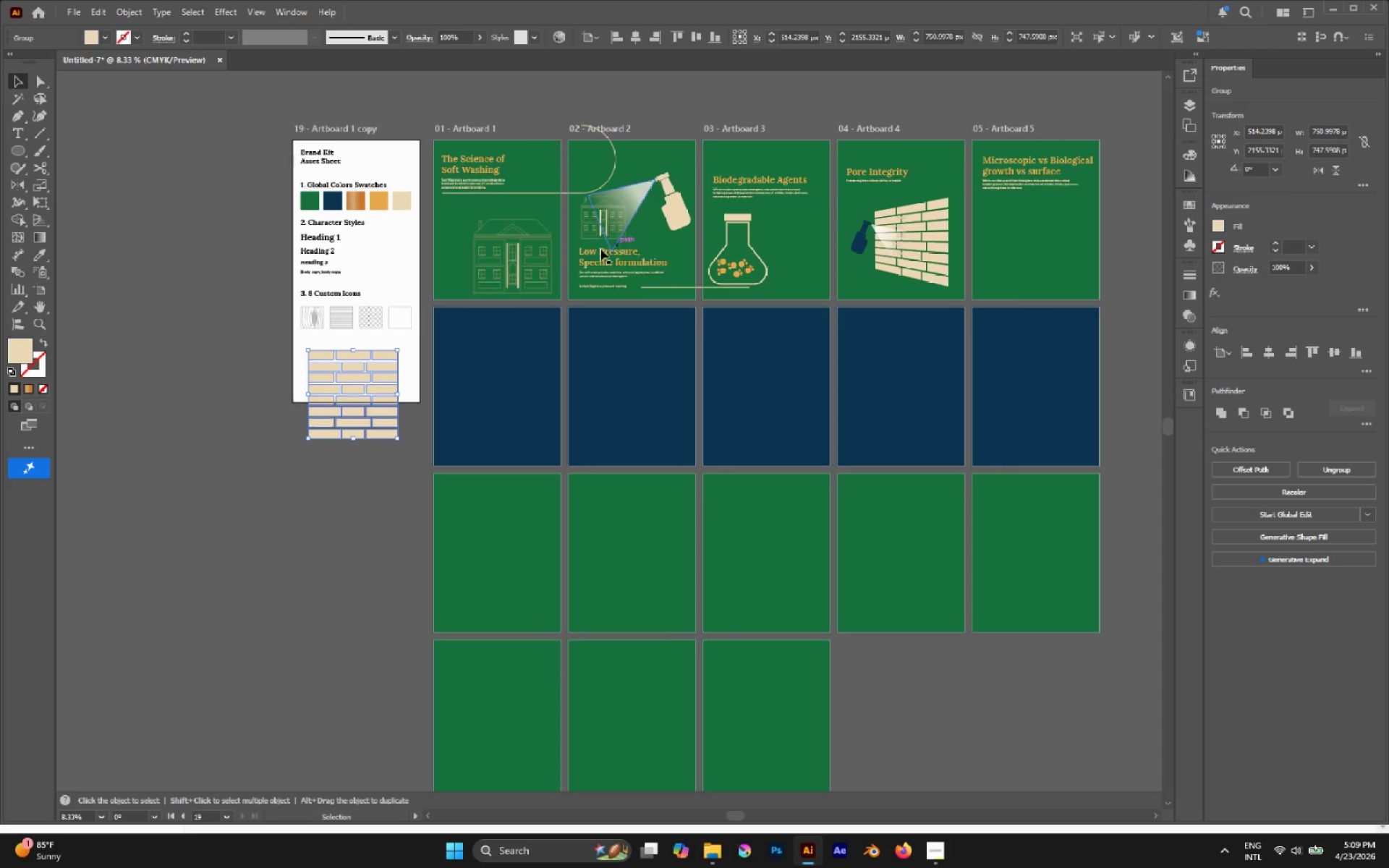 
hold_key(key=AltLeft, duration=0.66)
scroll: coordinate [303, 237], scroll_direction: up, amount: 1.0
 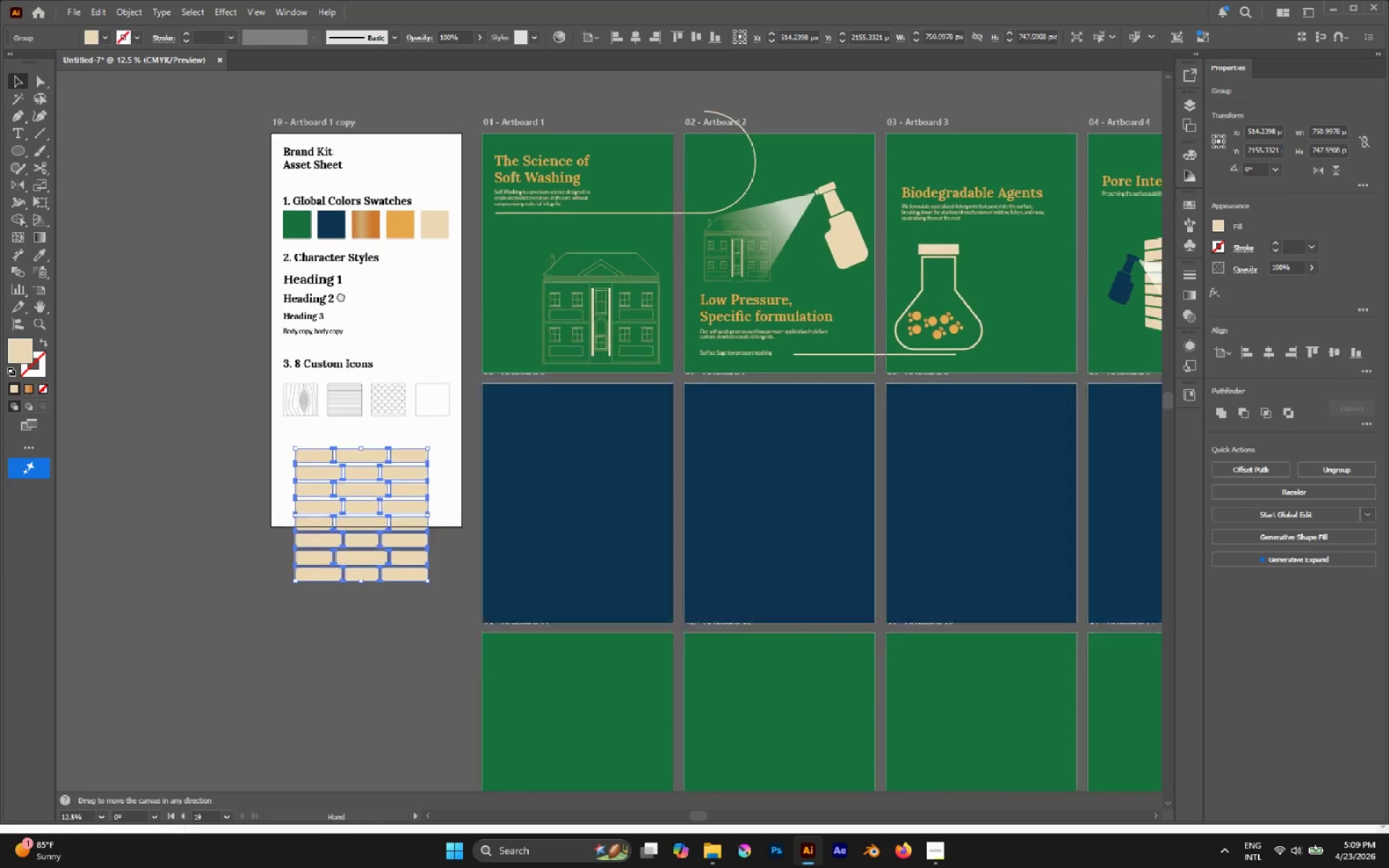 
key(Alt+AltLeft)
 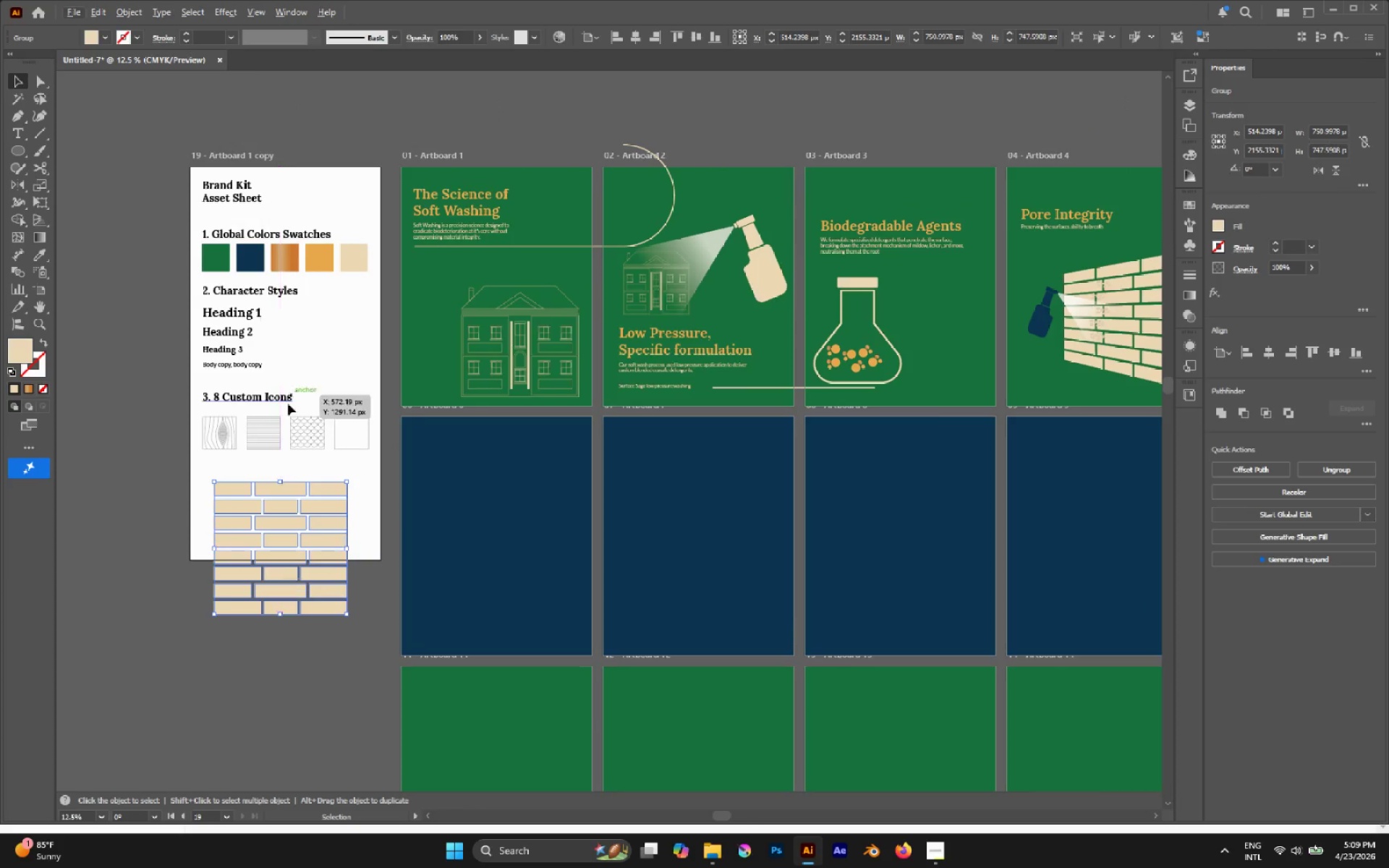 
key(Alt+AltLeft)
 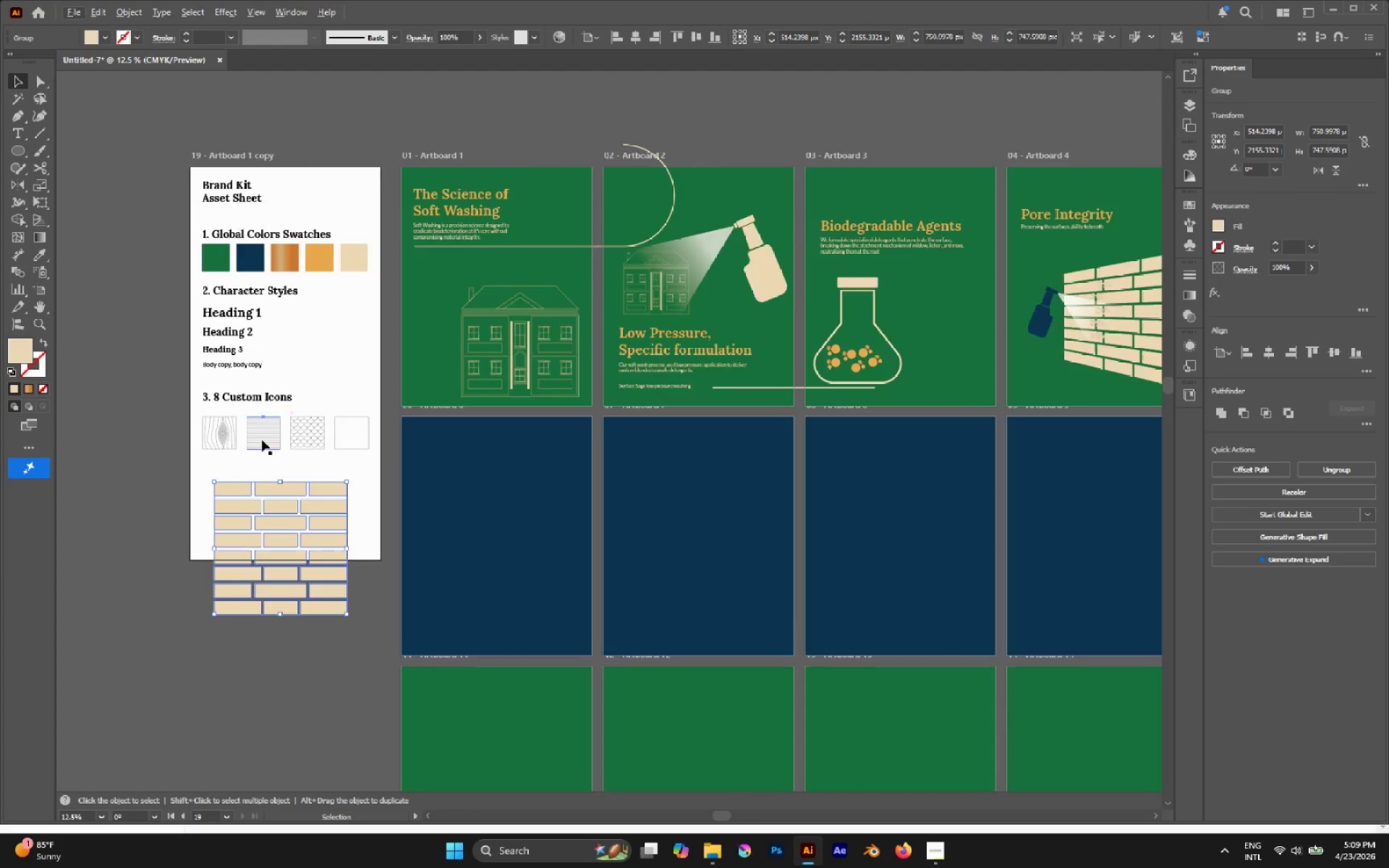 
scroll: coordinate [262, 445], scroll_direction: up, amount: 3.0
 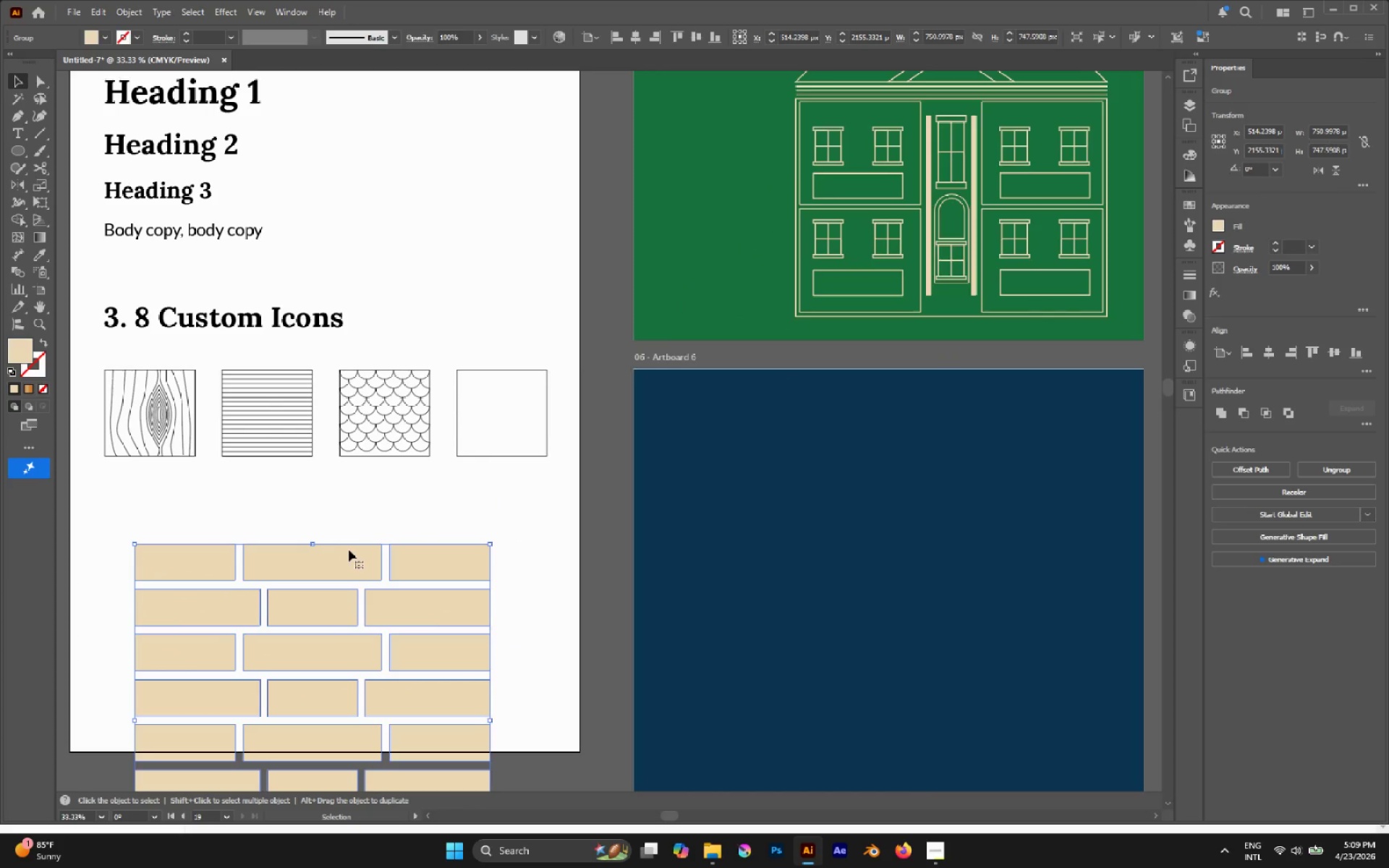 
scroll: coordinate [346, 543], scroll_direction: down, amount: 2.0
 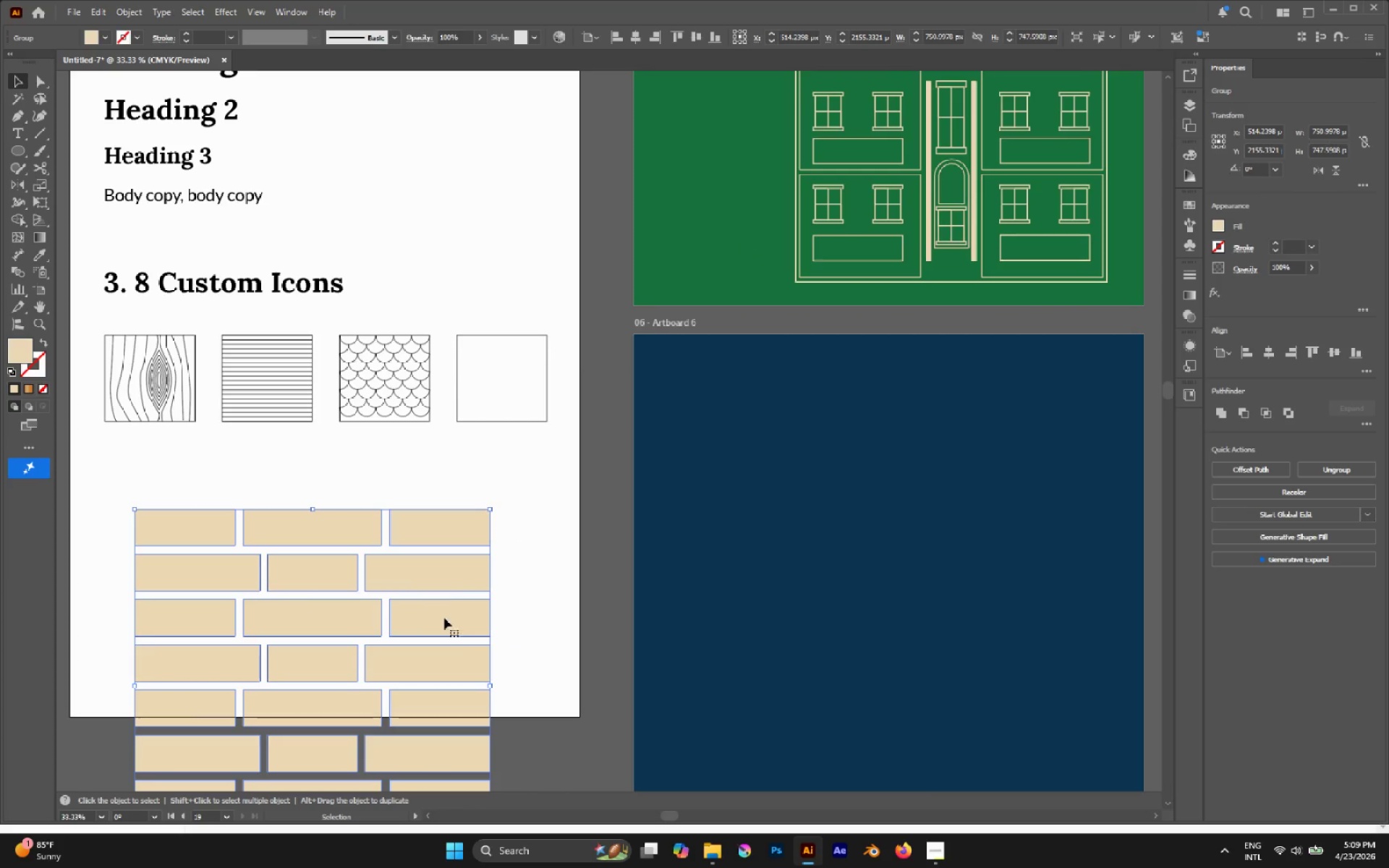 
hold_key(key=AltLeft, duration=1.92)
hold_key(key=ShiftLeft, duration=1.75)
left_click_drag(start_coordinate=[490, 684], to_coordinate=[372, 631])
 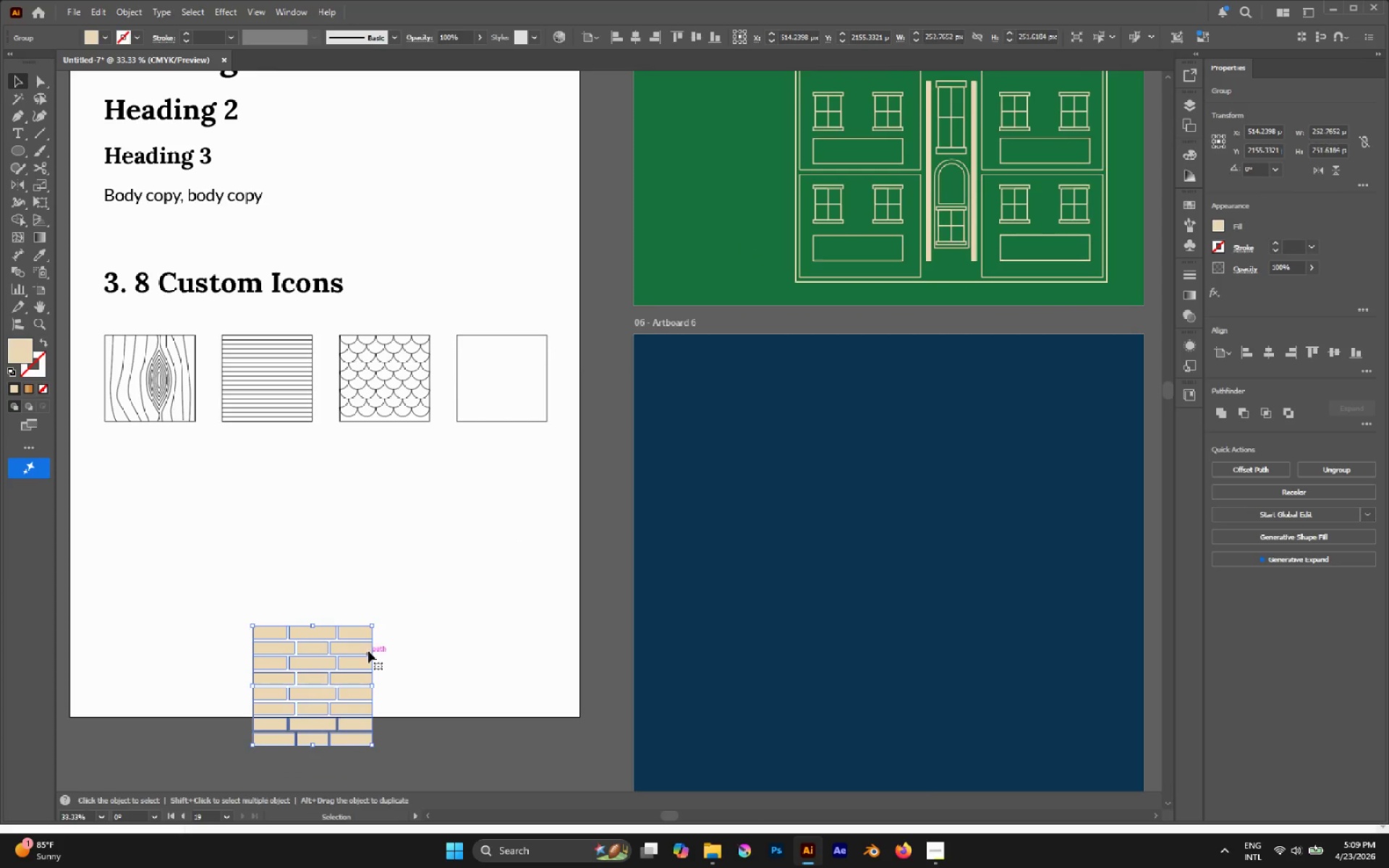 
left_click_drag(start_coordinate=[368, 651], to_coordinate=[570, 362])
 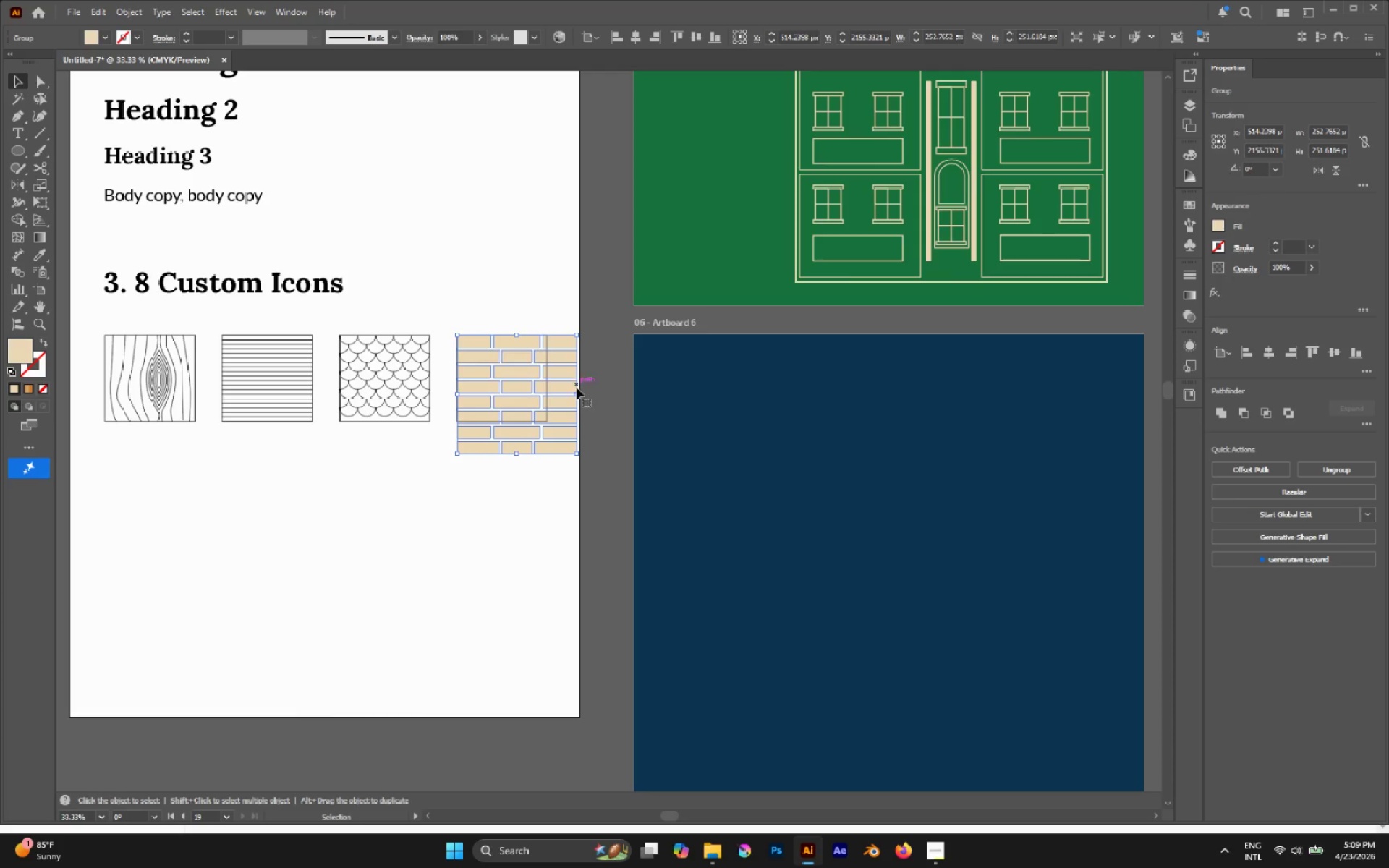 
hold_key(key=ShiftLeft, duration=1.89)
left_click_drag(start_coordinate=[580, 396], to_coordinate=[547, 384])
 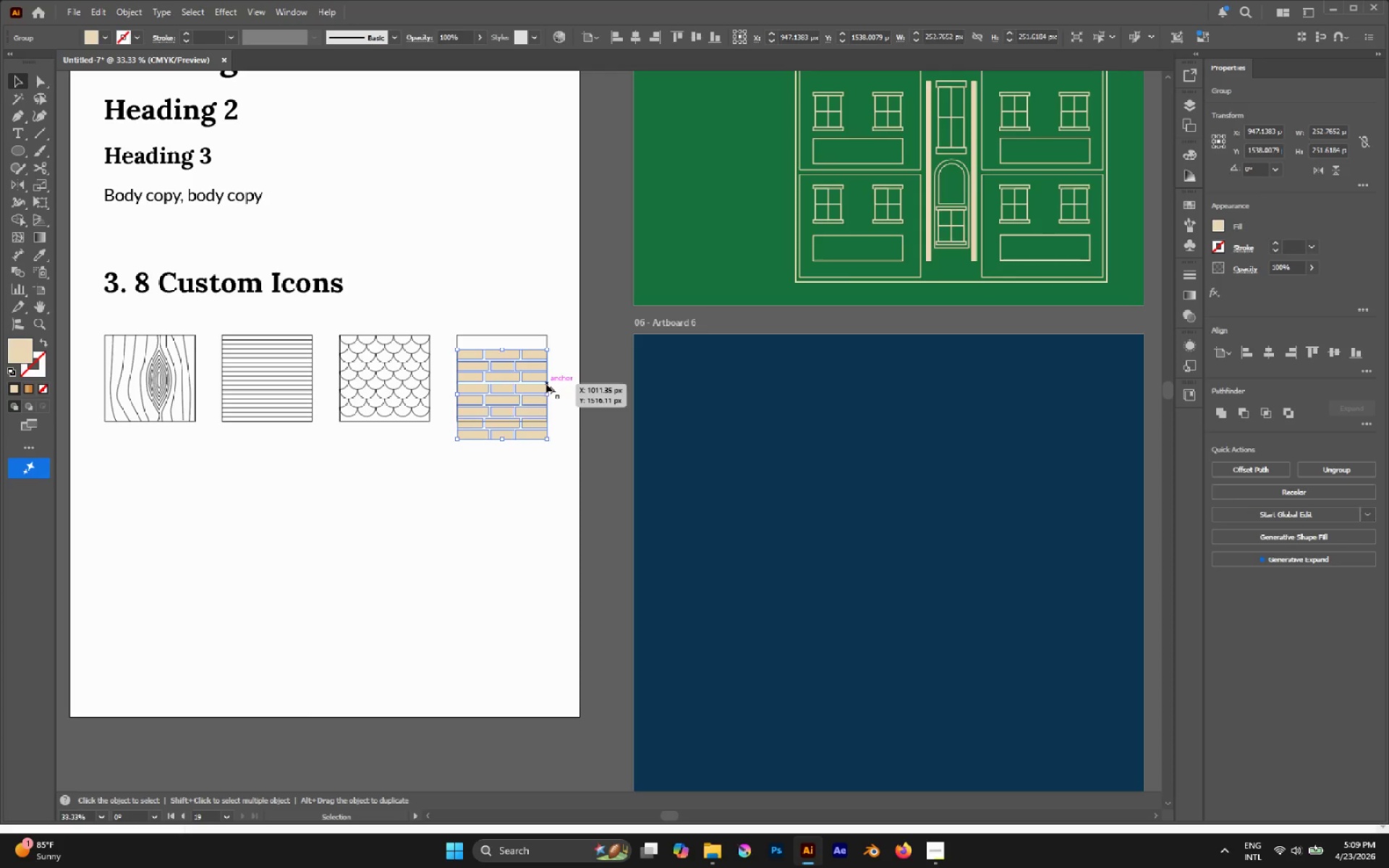 
hold_key(key=AltLeft, duration=0.36)
 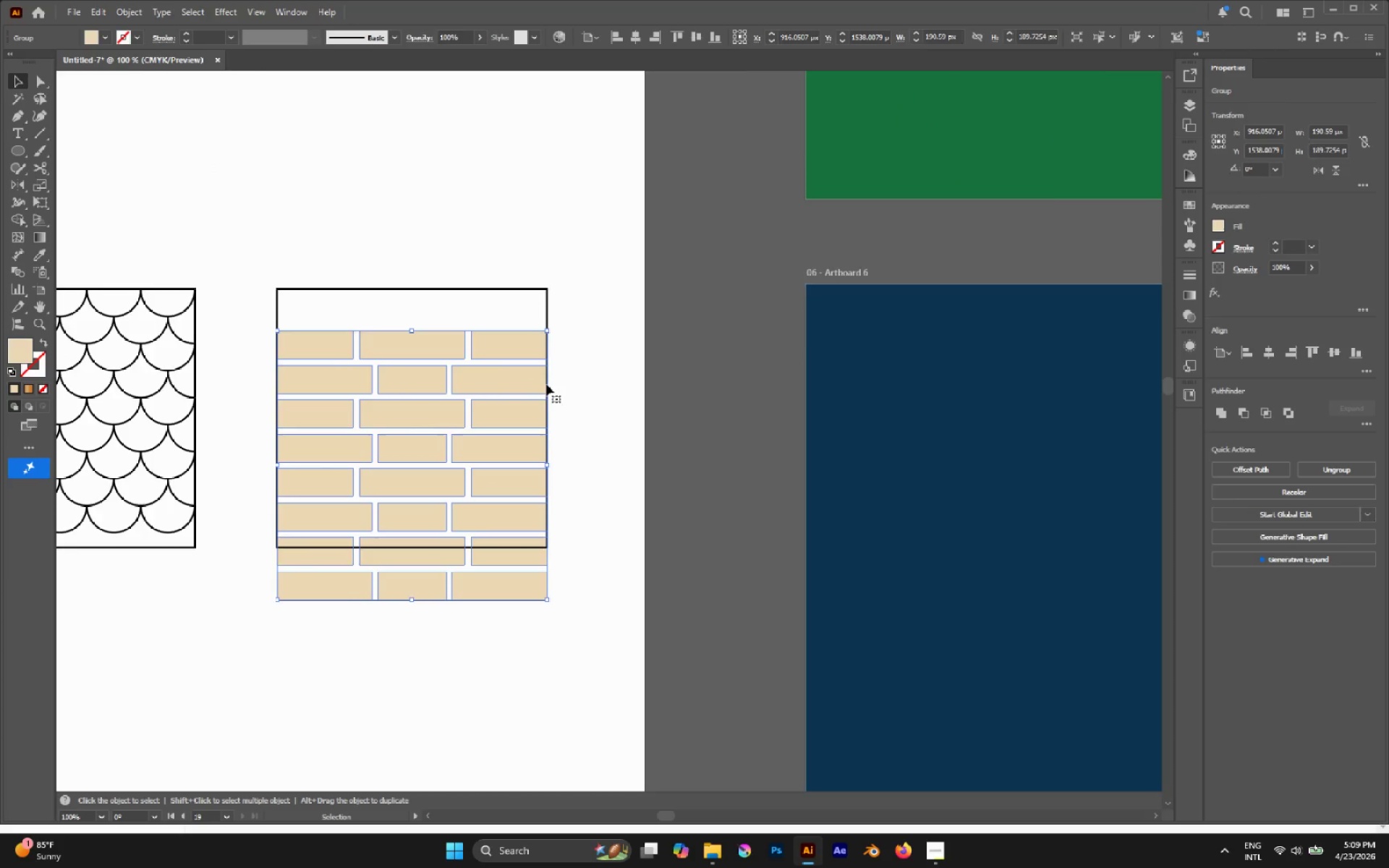 
key(Alt+AltLeft)
 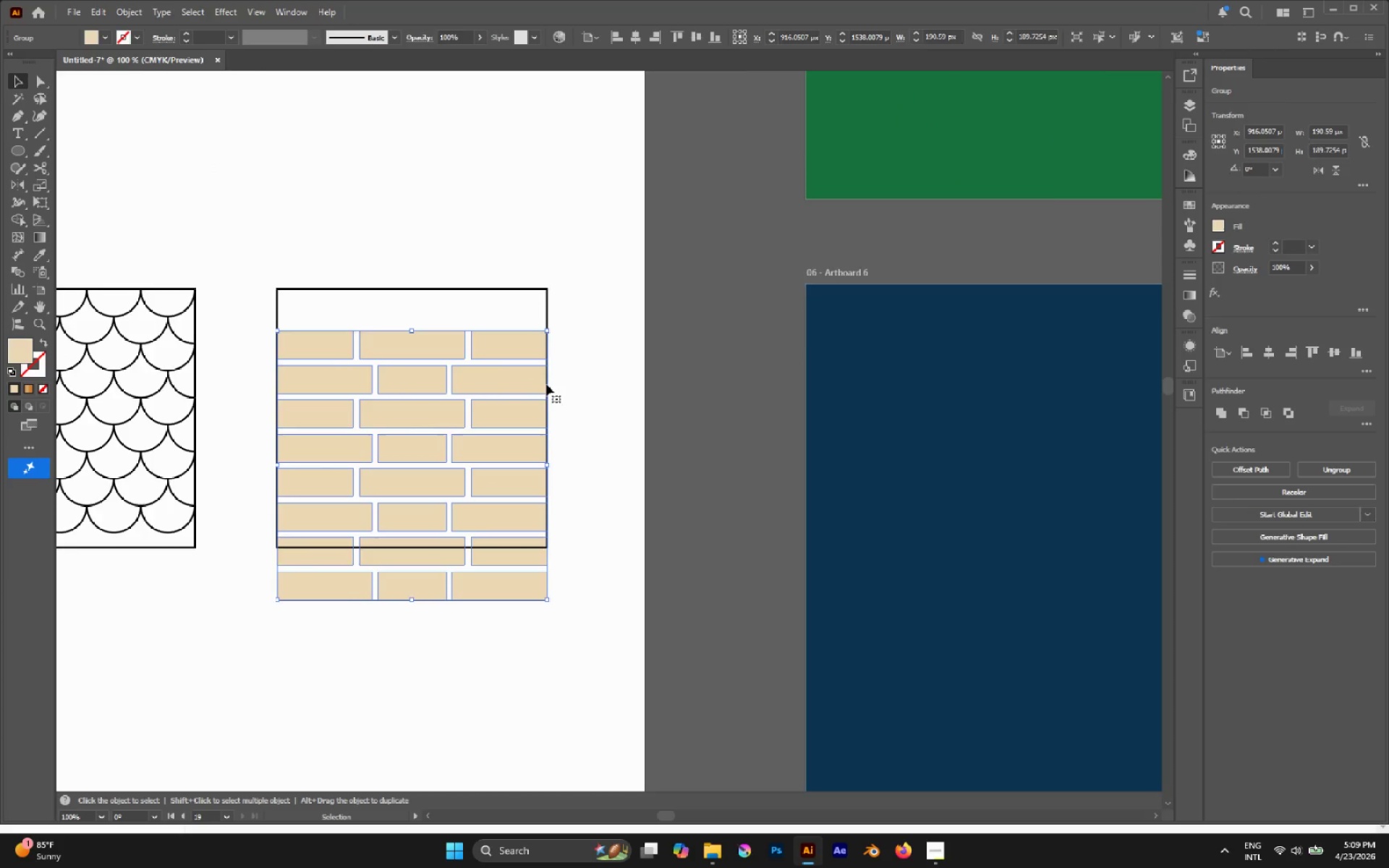 
key(Alt+AltLeft)
 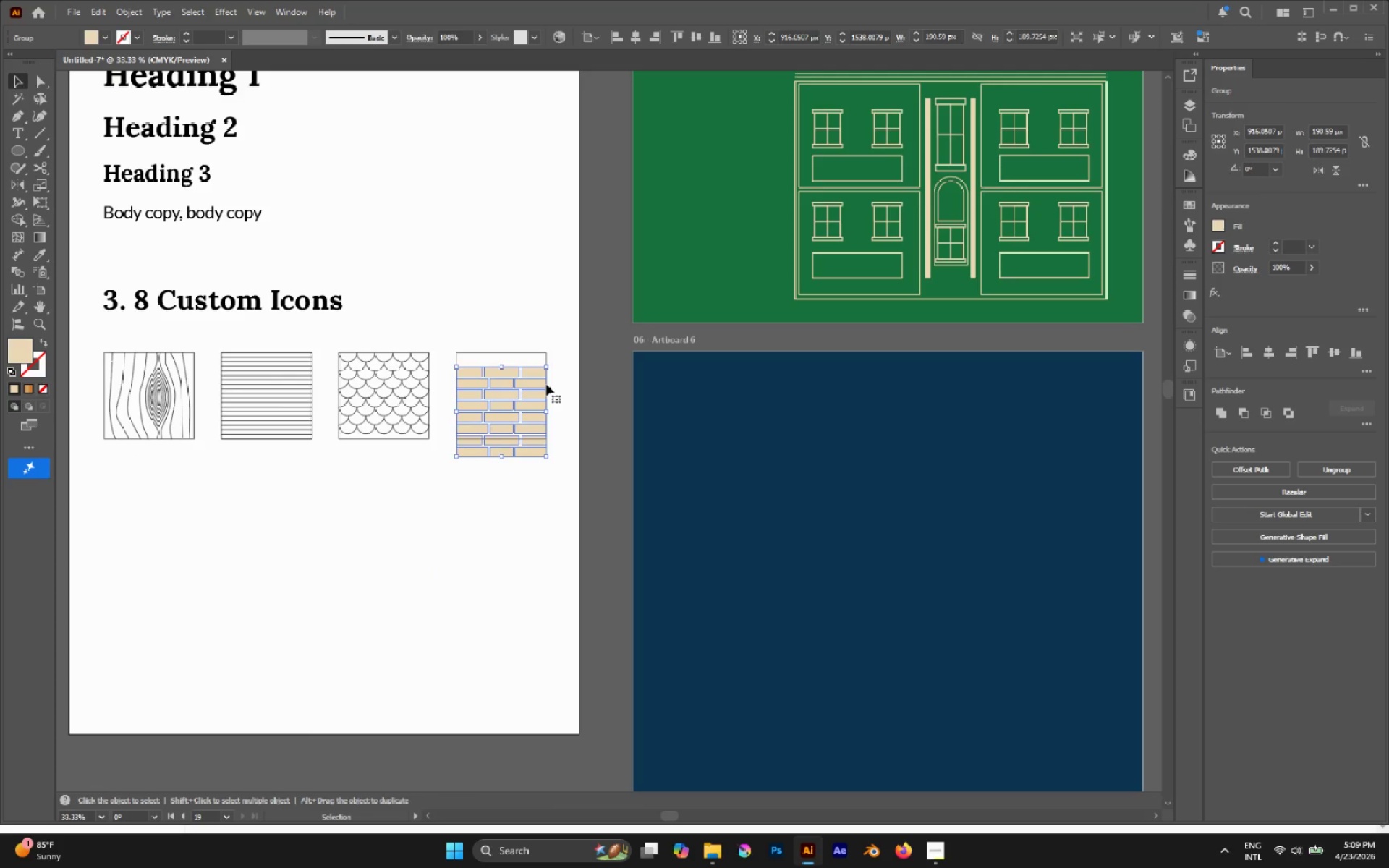 
scroll: coordinate [546, 384], scroll_direction: up, amount: 1.0
 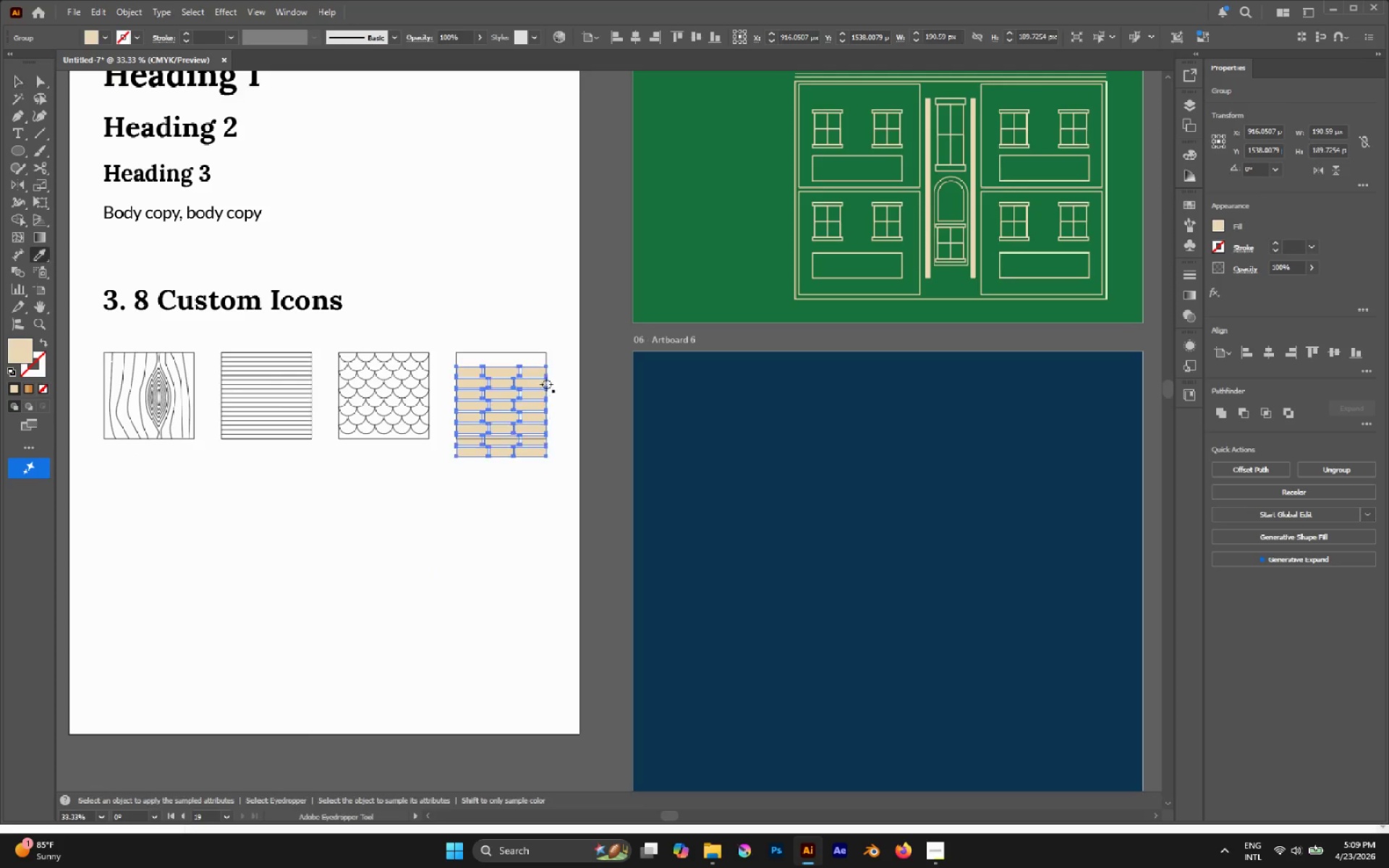 
key(I)
 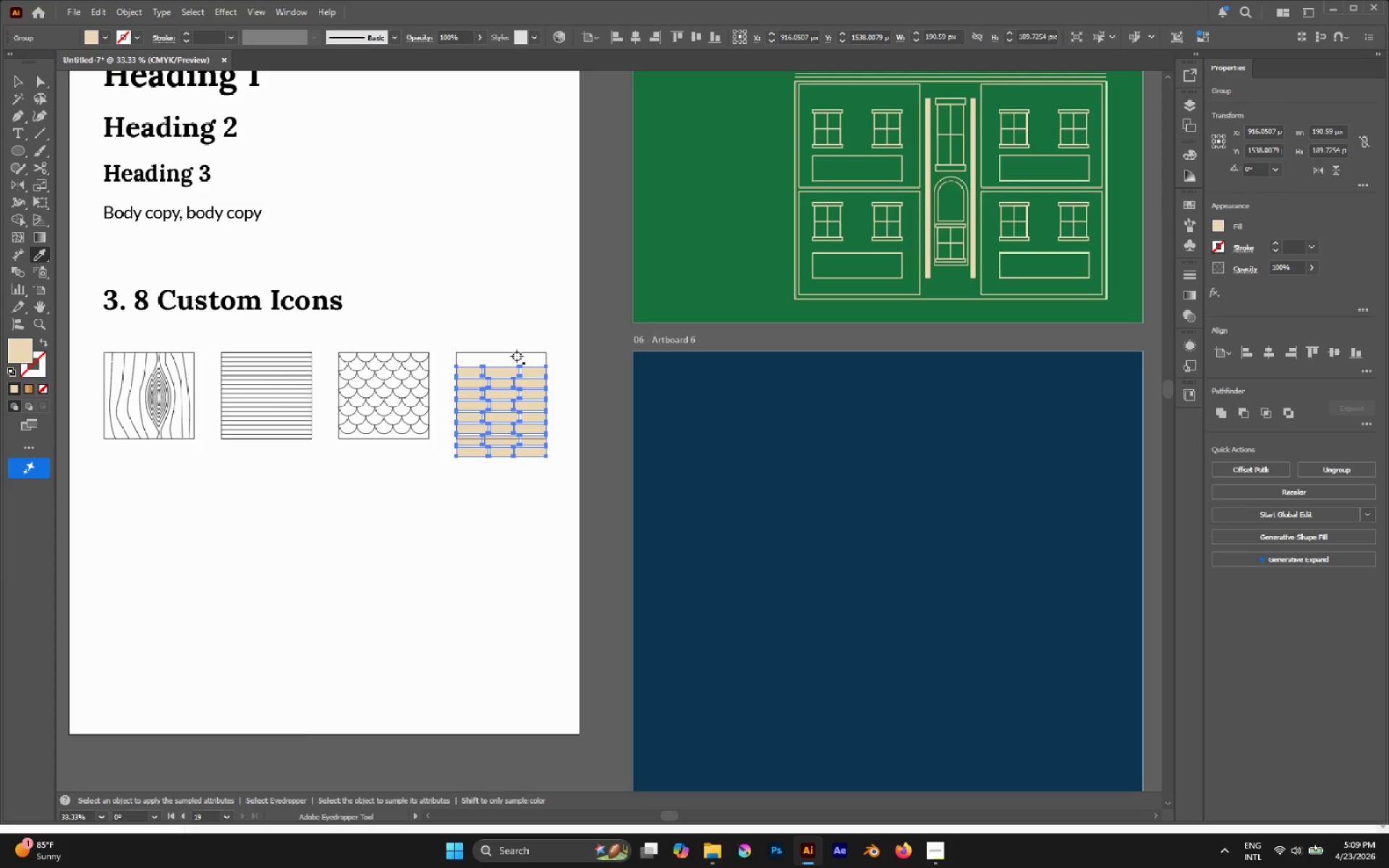 
left_click([514, 354])
 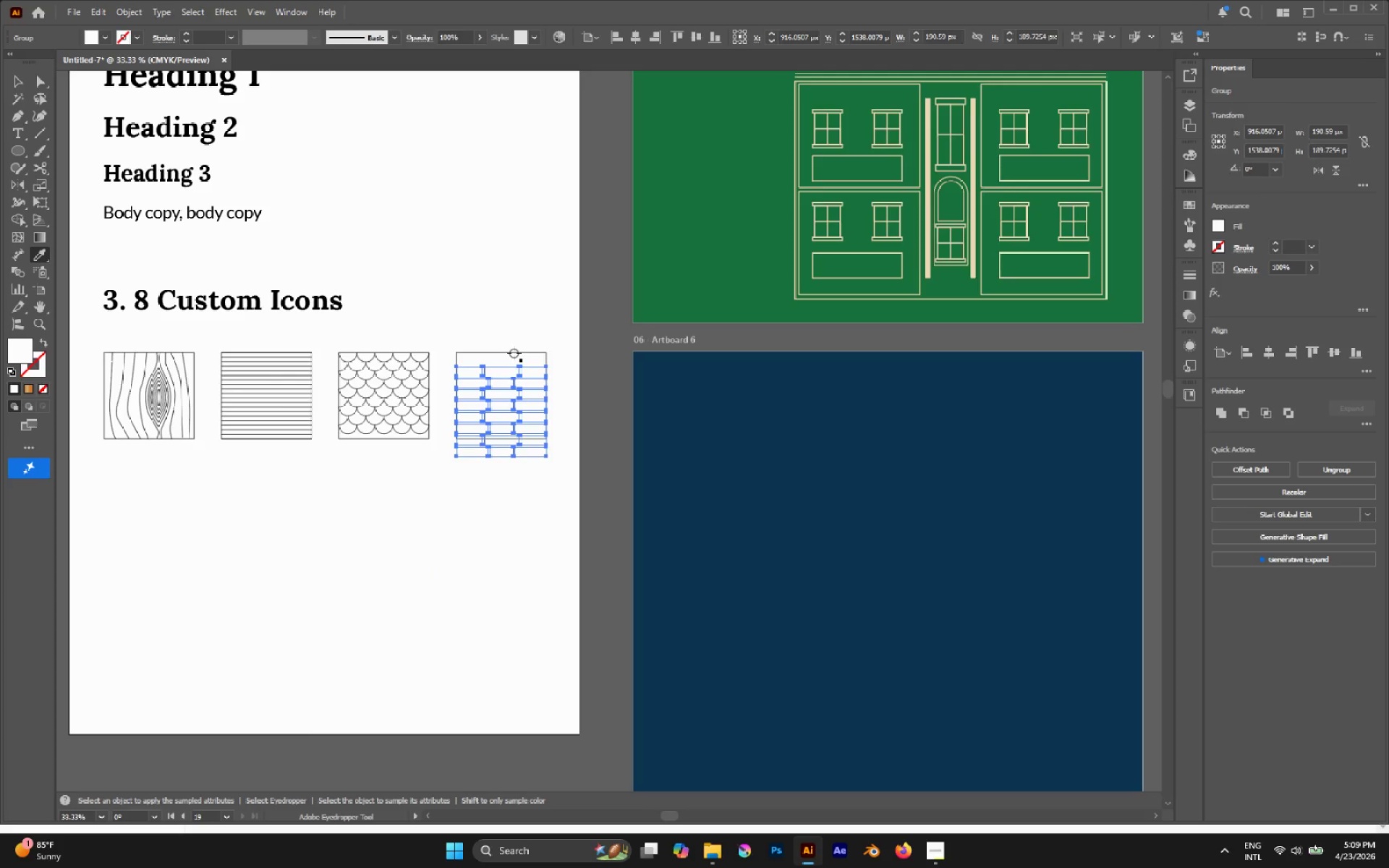 
hold_key(key=AltLeft, duration=0.44)
scroll: coordinate [509, 358], scroll_direction: up, amount: 3.0
 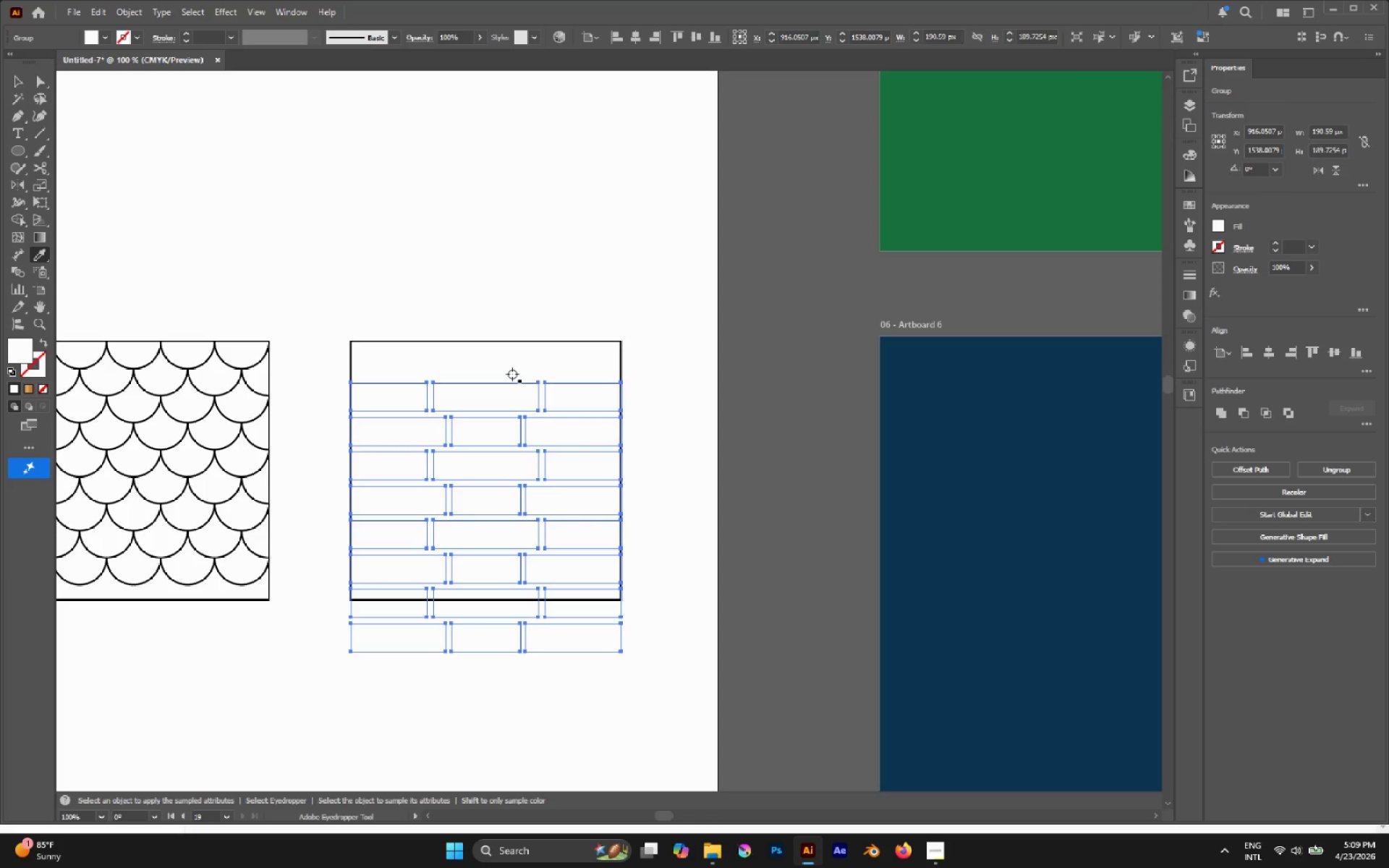 
key(Control+Z)
 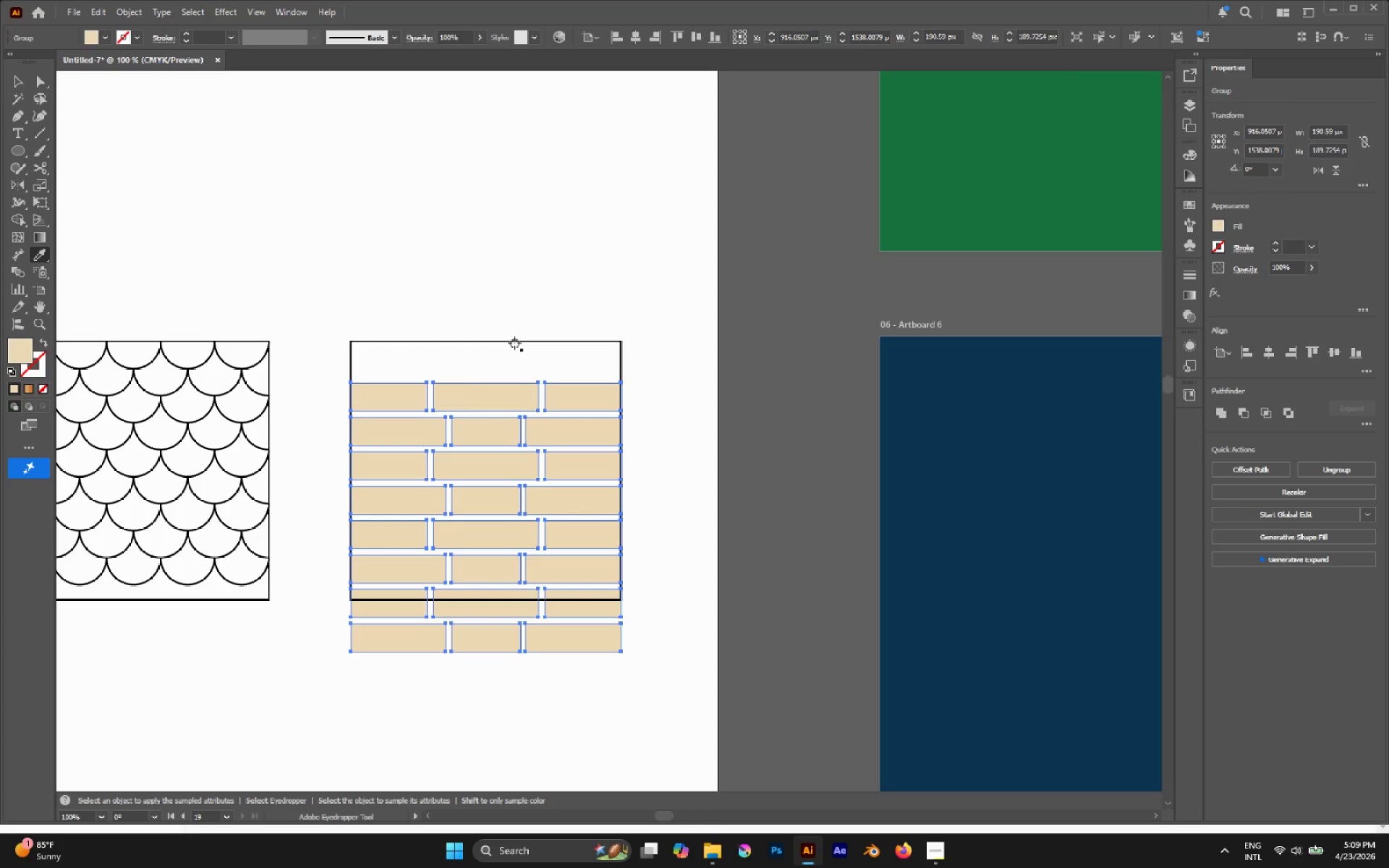 
left_click([514, 343])
 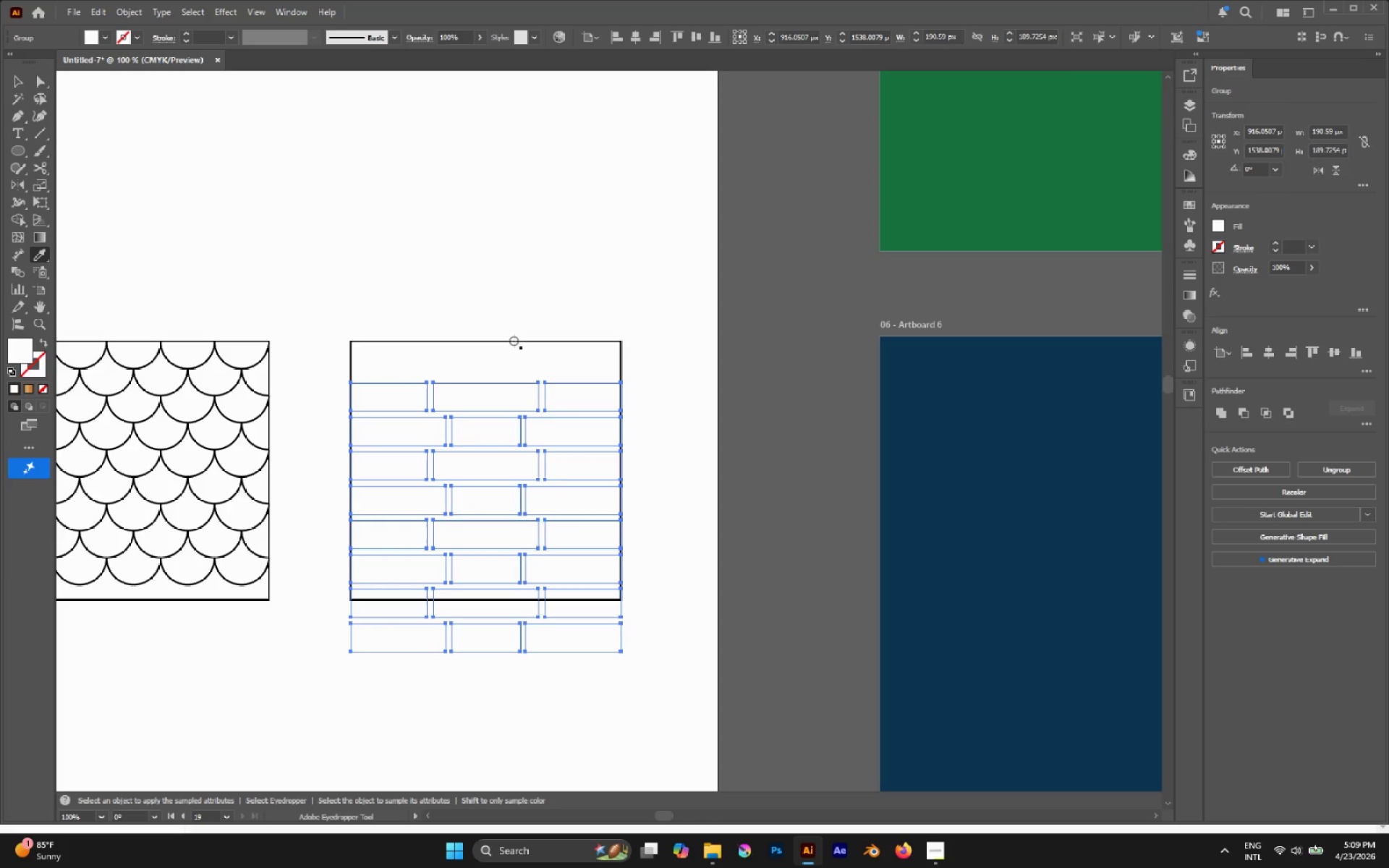 
left_click([514, 341])
 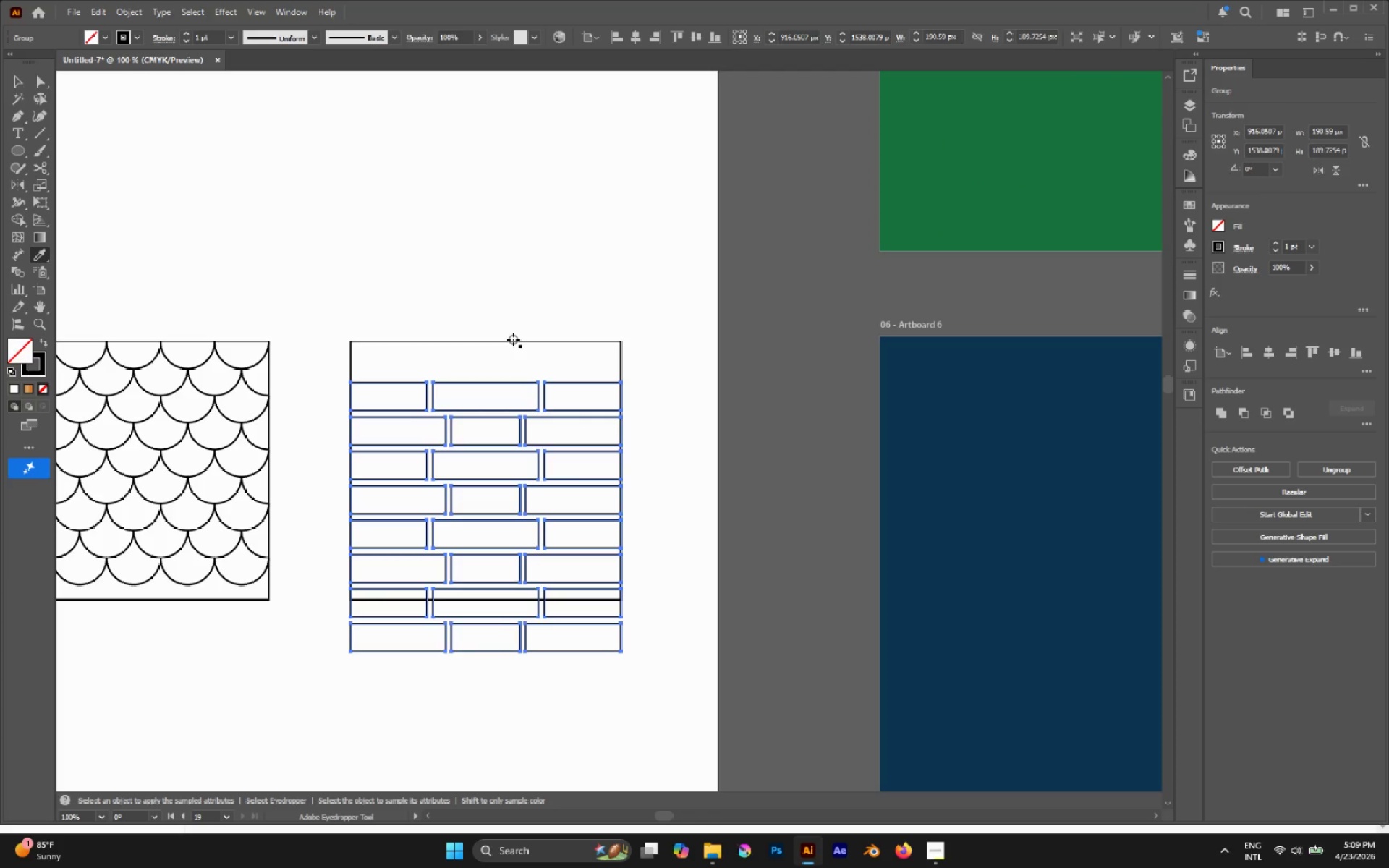 
key(V)
 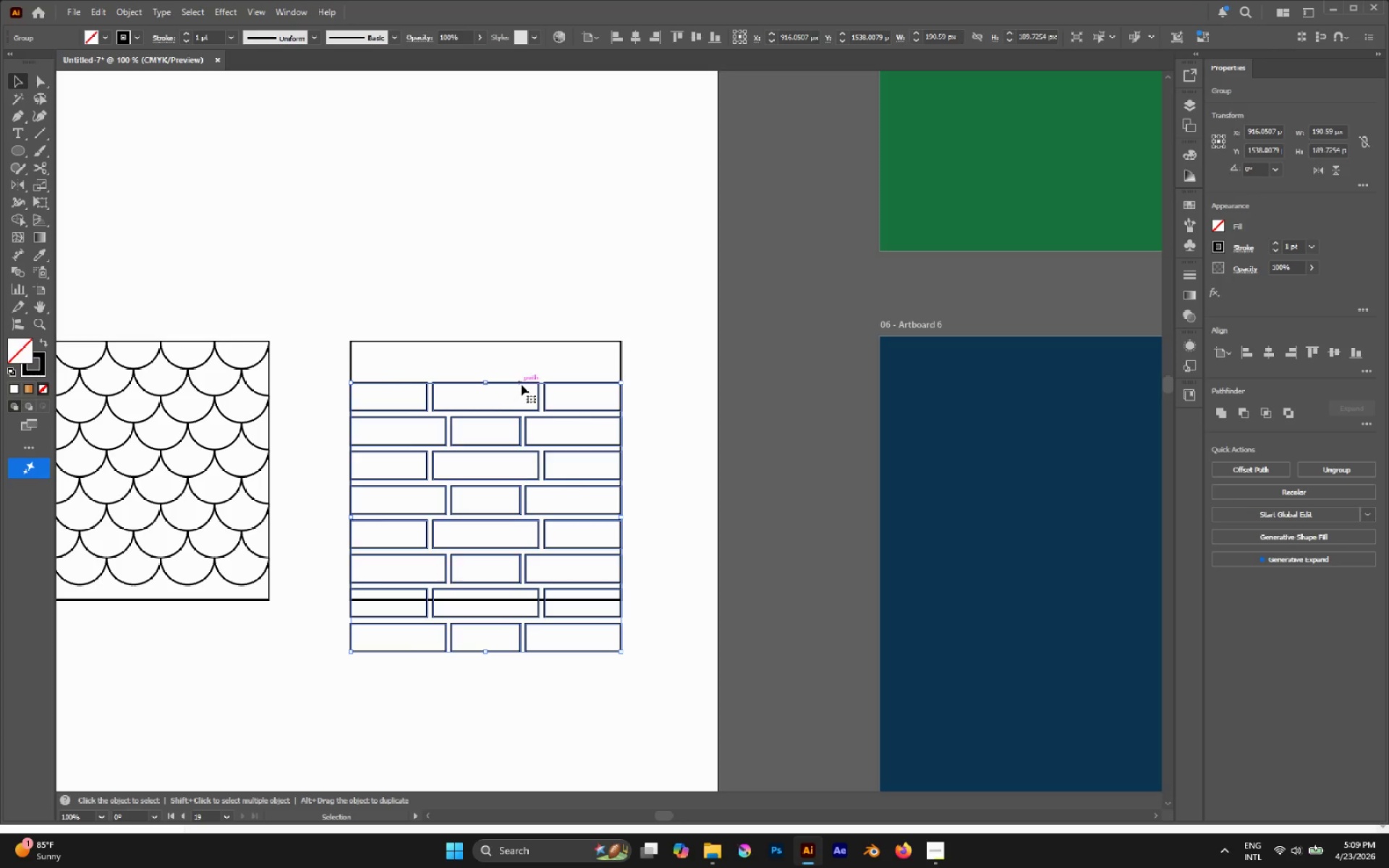 
left_click_drag(start_coordinate=[521, 384], to_coordinate=[514, 344])
 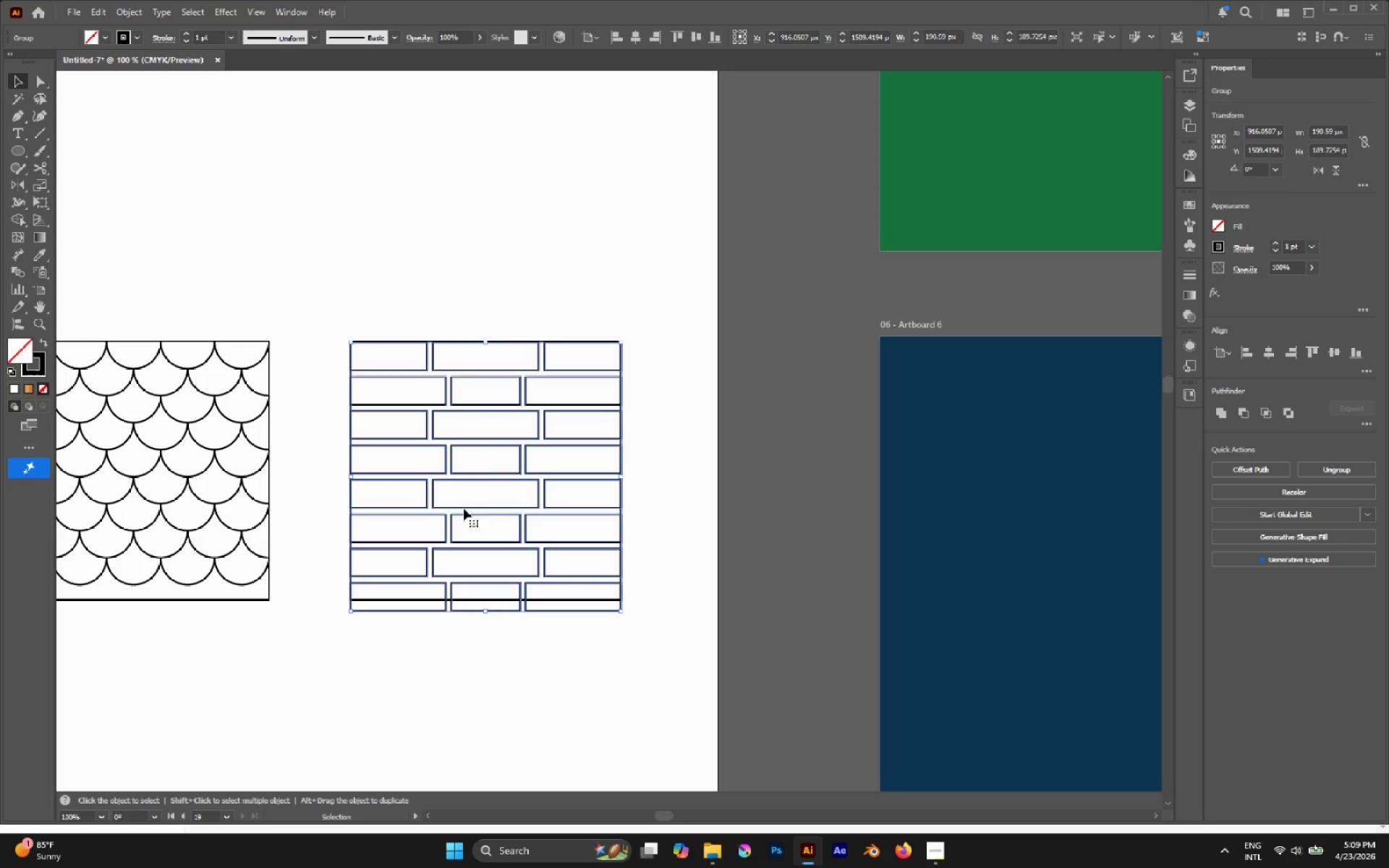 
hold_key(key=ShiftLeft, duration=1.3)
 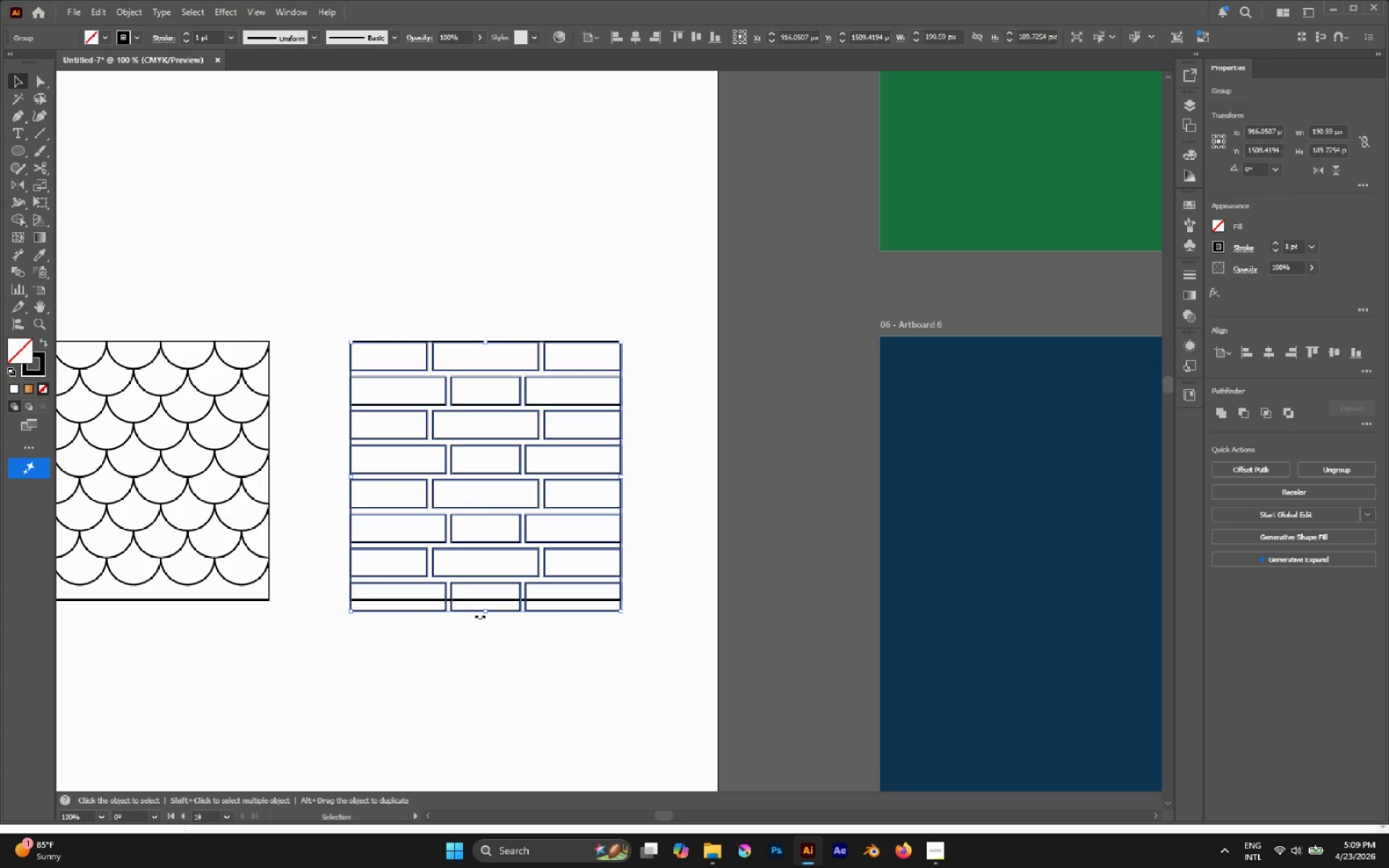 
left_click_drag(start_coordinate=[483, 613], to_coordinate=[475, 598])
 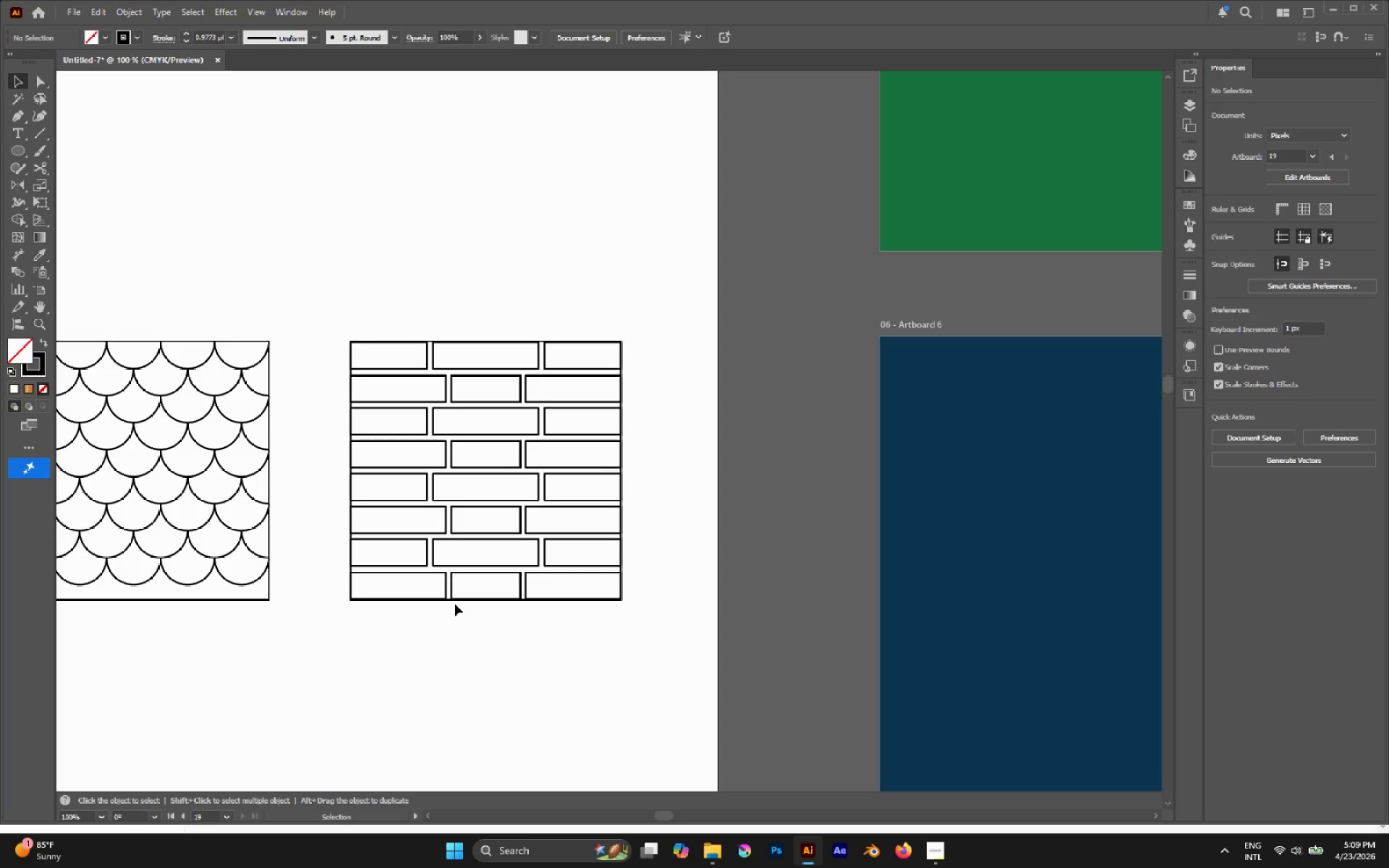 
left_click([449, 601])
 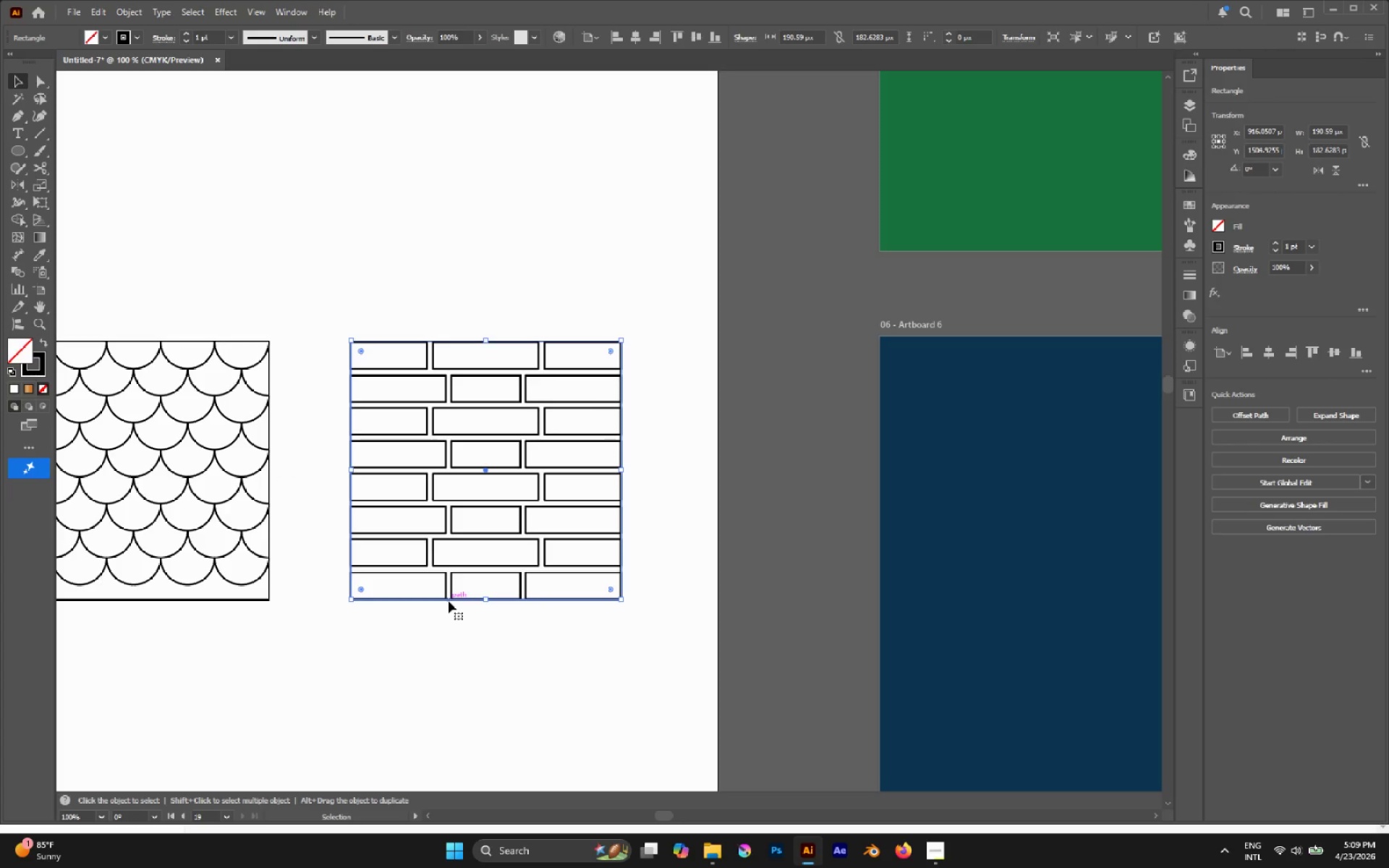 
key(Delete)
 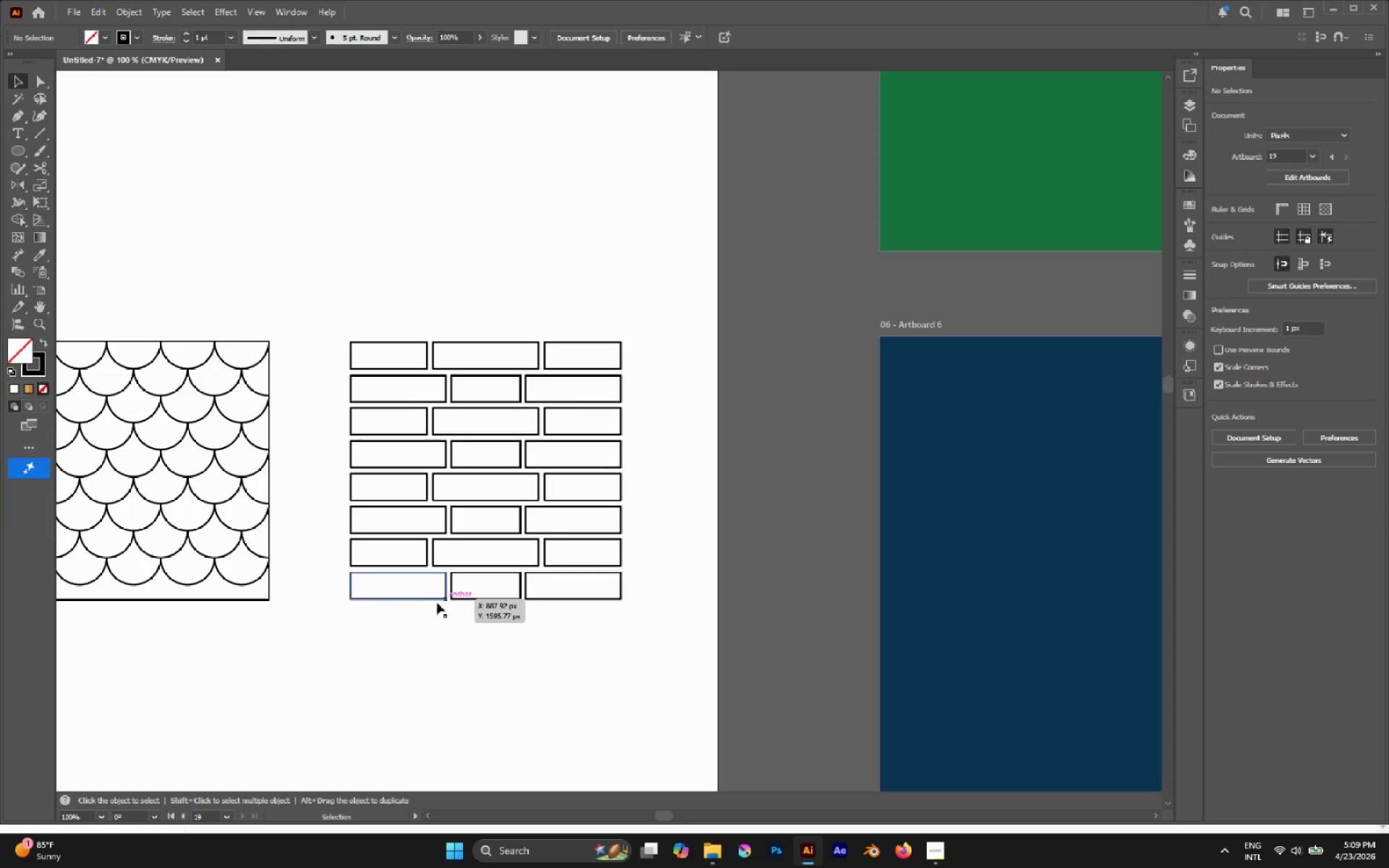 
hold_key(key=AltLeft, duration=1.22)
scroll: coordinate [435, 540], scroll_direction: down, amount: 2.0
 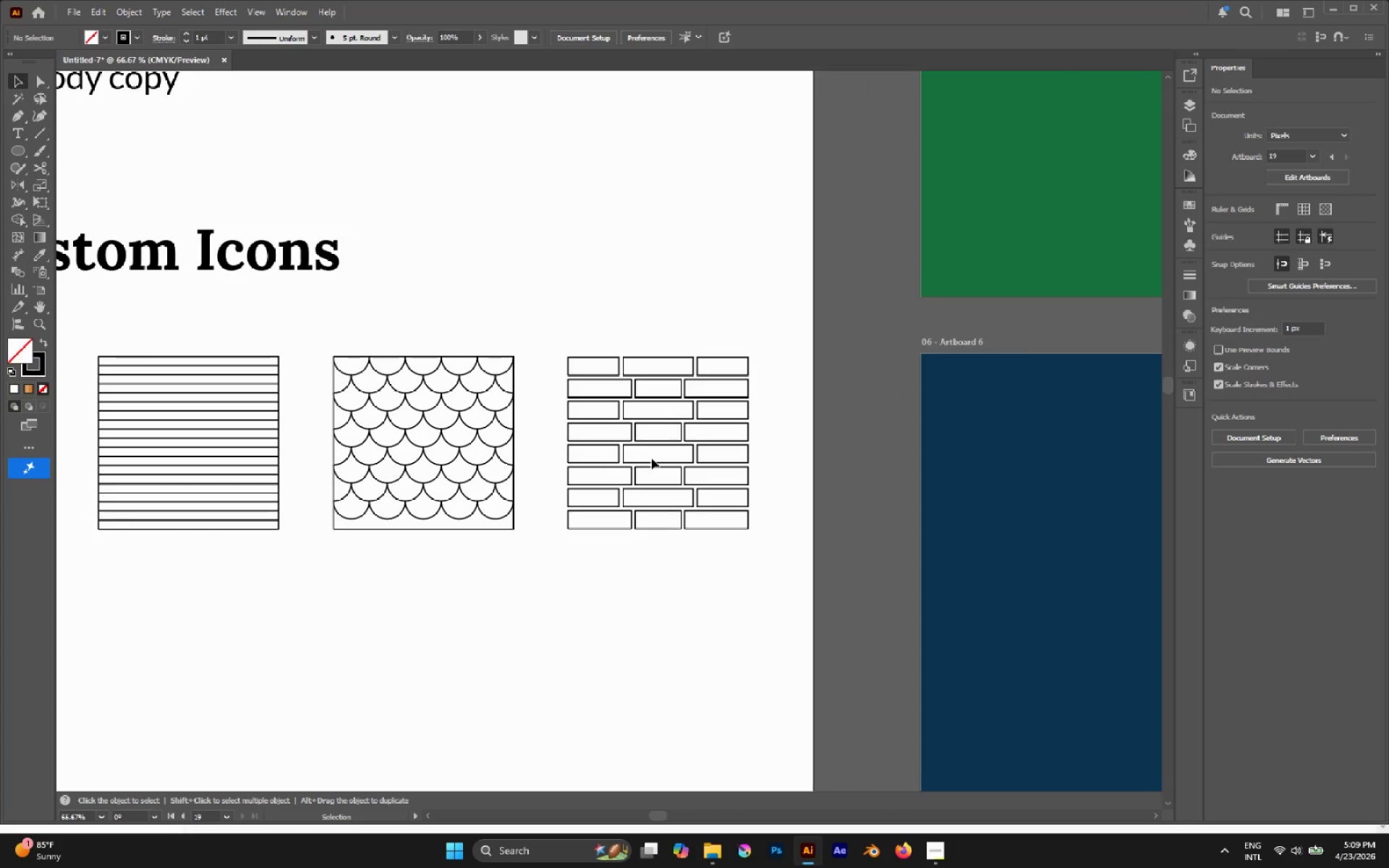 
wait(5.66)
 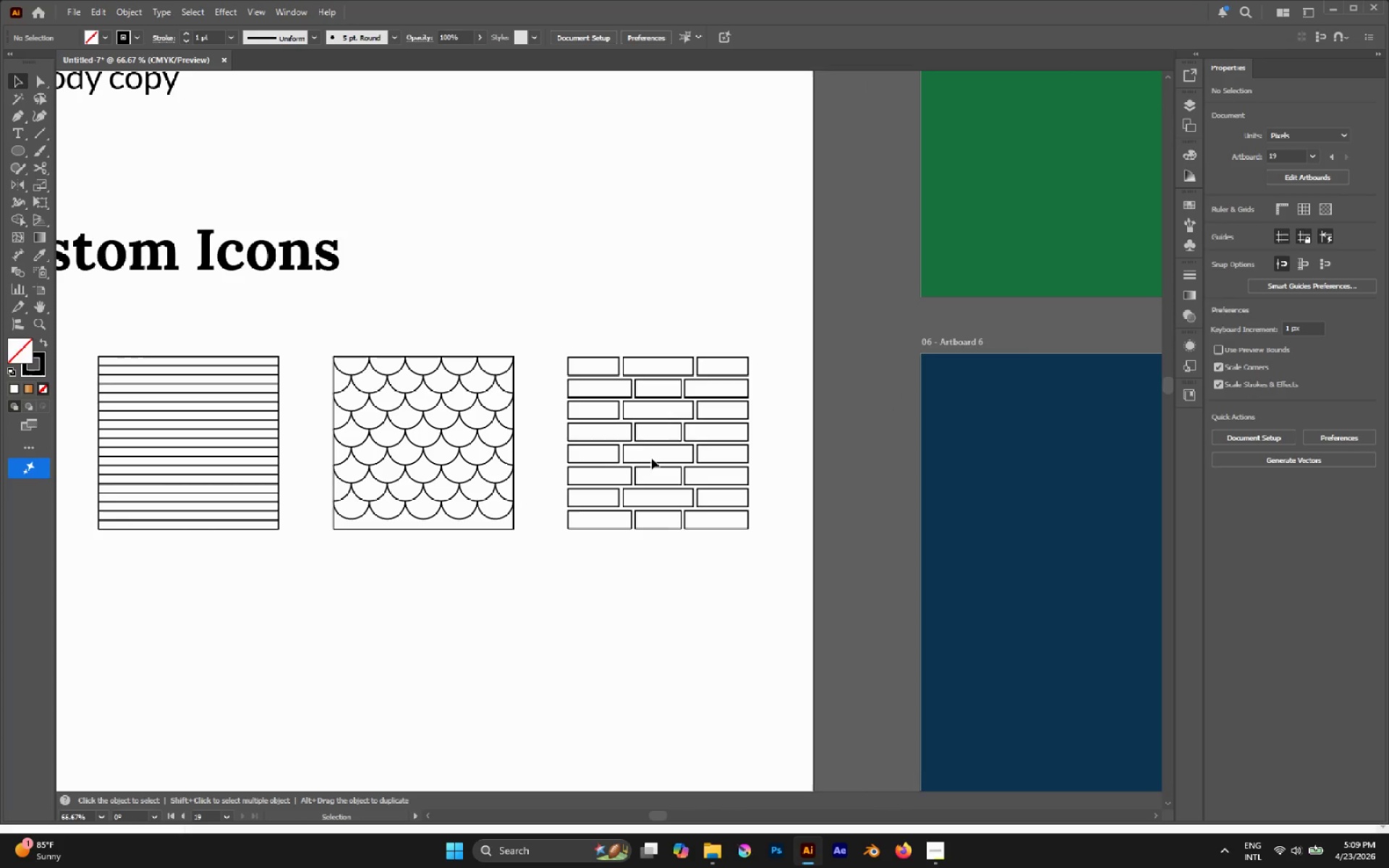 
hold_key(key=AltLeft, duration=0.42)
scroll: coordinate [436, 519], scroll_direction: down, amount: 1.0
 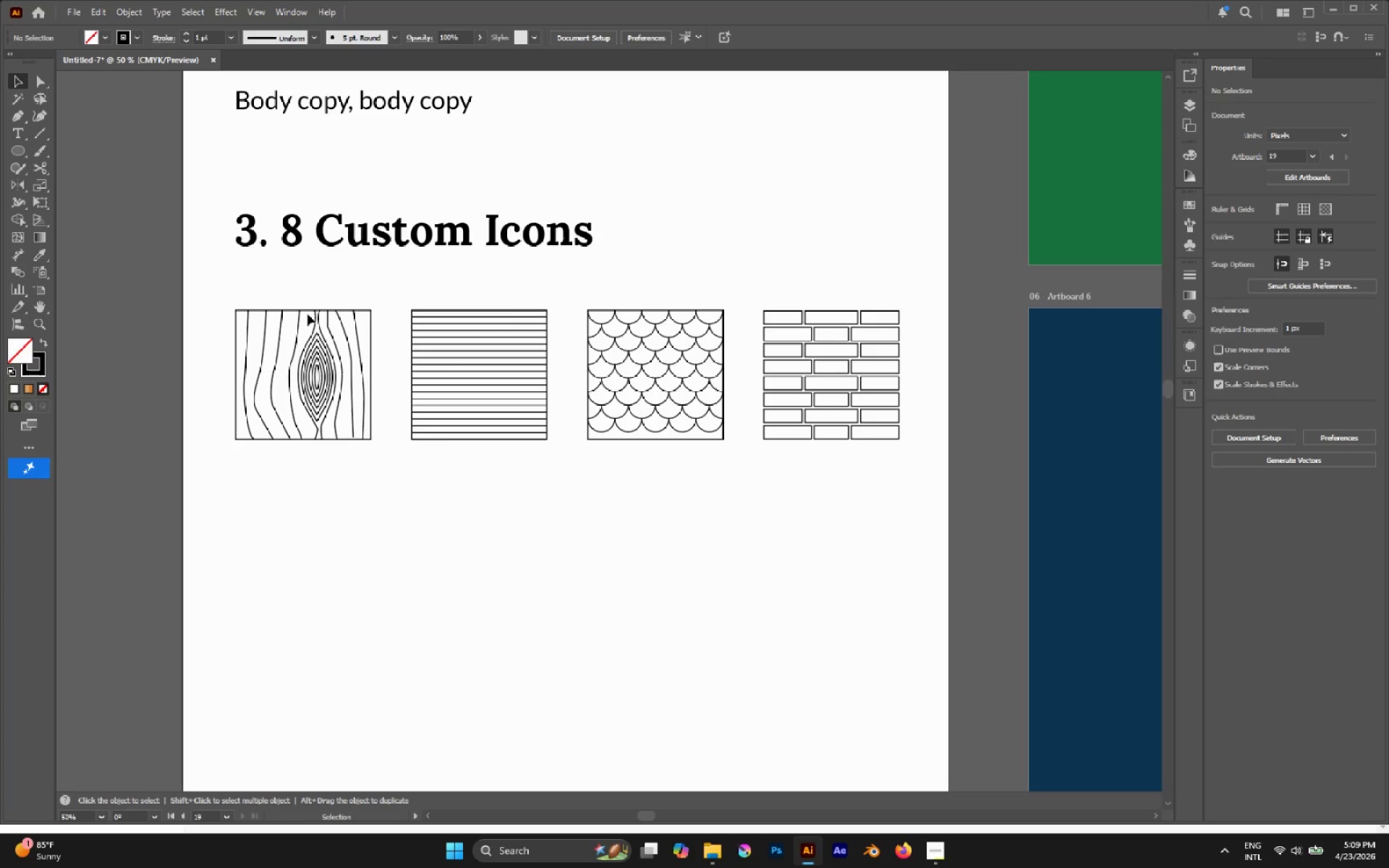 
left_click([307, 310])
 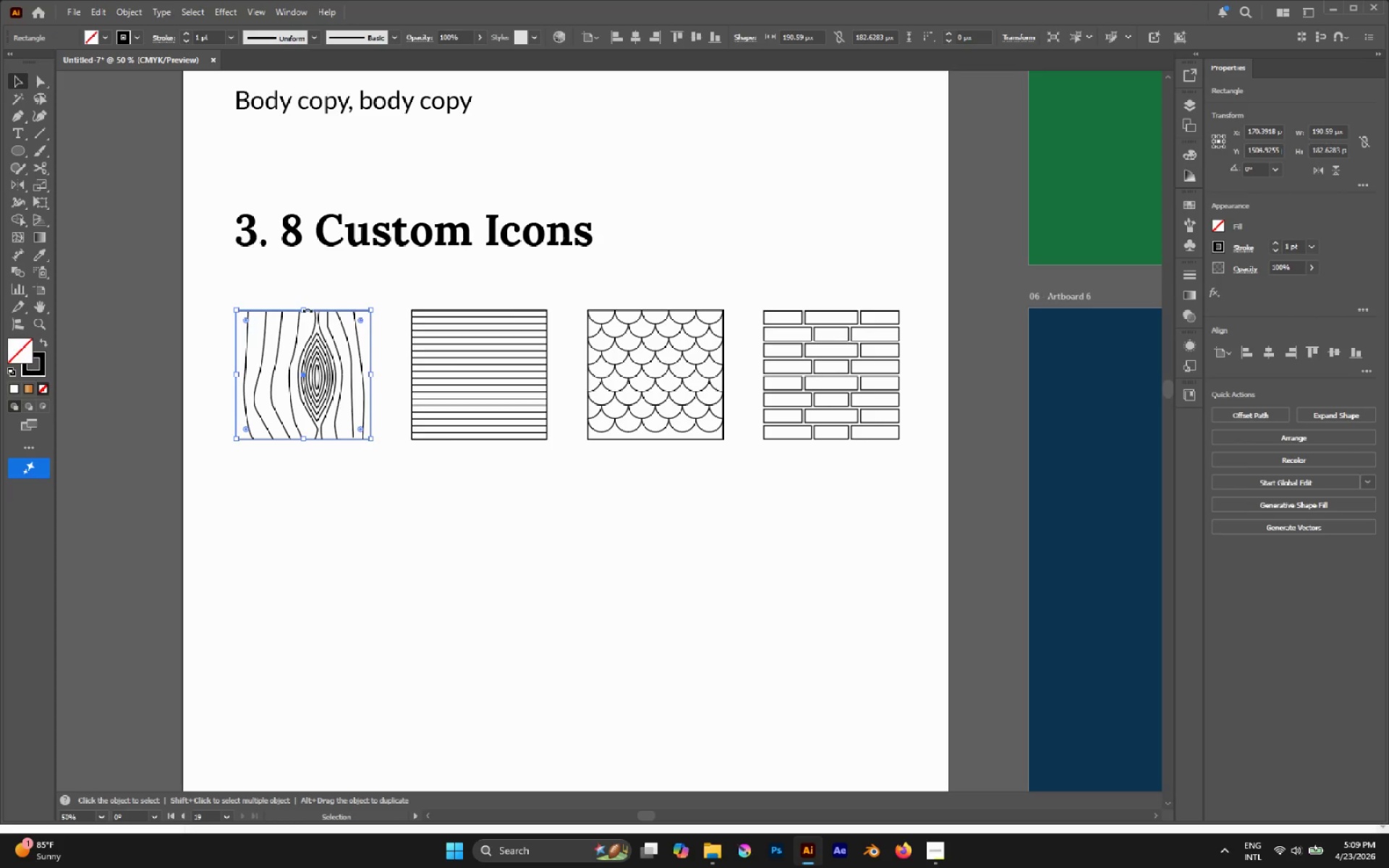 
hold_key(key=AltLeft, duration=2.02)
left_click_drag(start_coordinate=[308, 310], to_coordinate=[307, 513])
 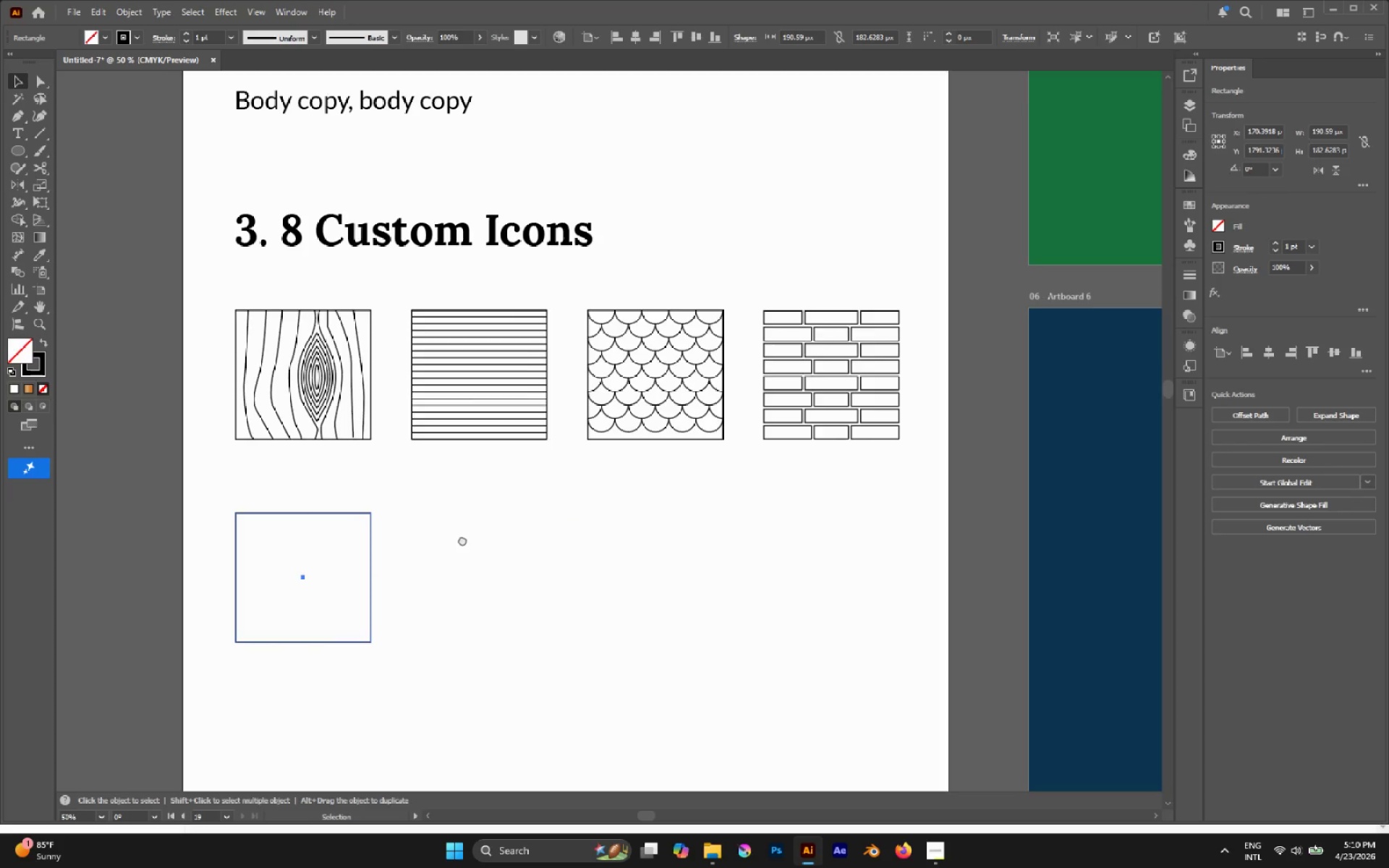 
hold_key(key=ShiftLeft, duration=1.11)
 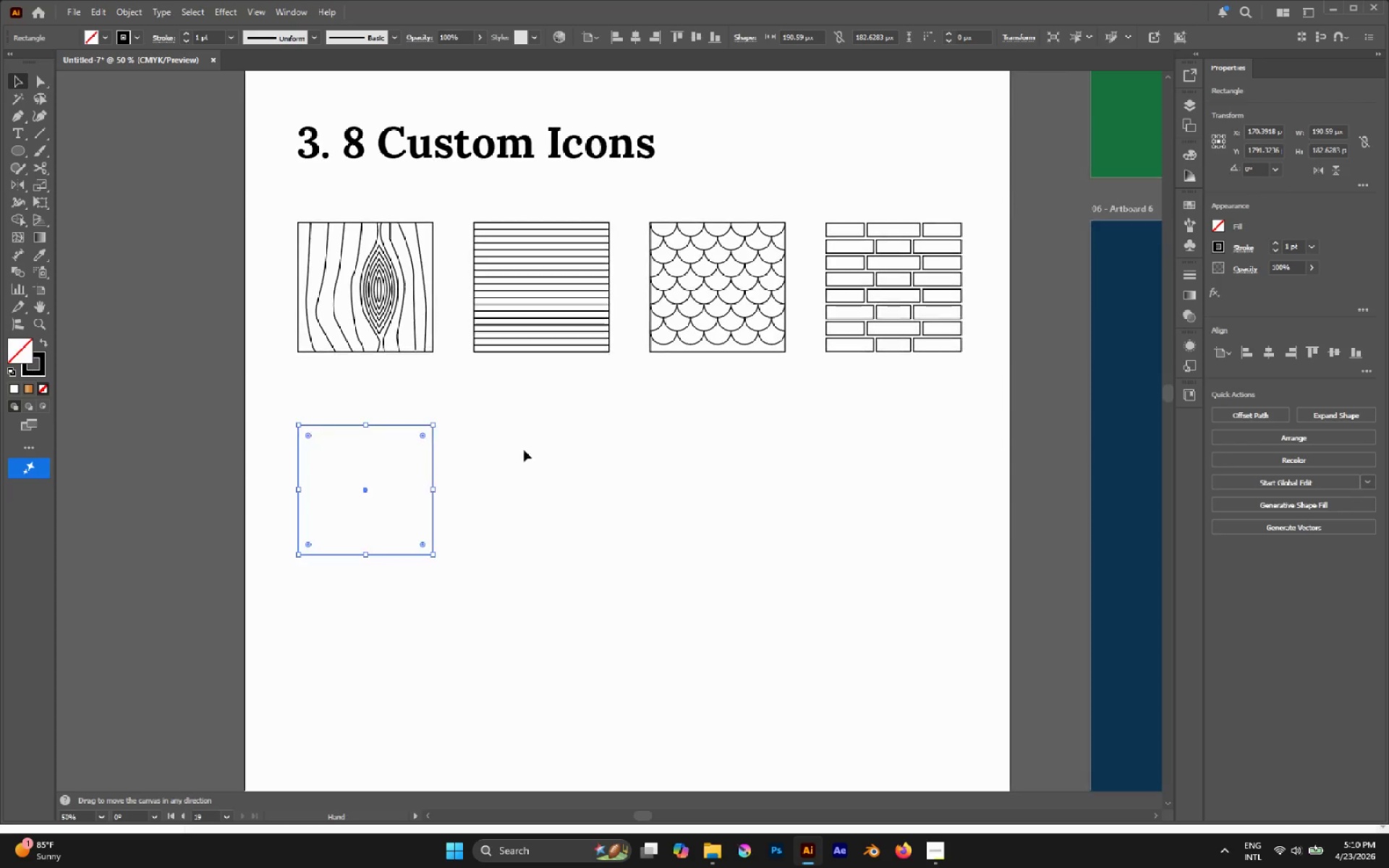 
hold_key(key=AltLeft, duration=0.41)
scroll: coordinate [331, 487], scroll_direction: up, amount: 2.0
 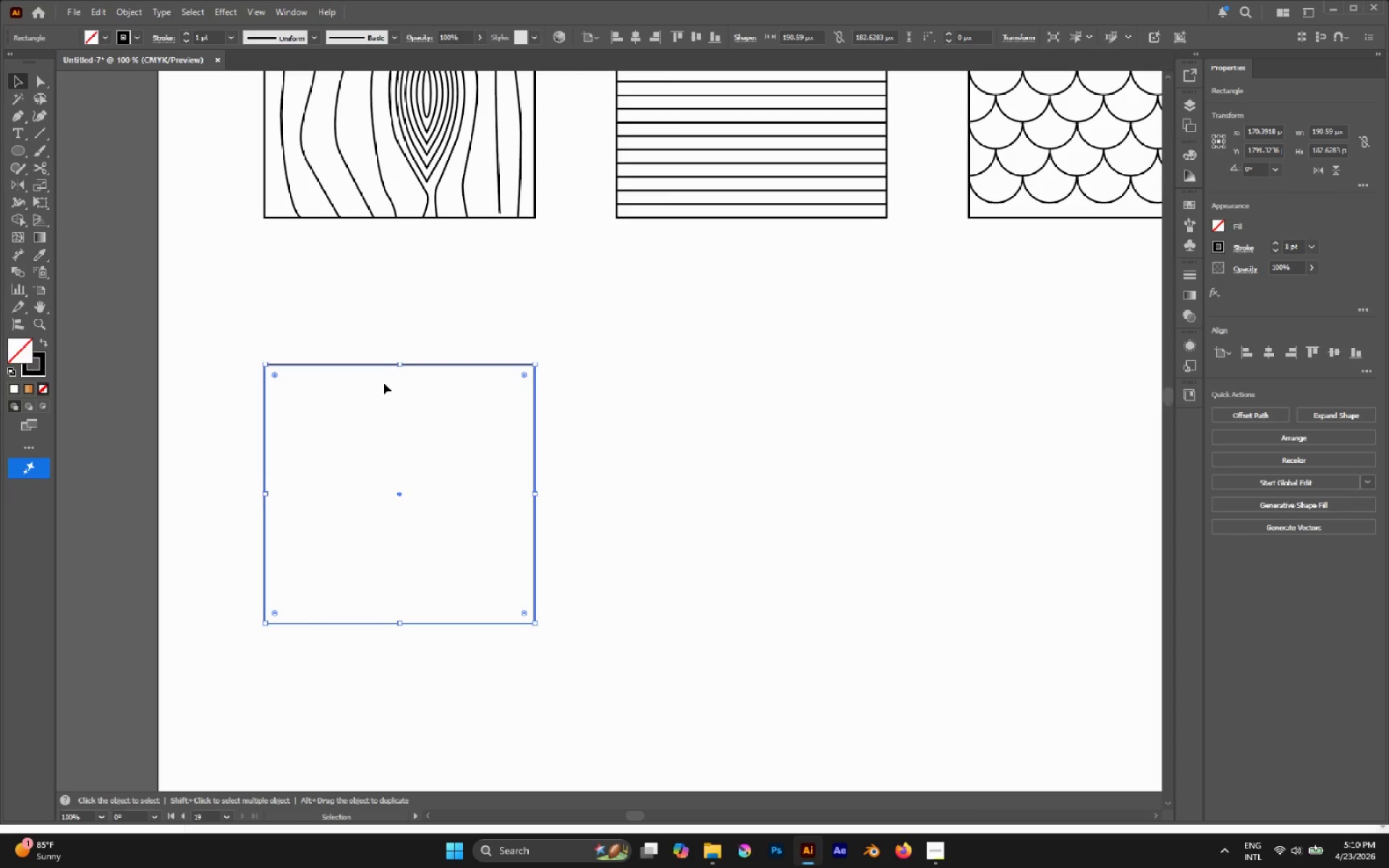 
type(APA)
 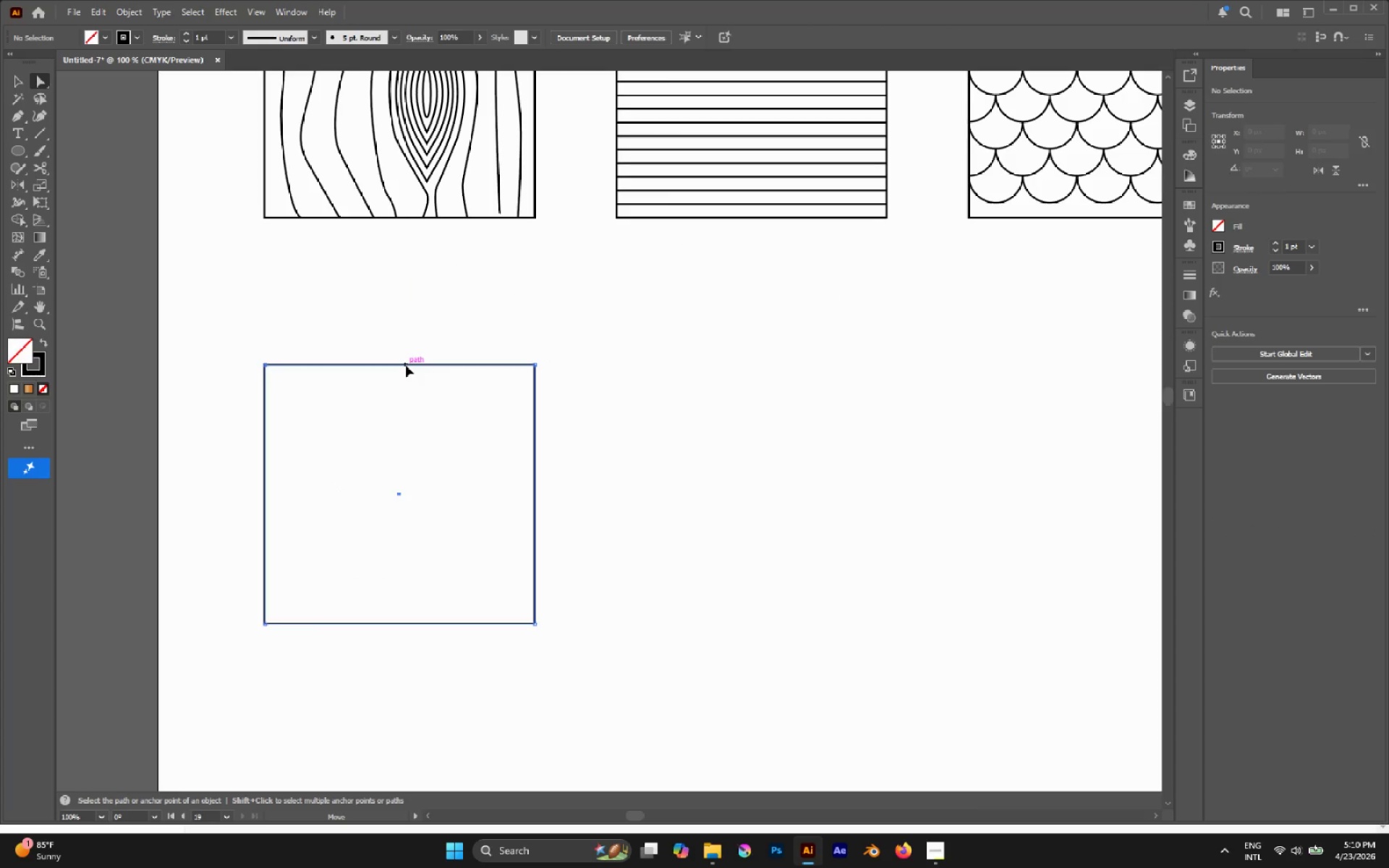 
left_click_drag(start_coordinate=[553, 343], to_coordinate=[545, 353])
 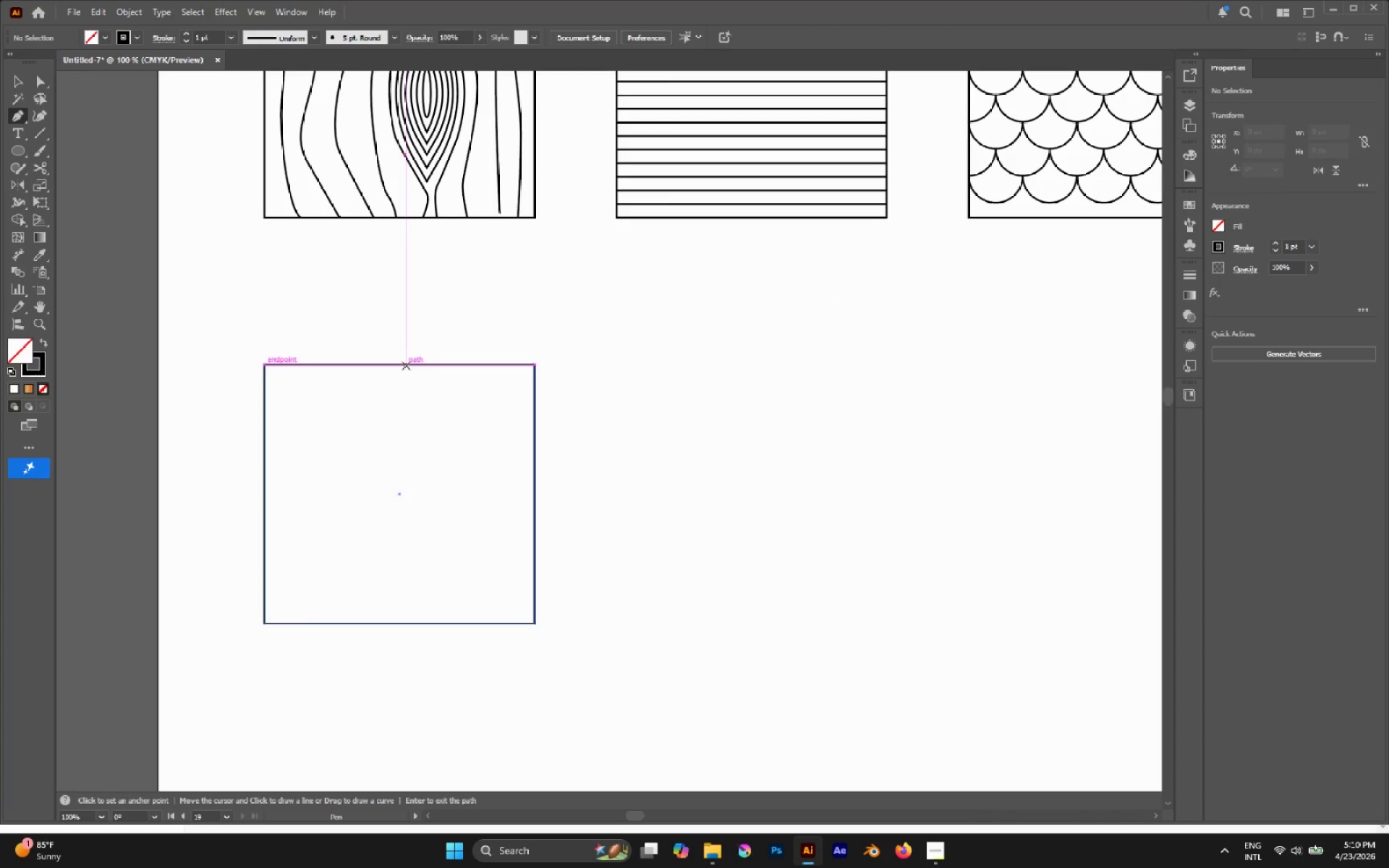 
left_click([406, 365])
 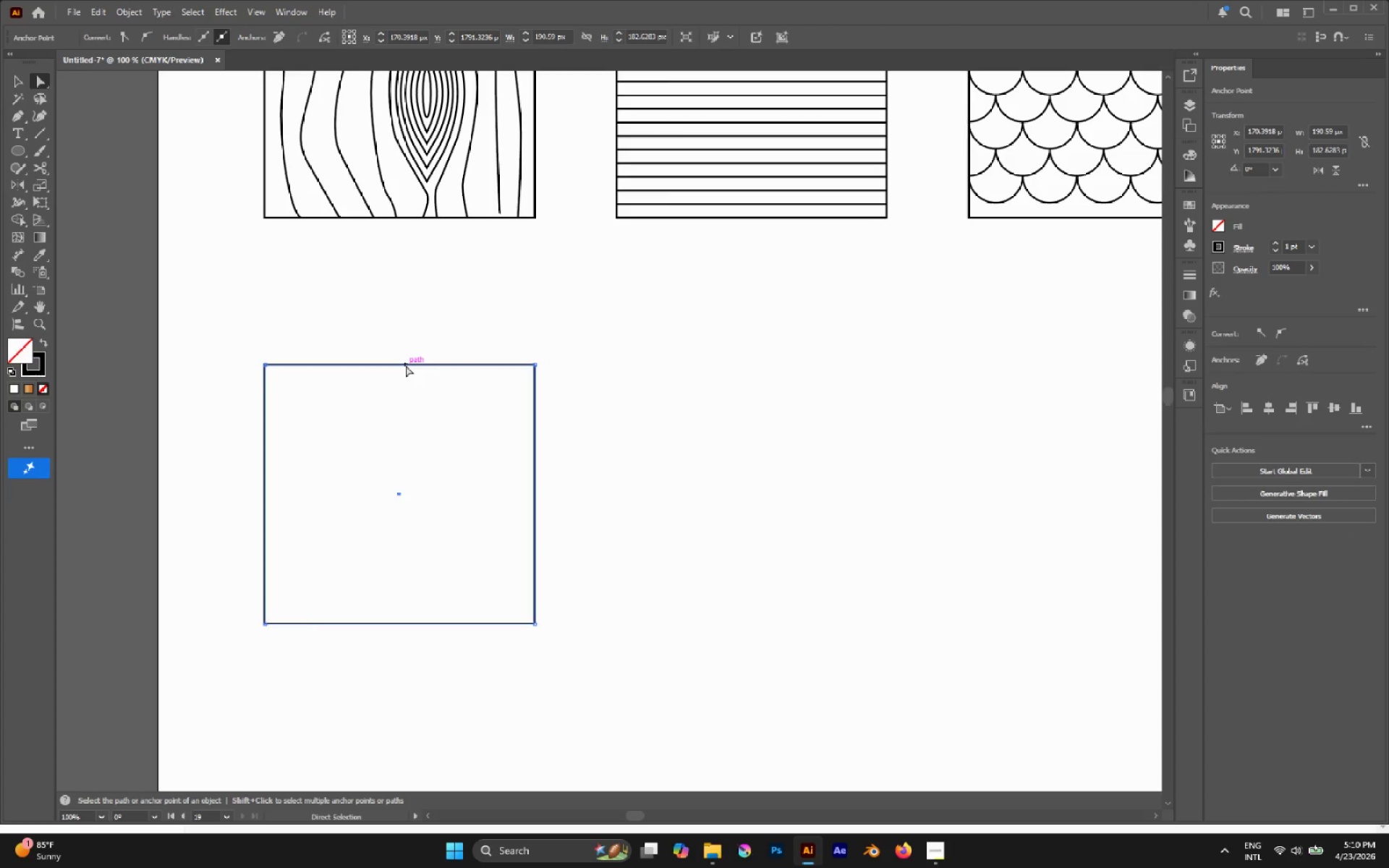 
key(P)
 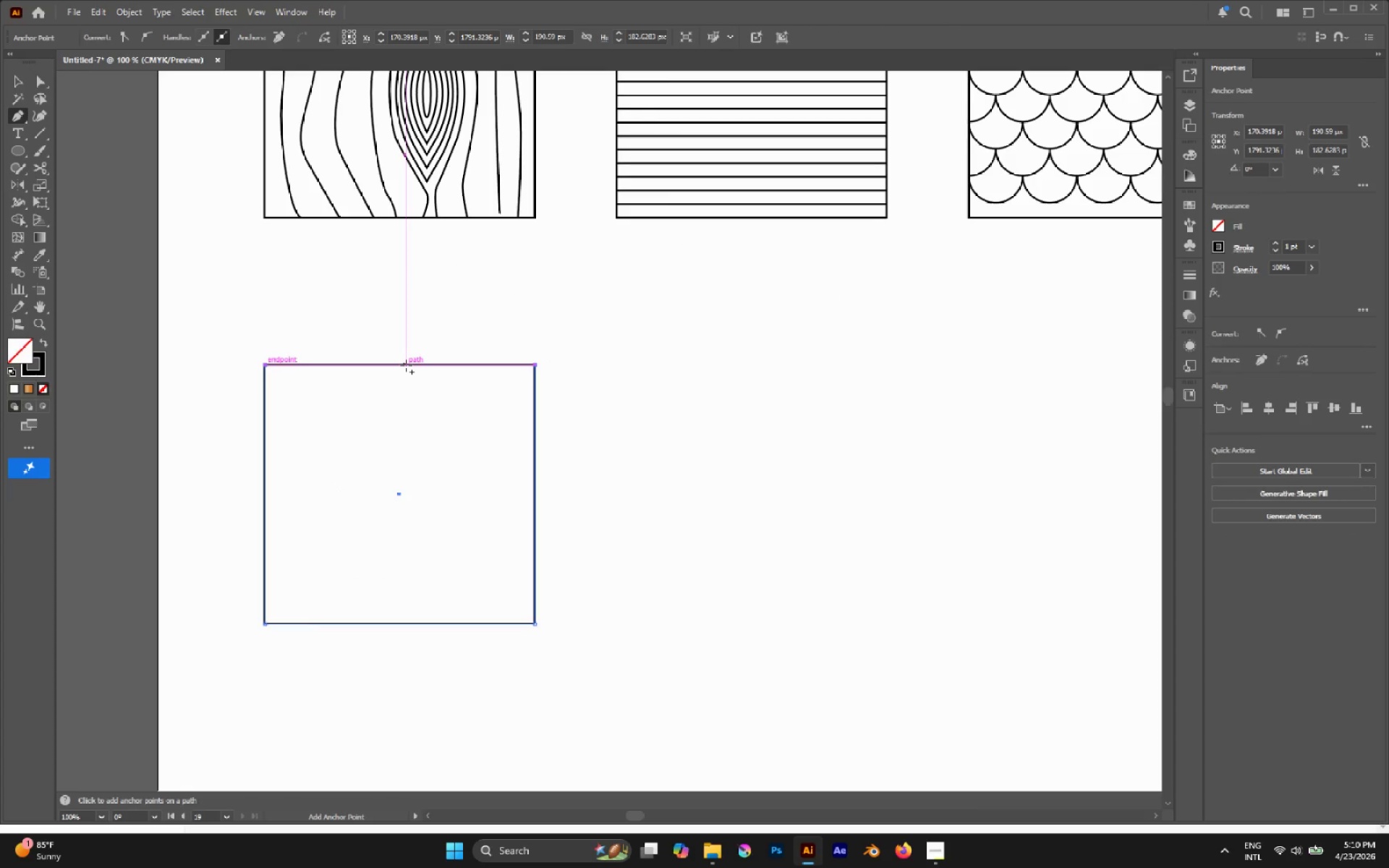 
left_click([406, 365])
 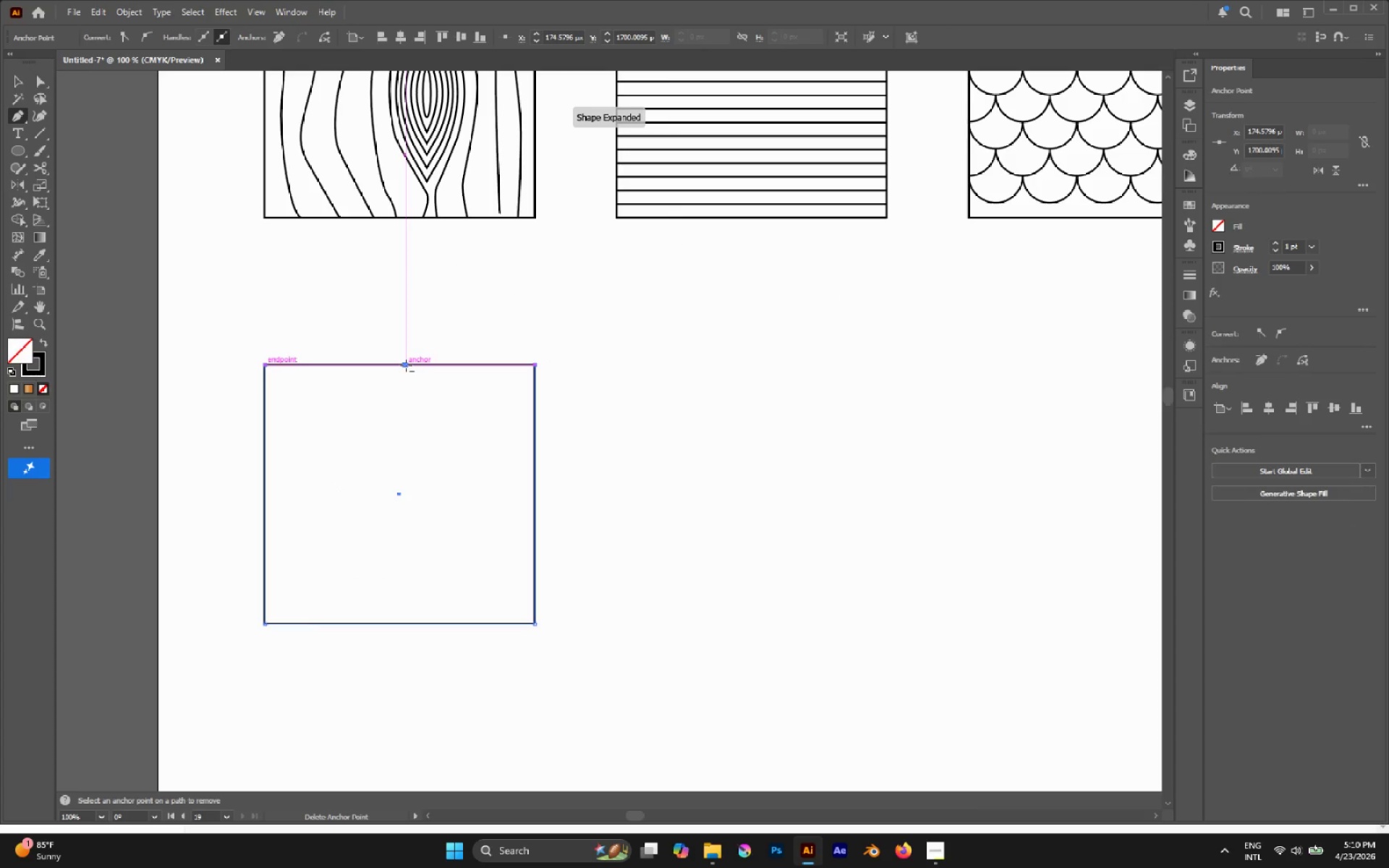 
key(Delete)
 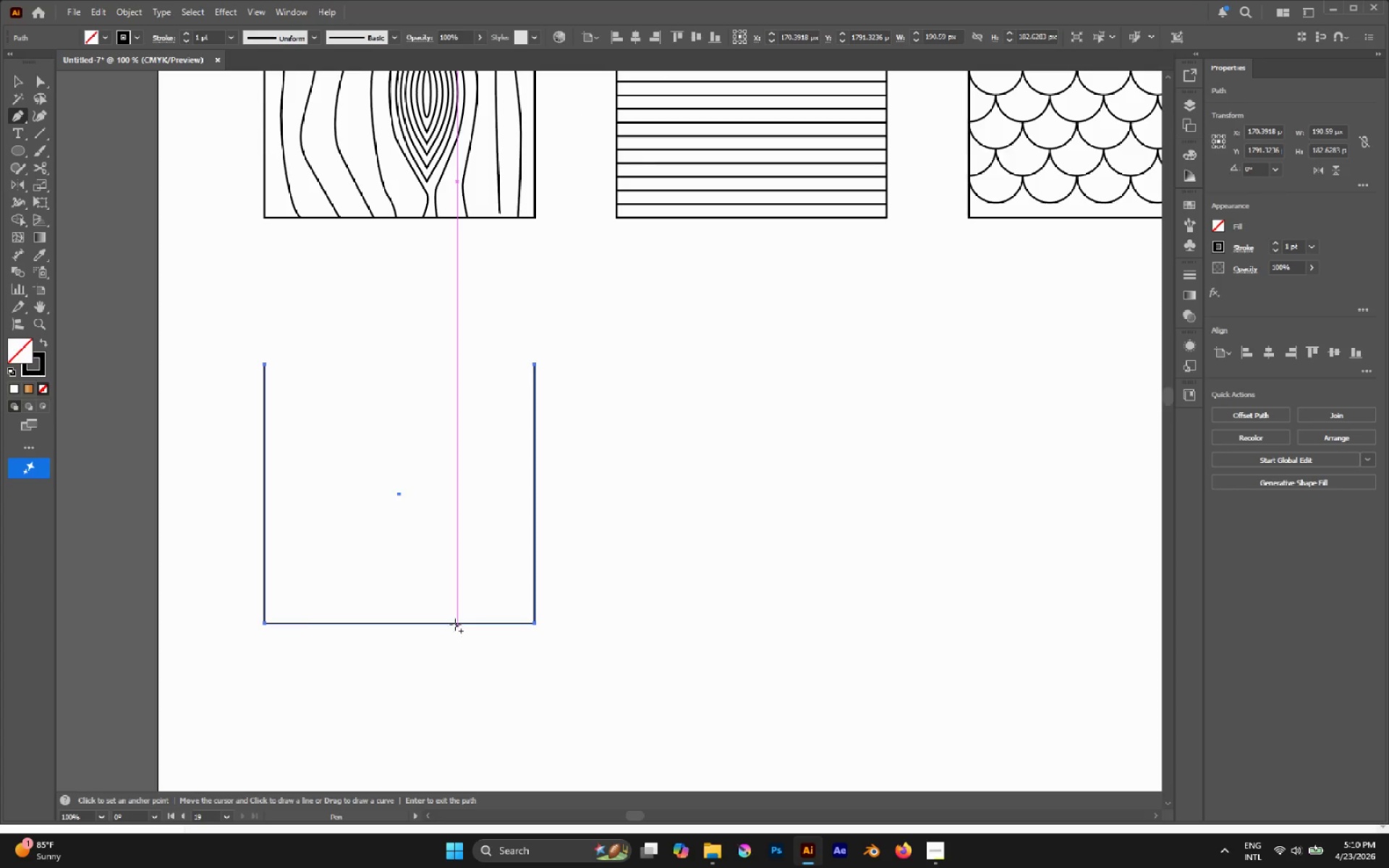 
left_click([454, 622])
 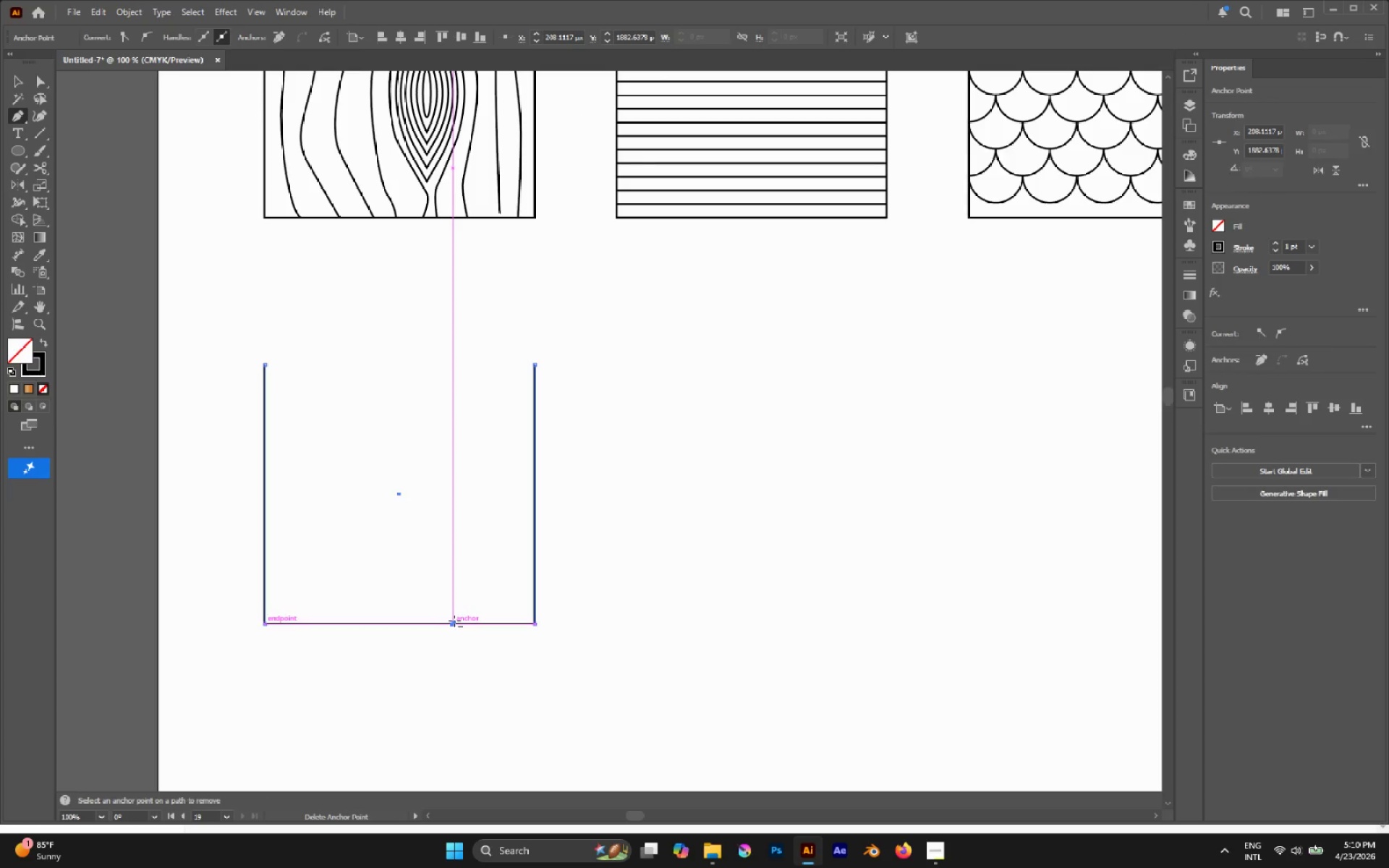 
key(Delete)
 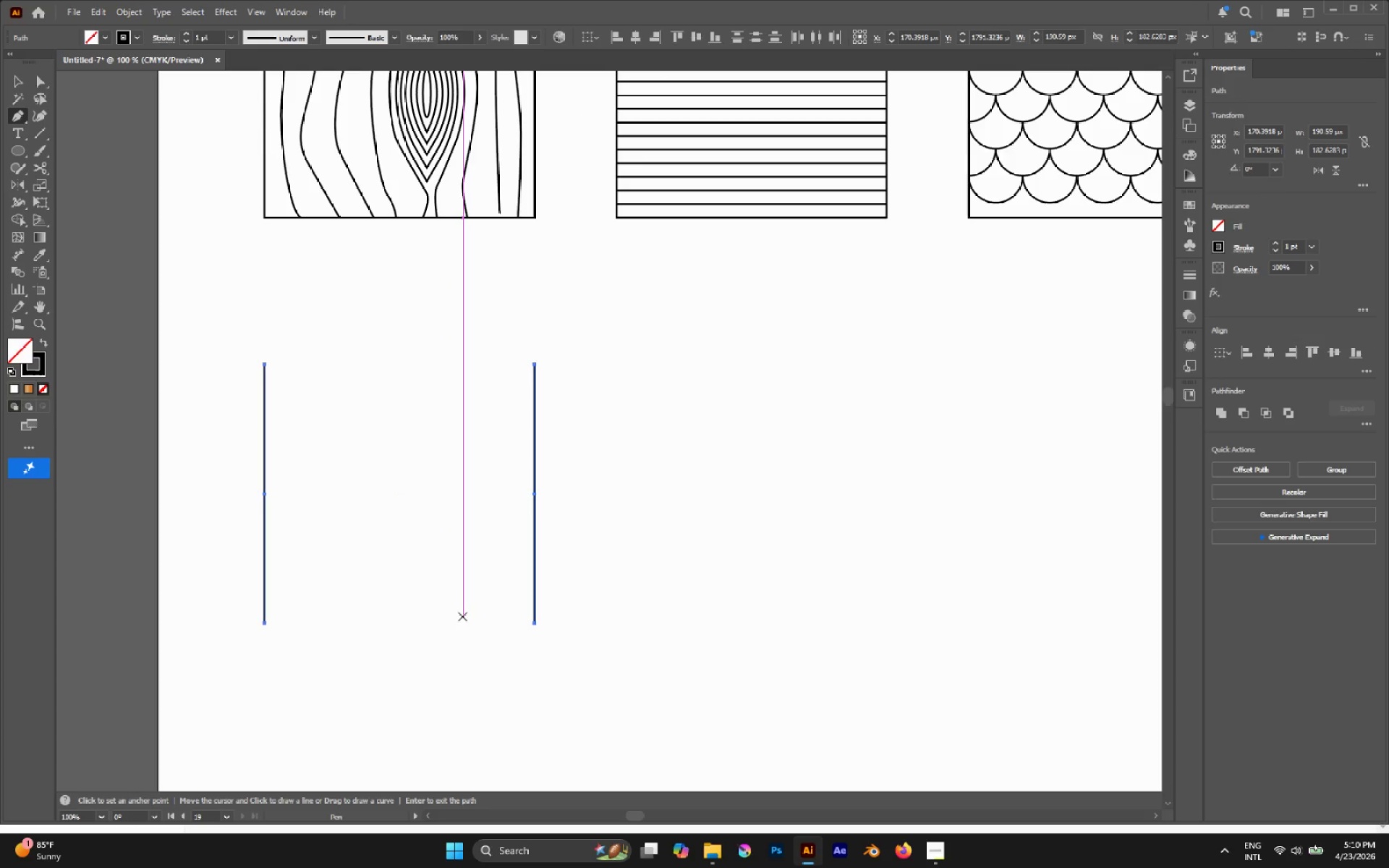 
key(A)
 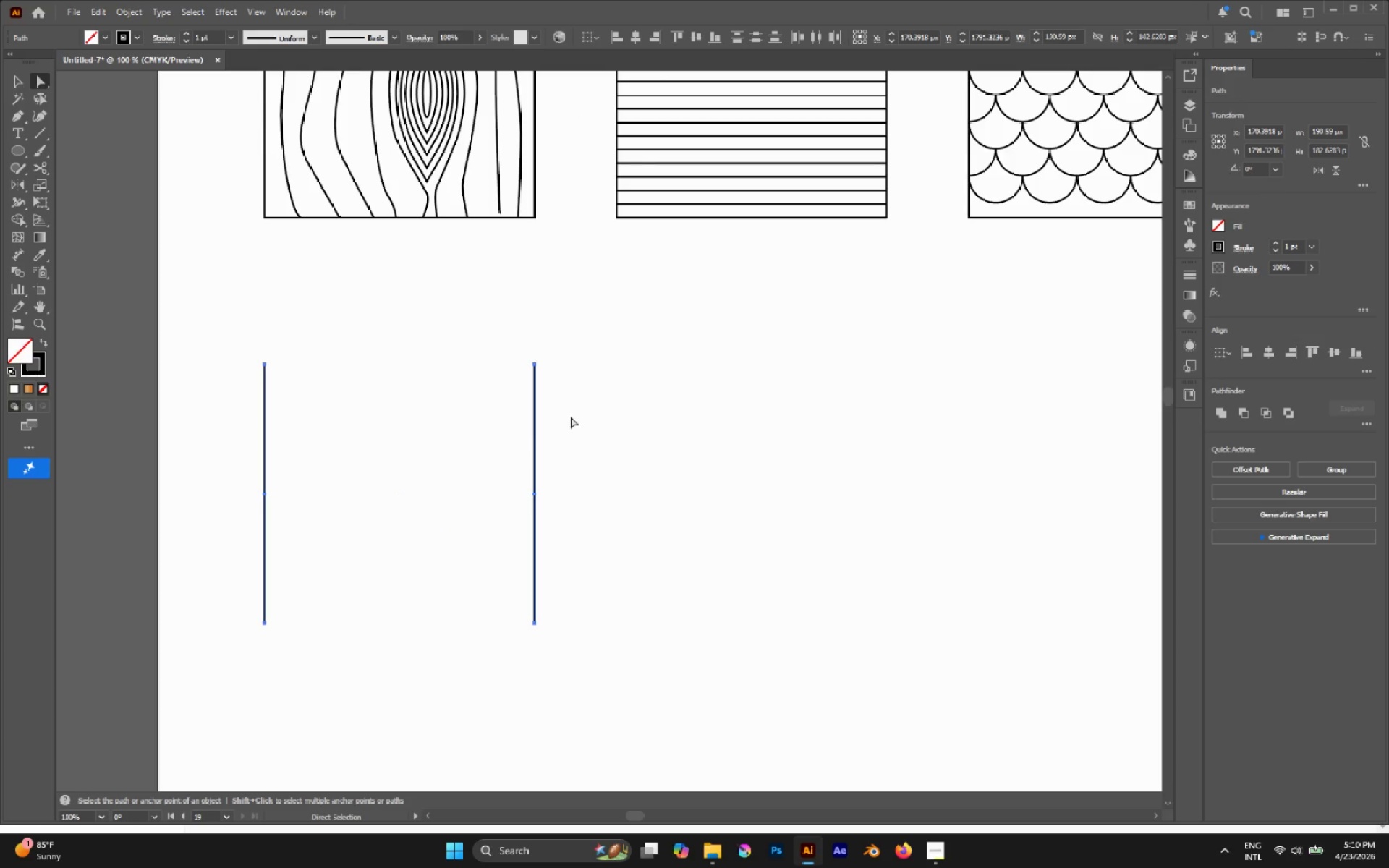 
left_click_drag(start_coordinate=[566, 349], to_coordinate=[492, 705])
 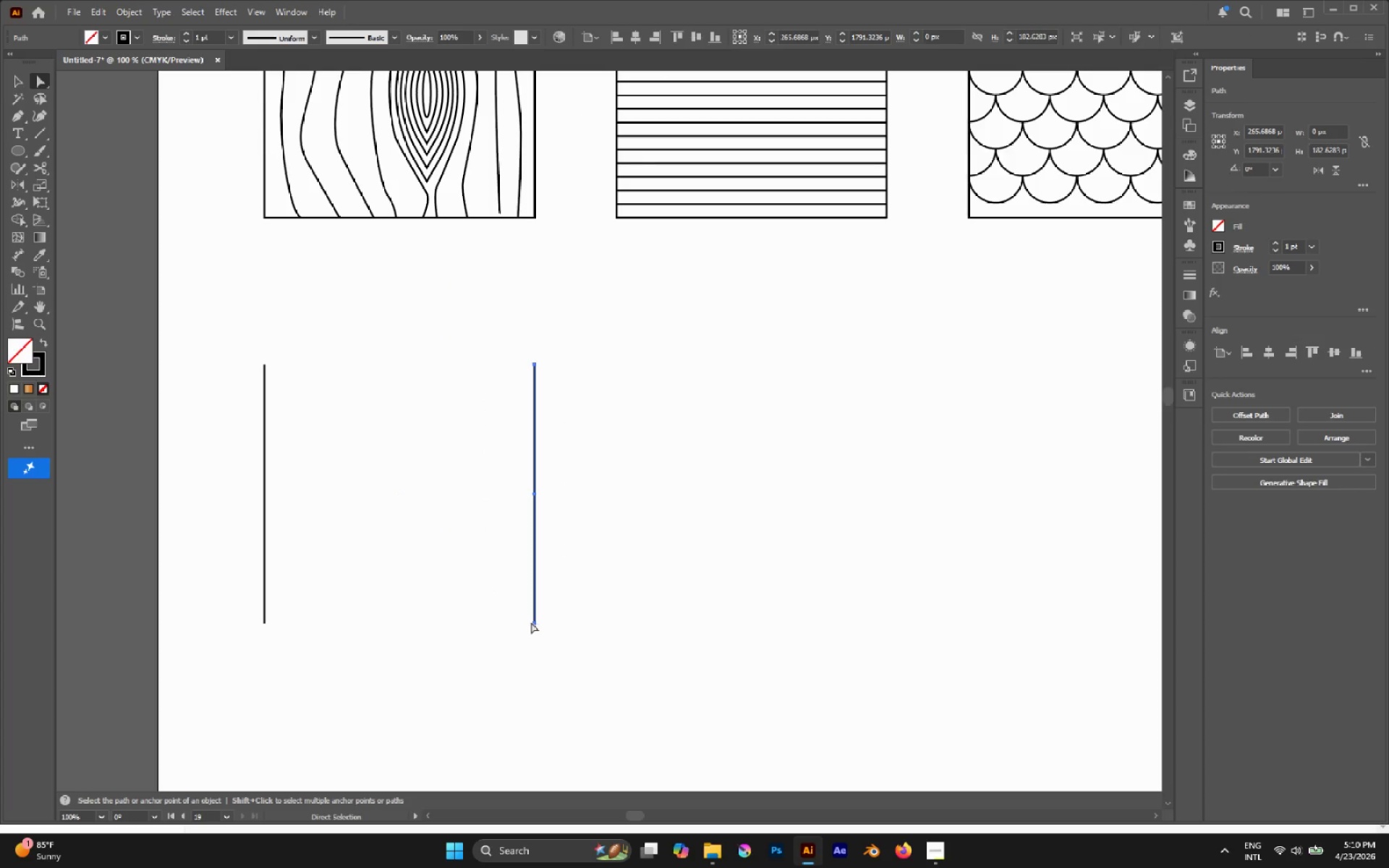 
left_click_drag(start_coordinate=[532, 622], to_coordinate=[348, 592])
 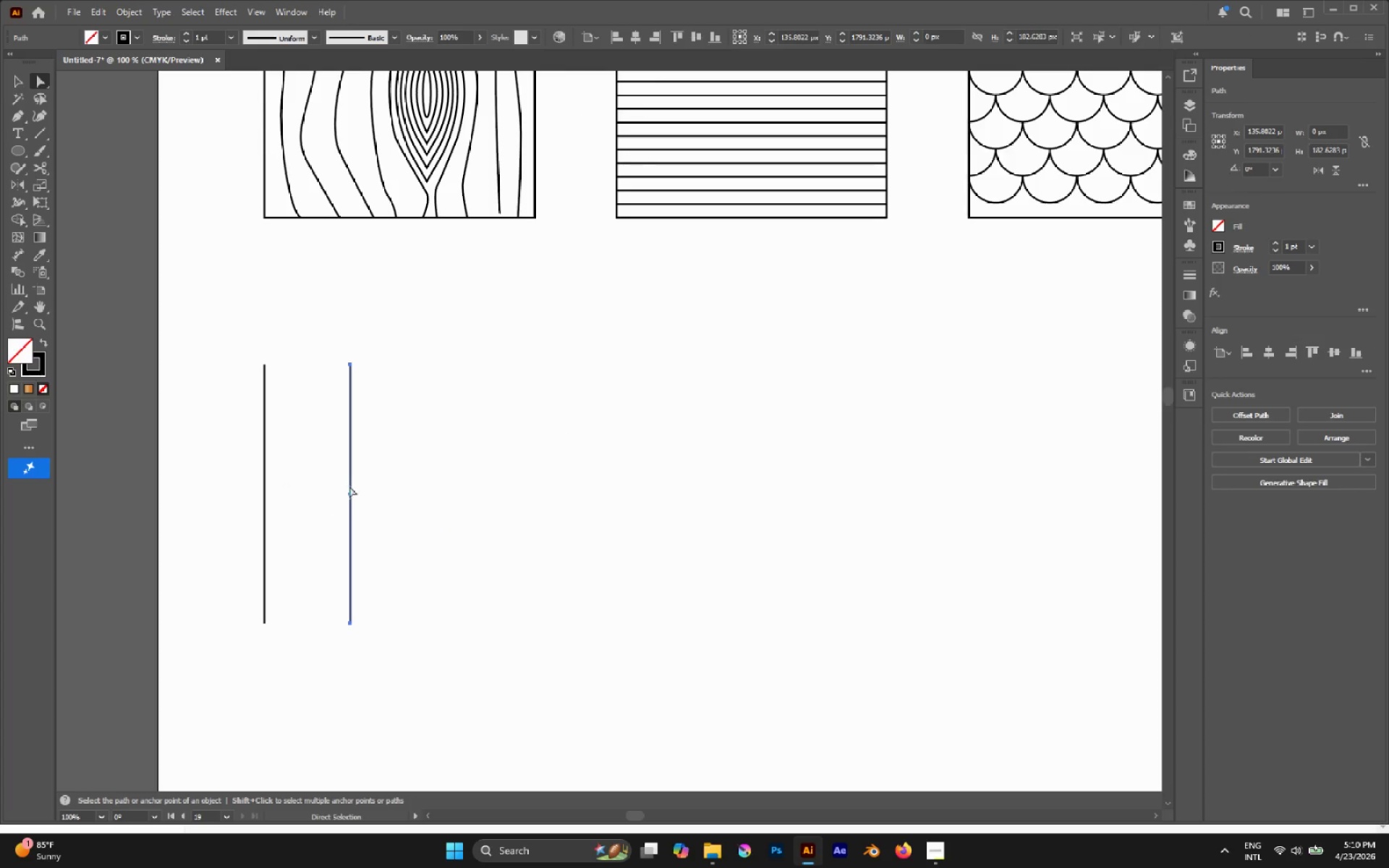 
hold_key(key=ShiftLeft, duration=3.84)
 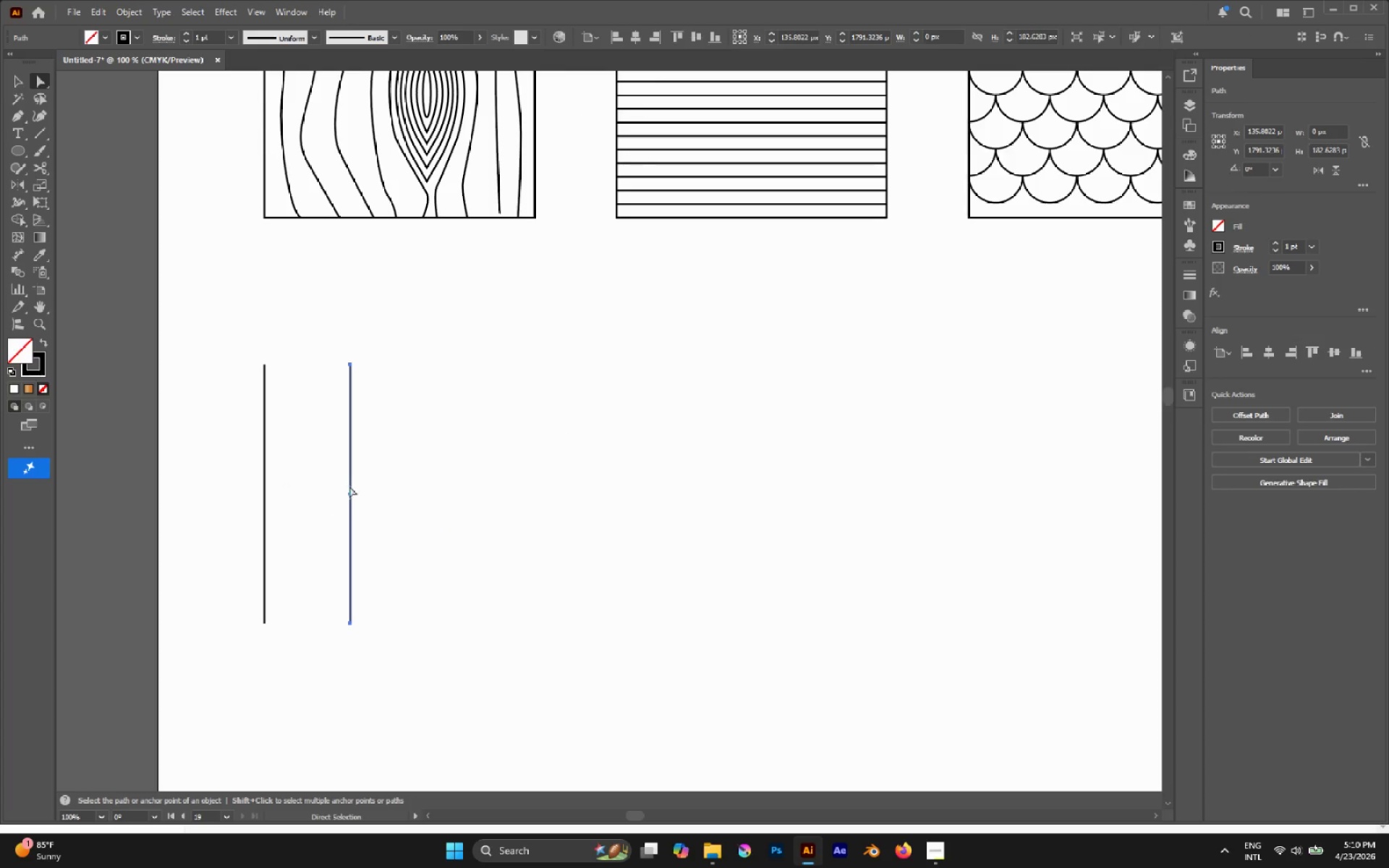 
left_click([393, 472])
 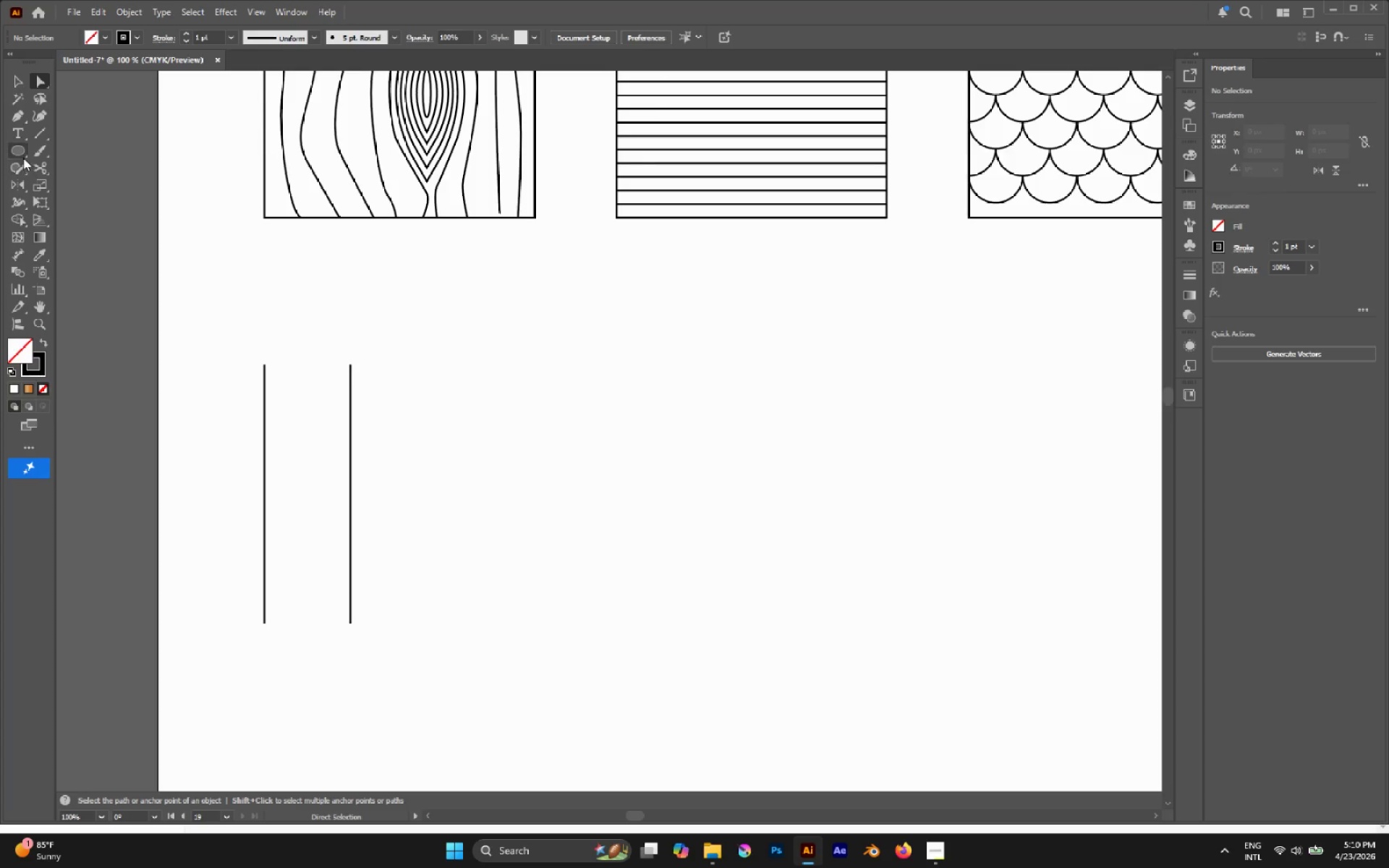 
left_click([22, 156])
 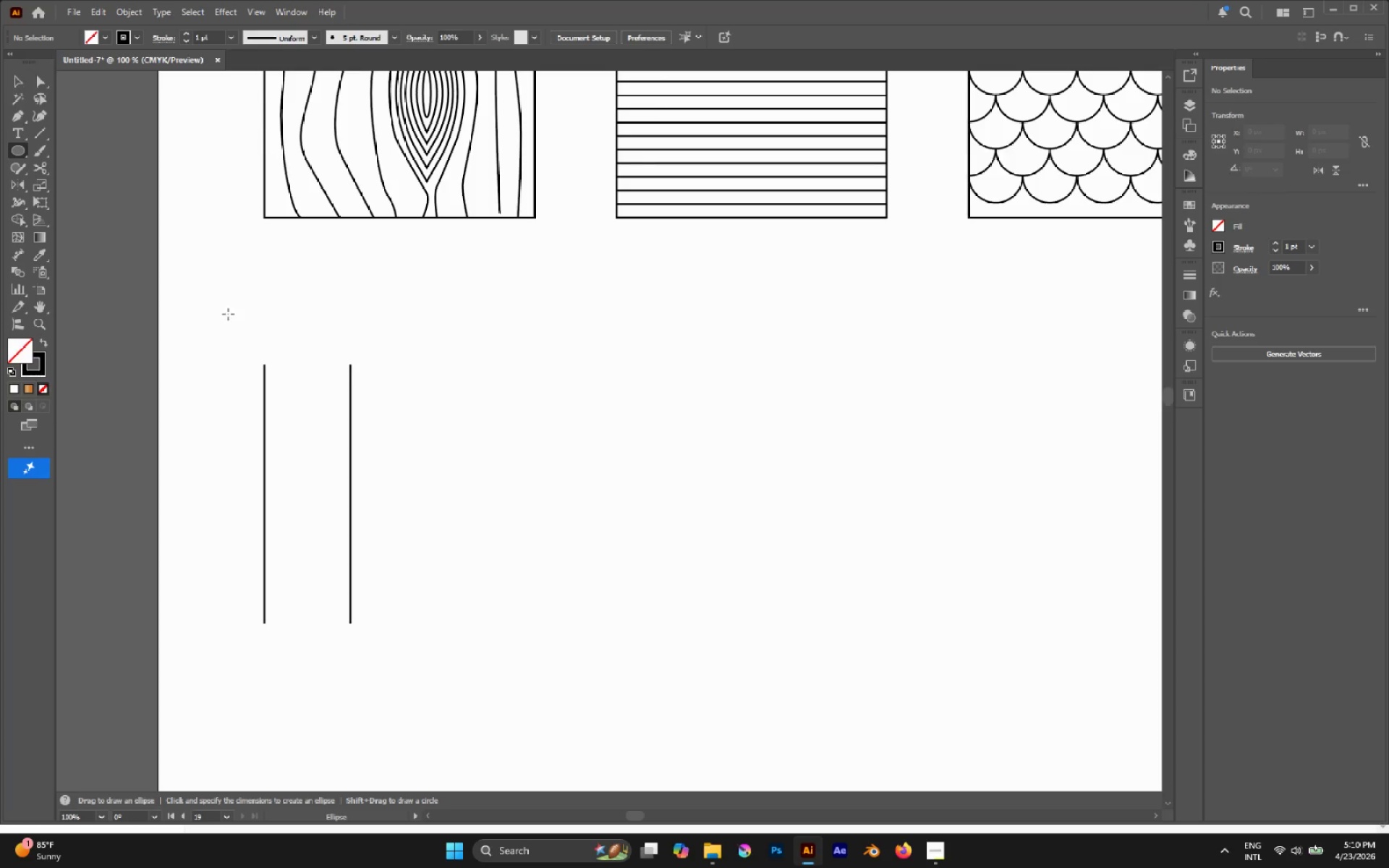 
hold_key(key=ShiftLeft, duration=1.7)
left_click_drag(start_coordinate=[286, 376], to_coordinate=[349, 434])
 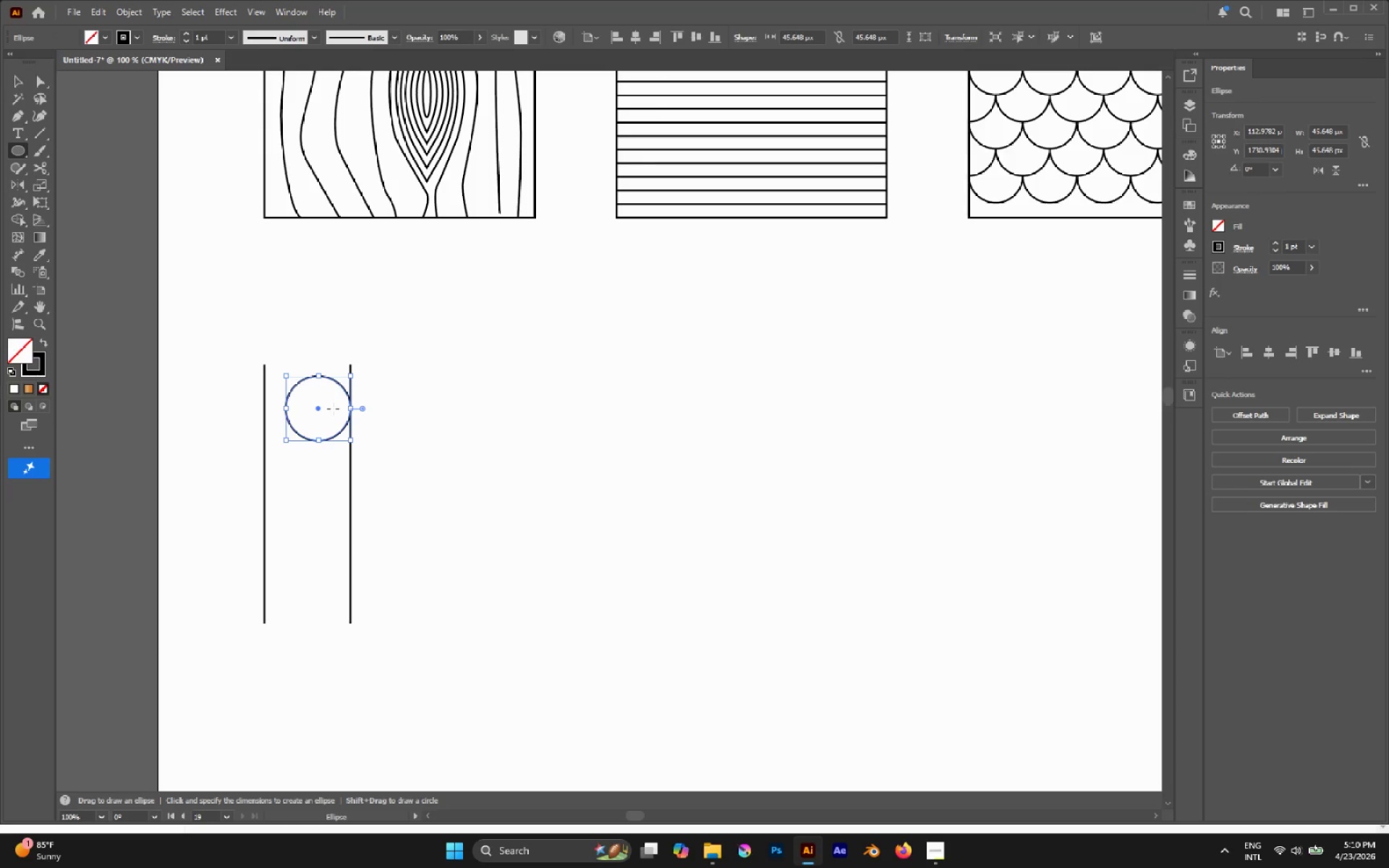 
key(V)
 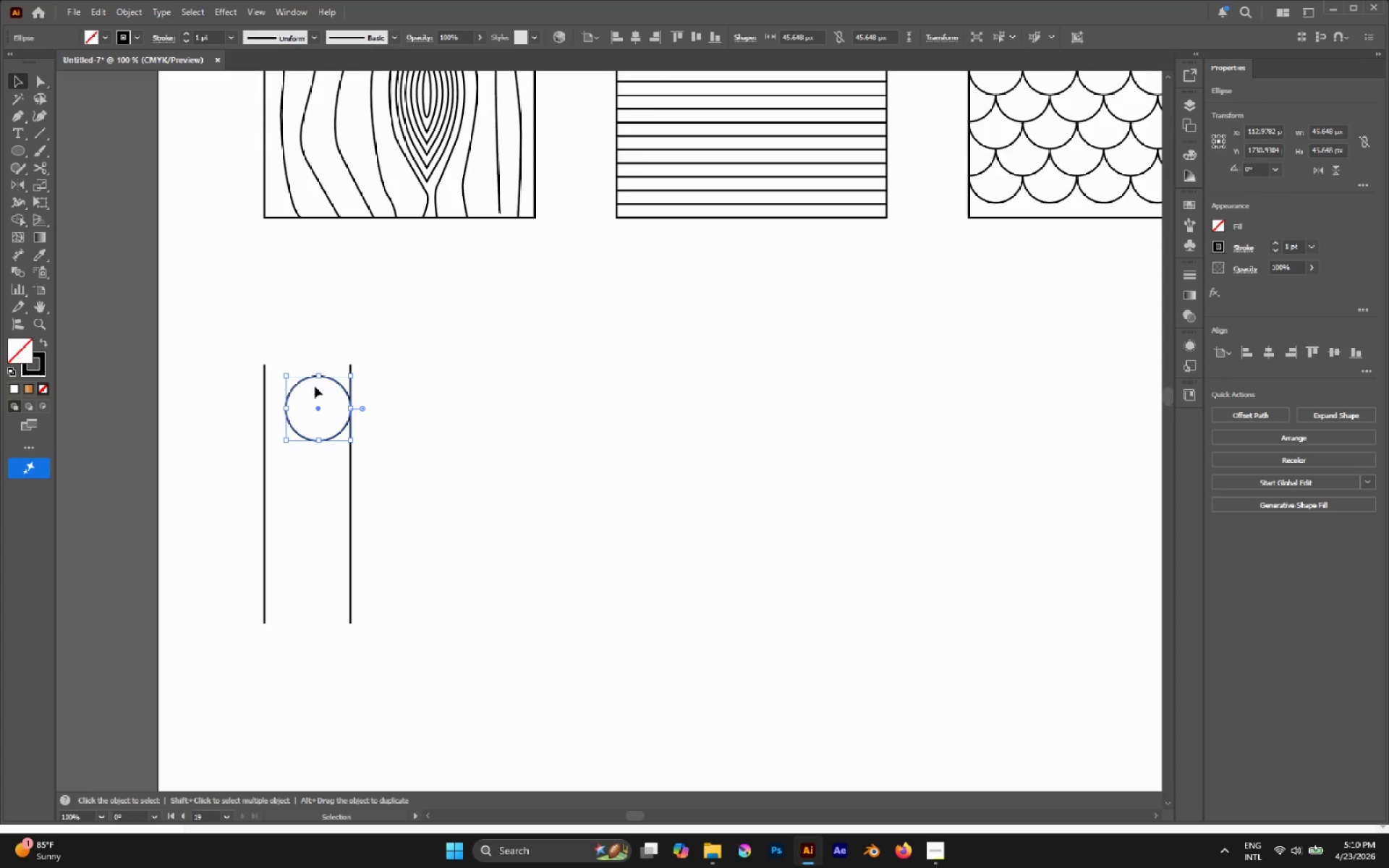 
hold_key(key=ShiftLeft, duration=1.75)
left_click_drag(start_coordinate=[285, 406], to_coordinate=[265, 407])
 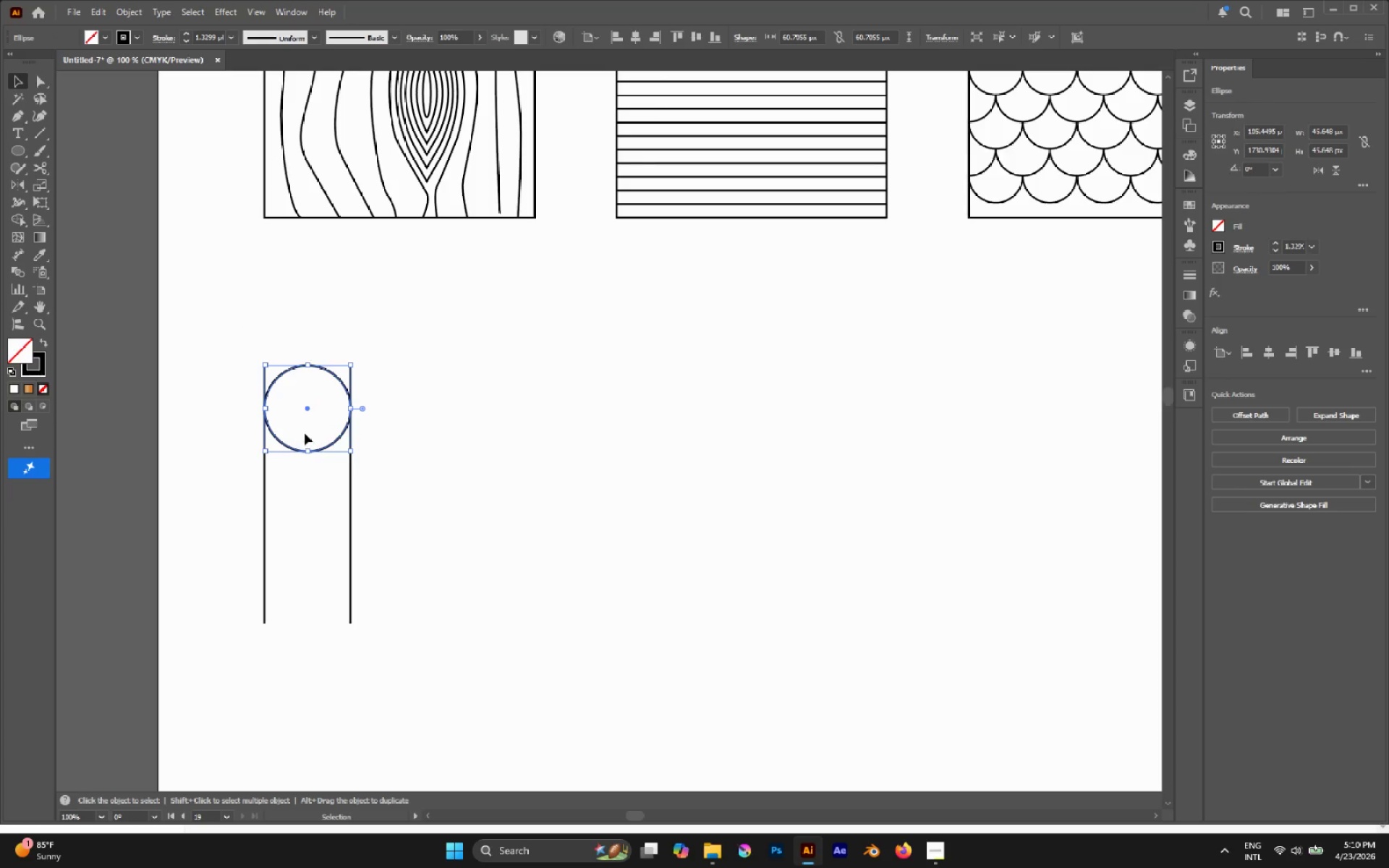 
hold_key(key=AltLeft, duration=2.39)
left_click_drag(start_coordinate=[329, 444], to_coordinate=[343, 531])
 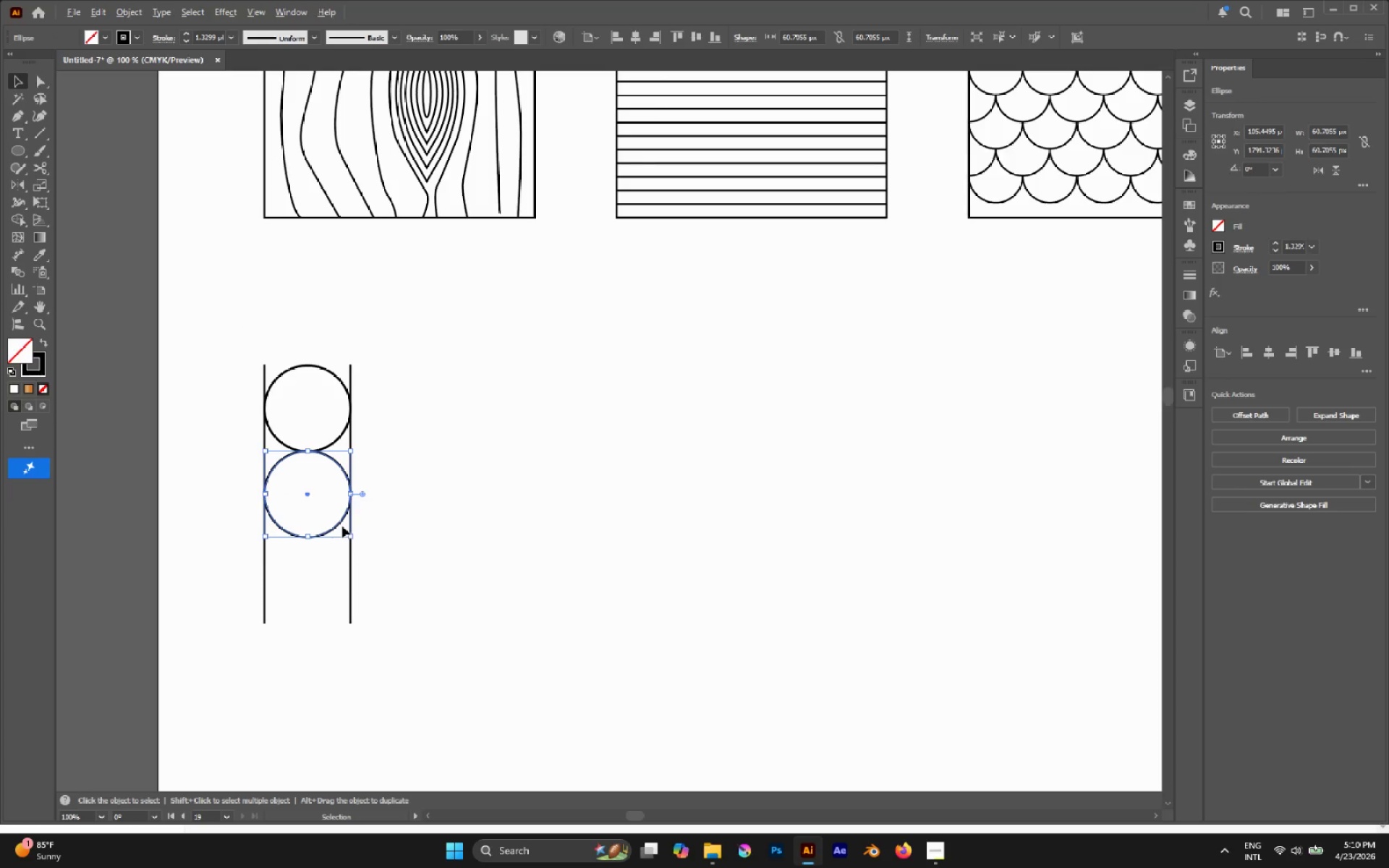 
hold_key(key=ShiftLeft, duration=1.53)
 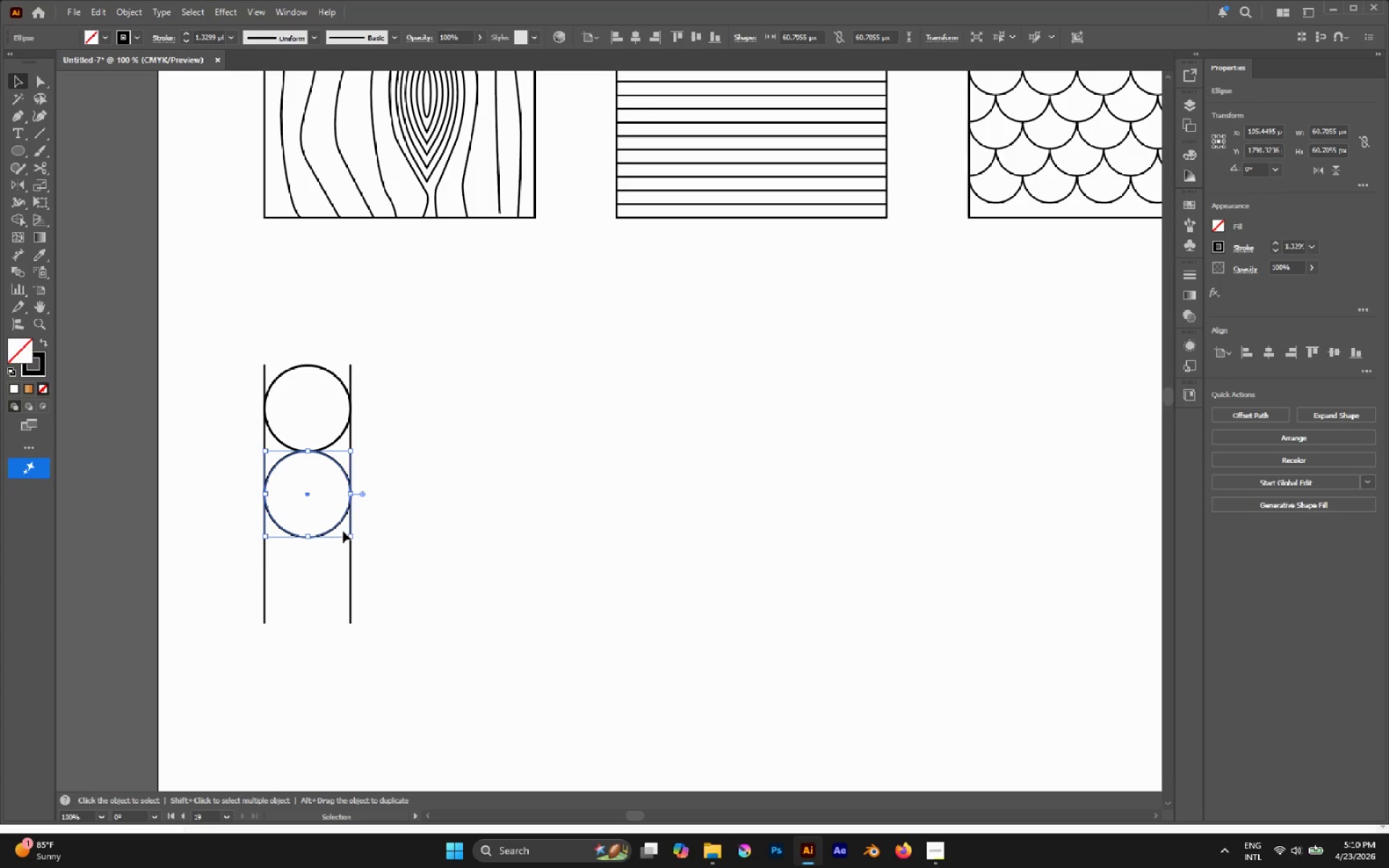 
hold_key(key=AltLeft, duration=2.11)
left_click_drag(start_coordinate=[341, 522], to_coordinate=[350, 608])
 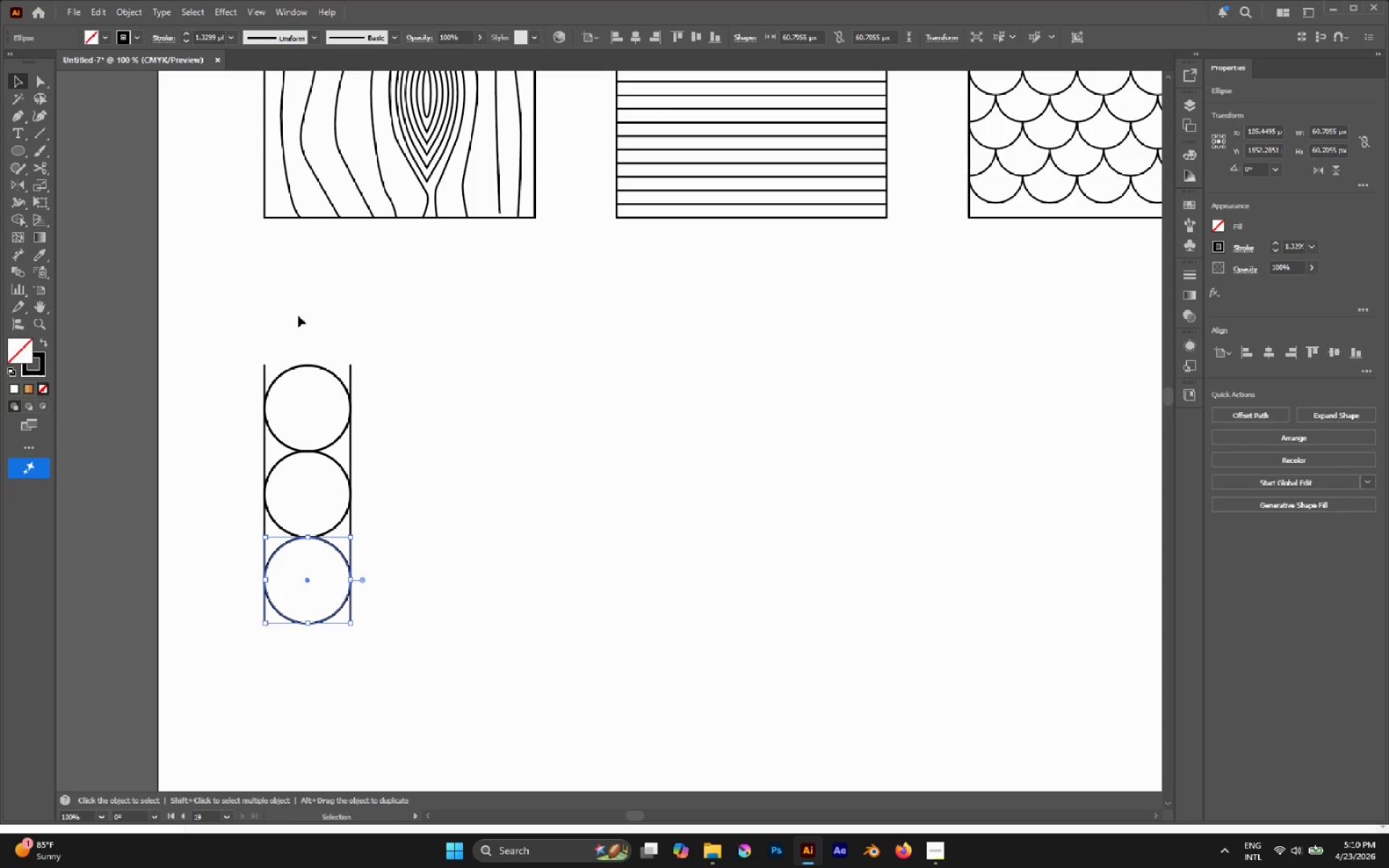 
hold_key(key=ShiftLeft, duration=1.41)
 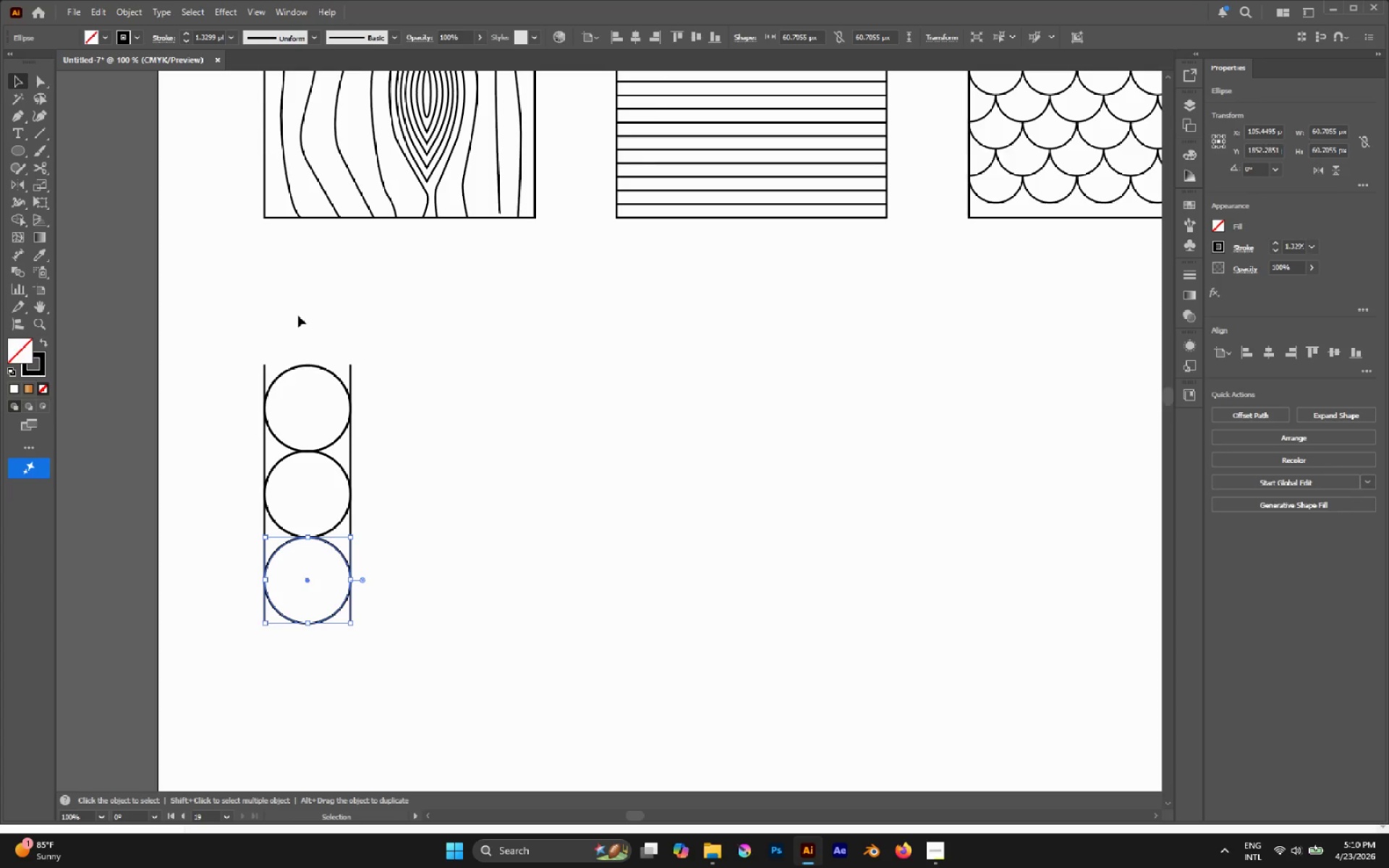 
left_click_drag(start_coordinate=[298, 315], to_coordinate=[336, 612])
 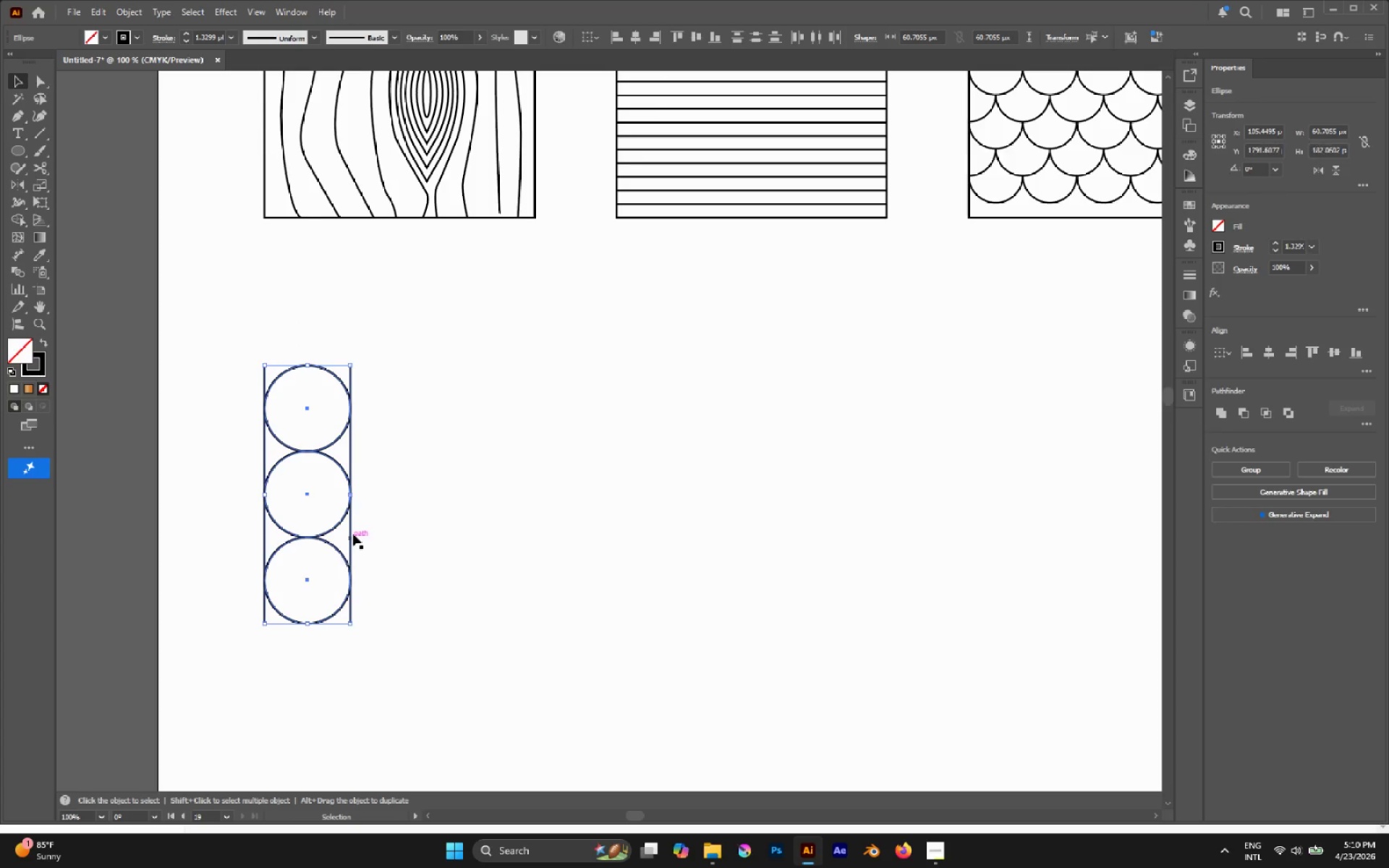 
hold_key(key=AltLeft, duration=5.03)
left_click_drag(start_coordinate=[341, 519], to_coordinate=[428, 523])
 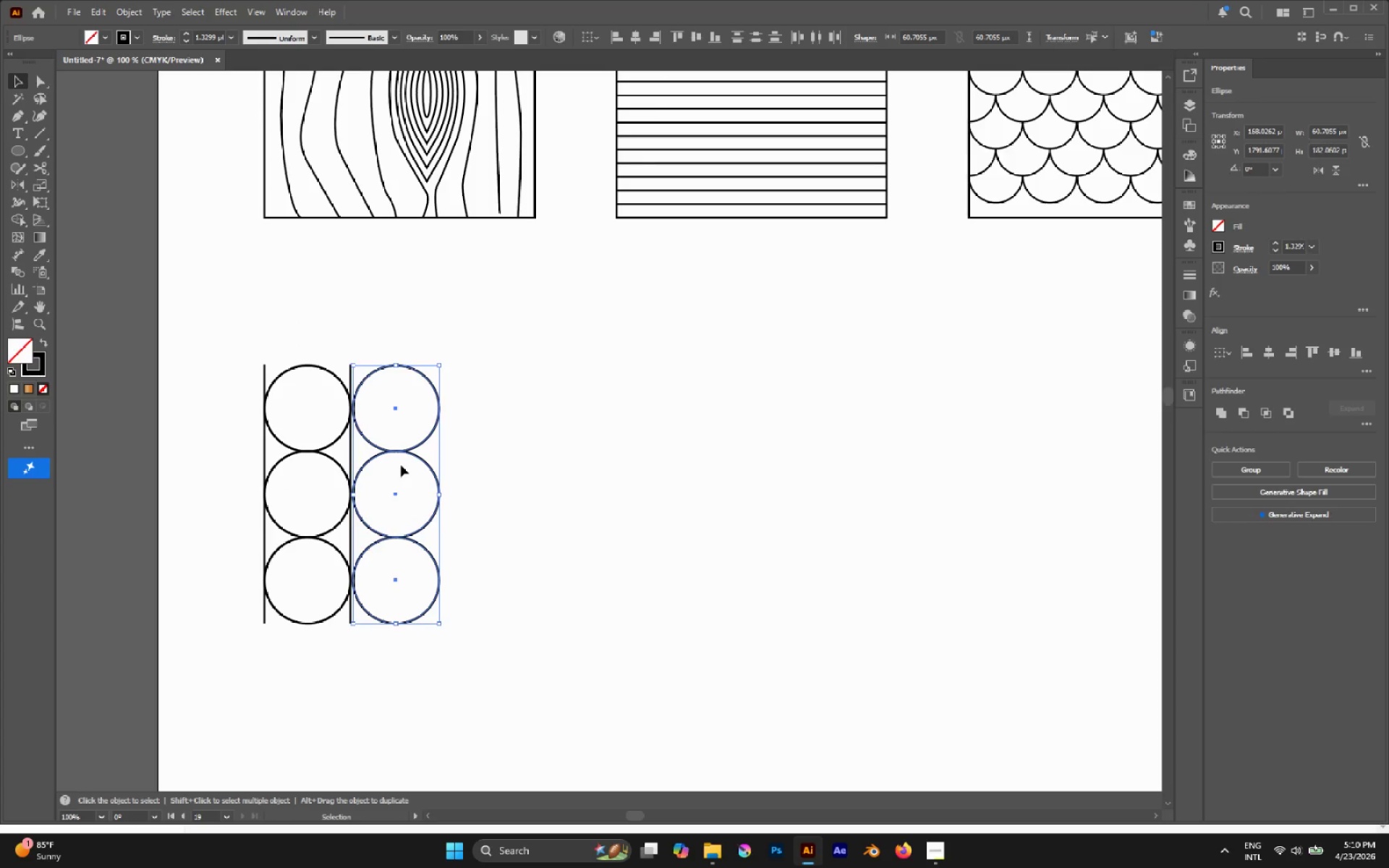 
hold_key(key=ShiftLeft, duration=3.78)
 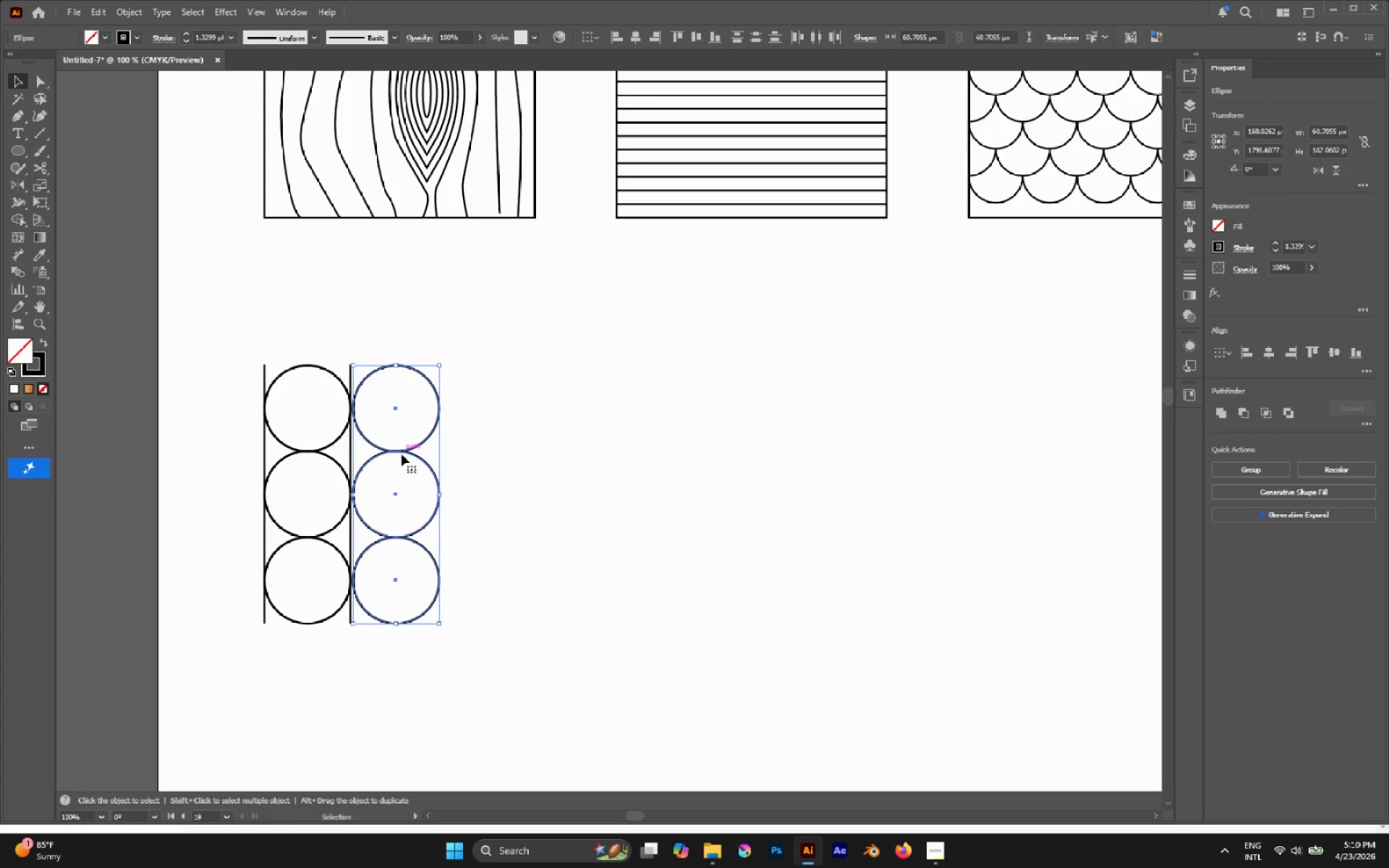 
left_click_drag(start_coordinate=[402, 453], to_coordinate=[395, 499])
 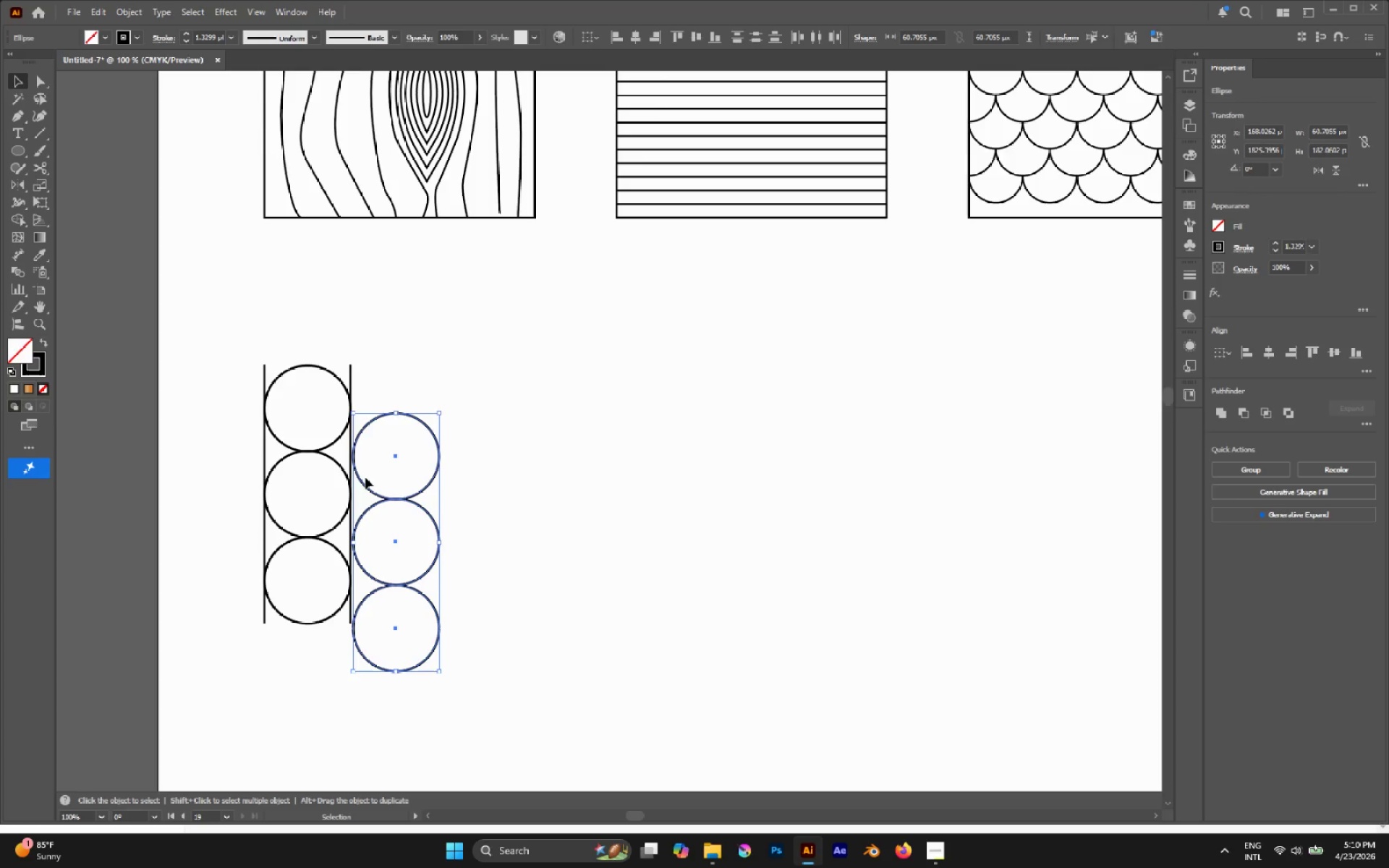 
hold_key(key=ShiftLeft, duration=1.33)
 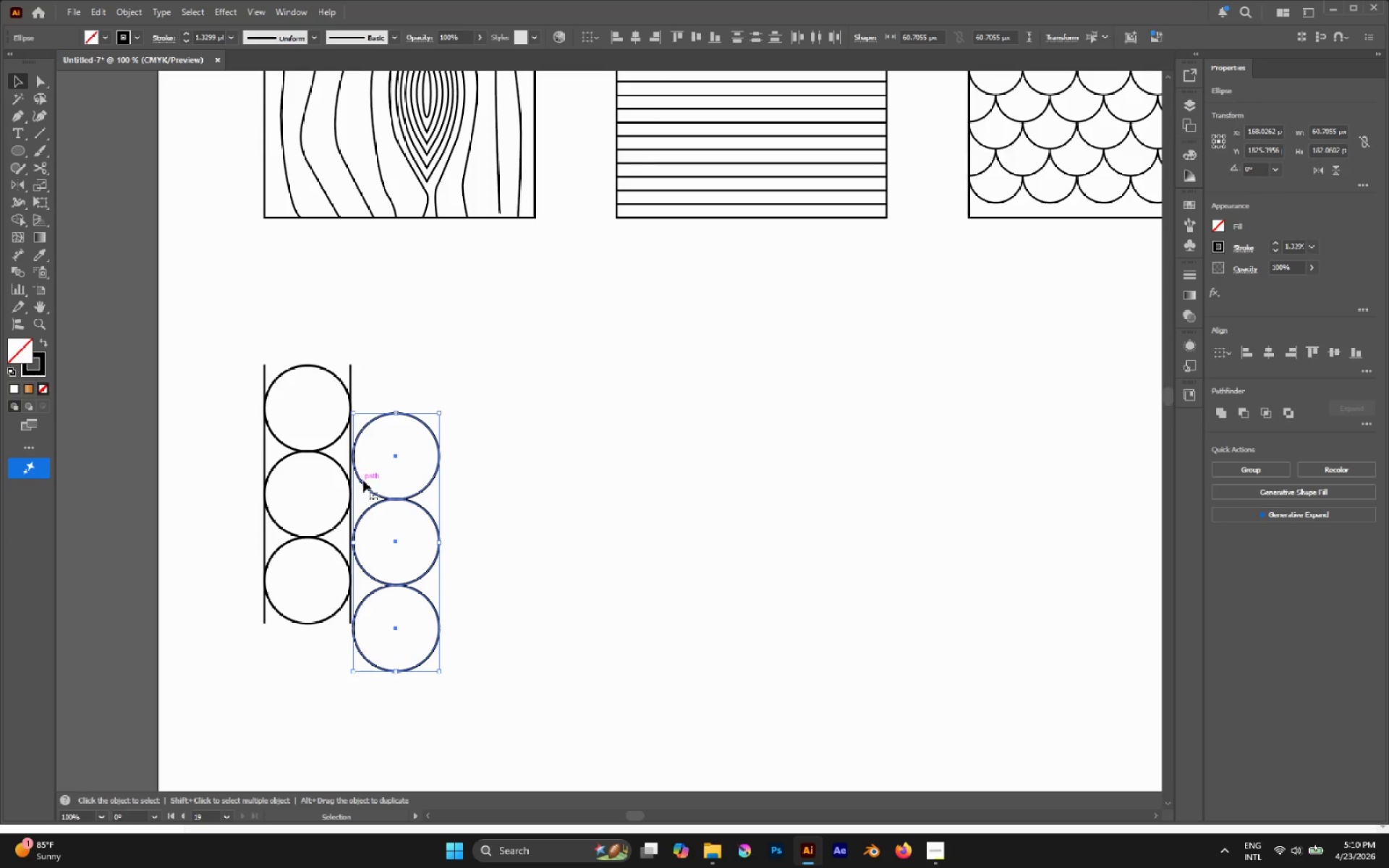 
left_click_drag(start_coordinate=[362, 481], to_coordinate=[359, 475])
 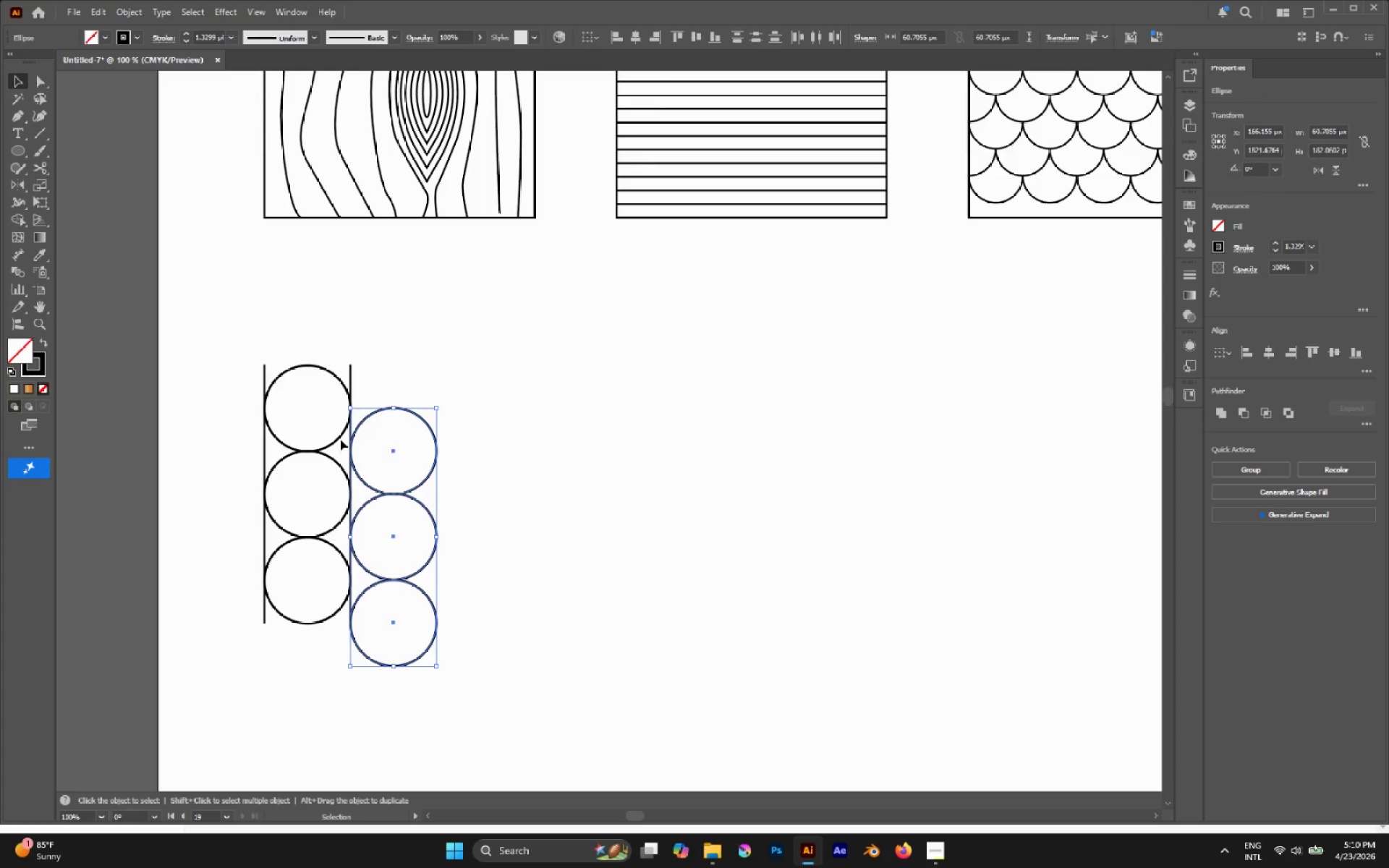 
hold_key(key=AltLeft, duration=2.67)
left_click_drag(start_coordinate=[263, 447], to_coordinate=[437, 479])
 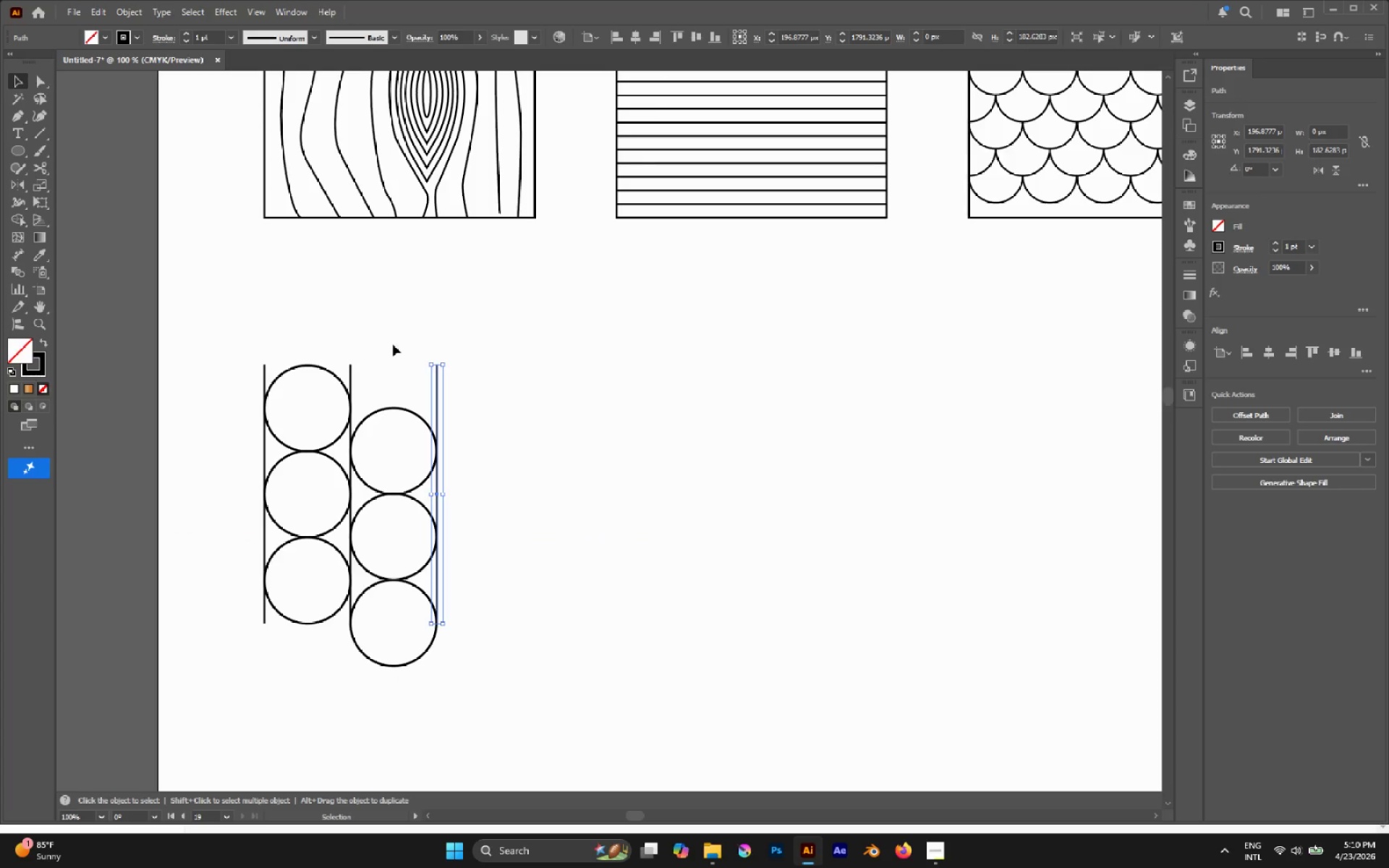 
hold_key(key=ShiftLeft, duration=1.75)
 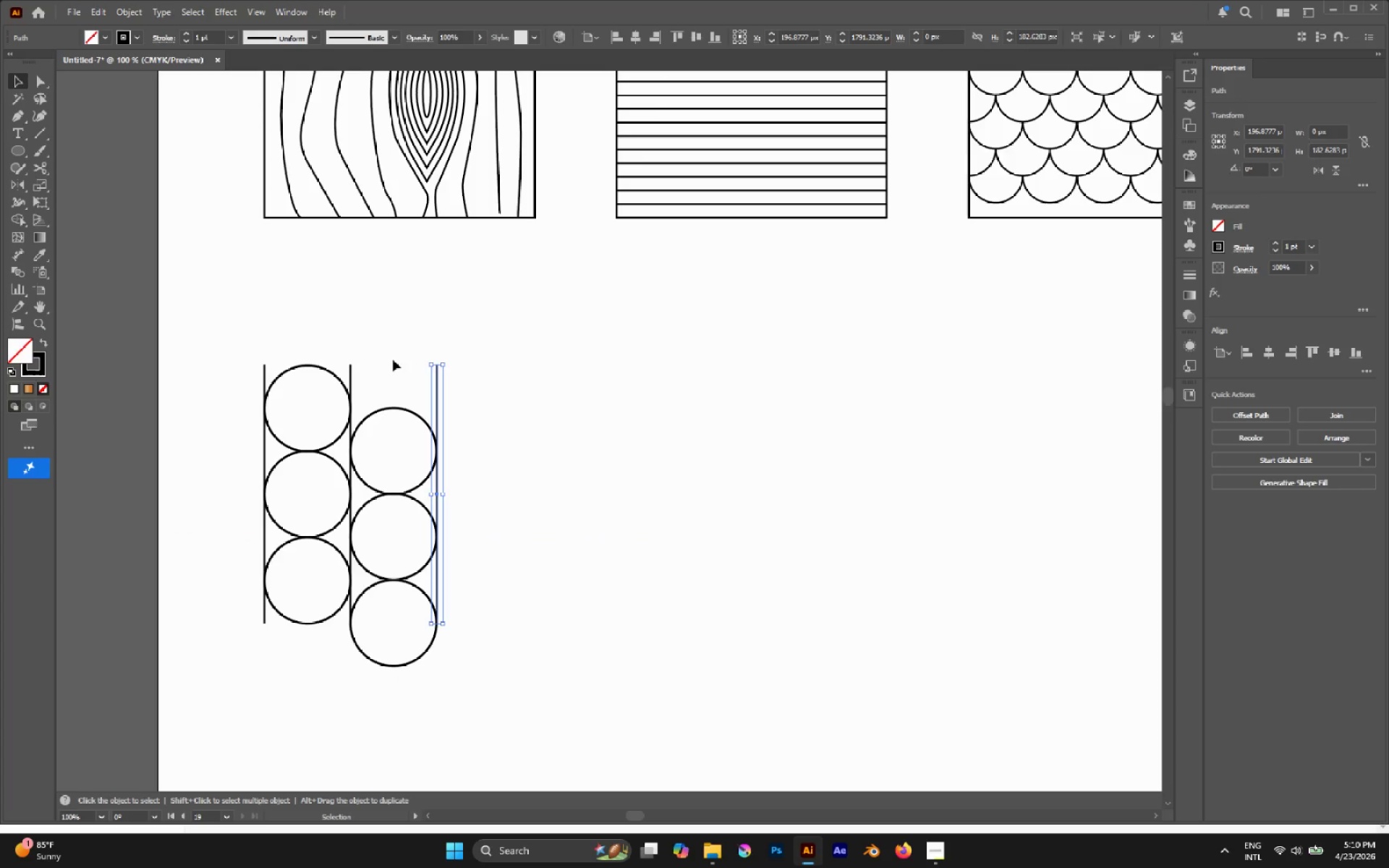 
left_click([393, 341])
 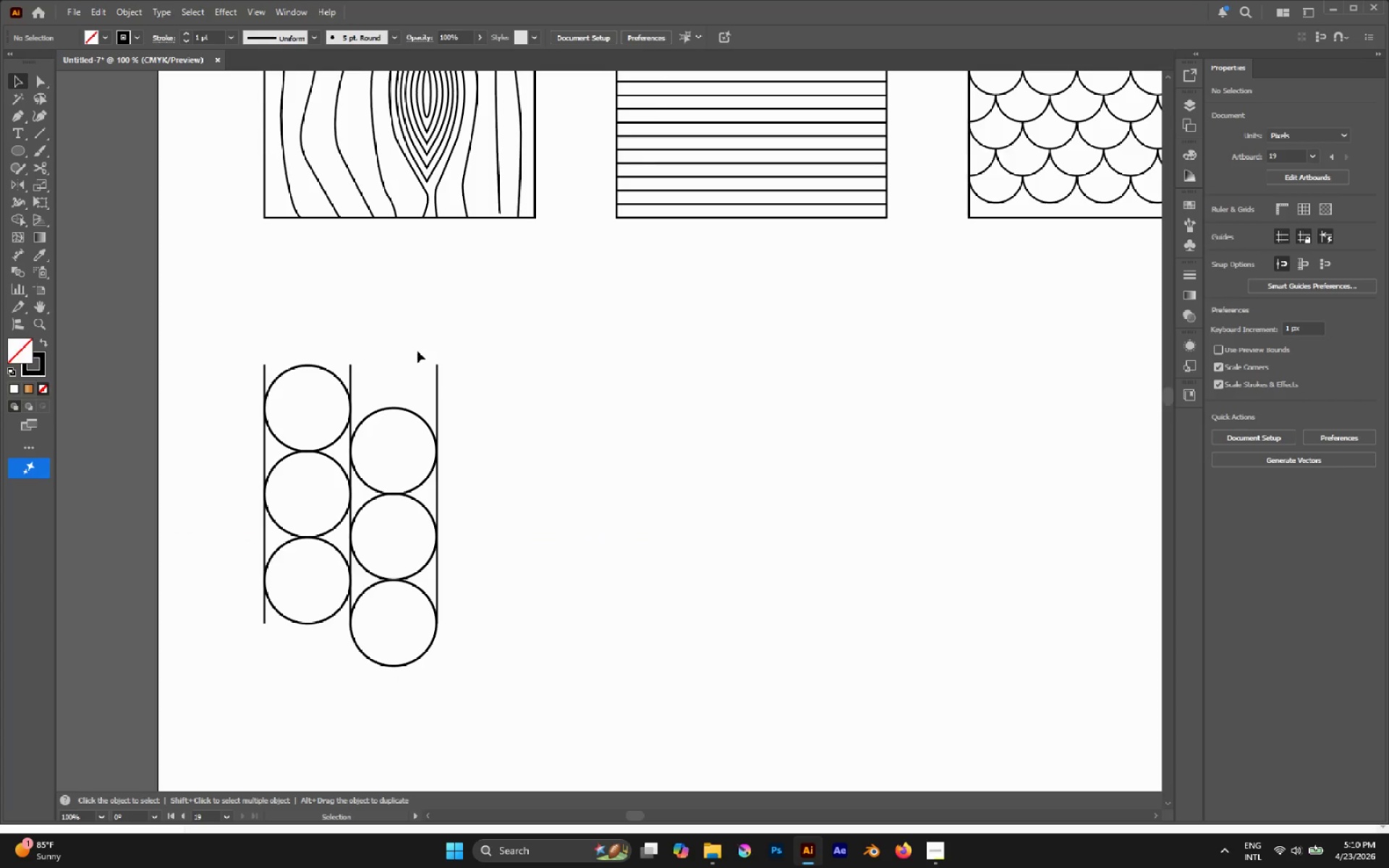 
hold_key(key=AltLeft, duration=0.48)
scroll: coordinate [422, 364], scroll_direction: down, amount: 2.0
 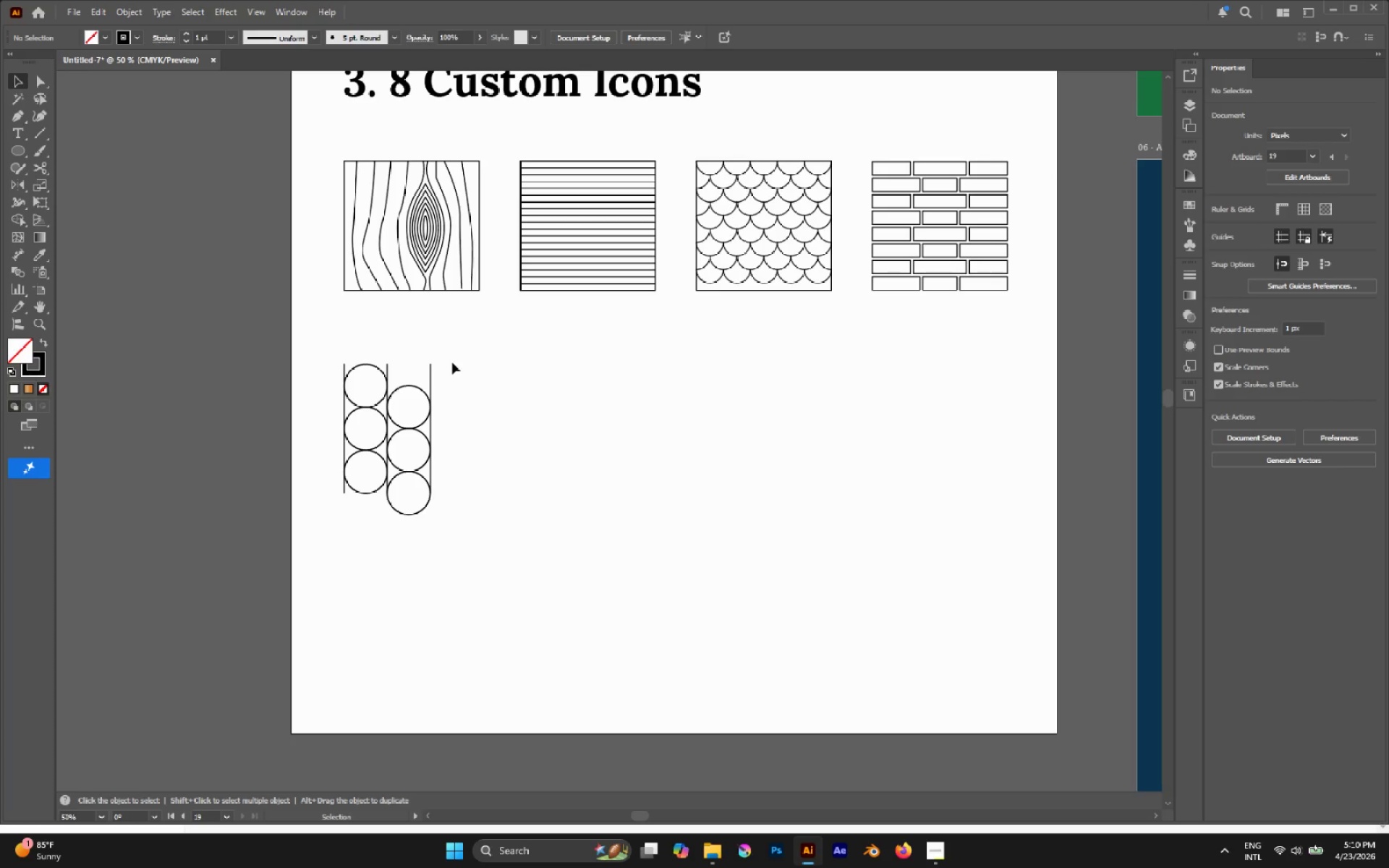 
key(A)
 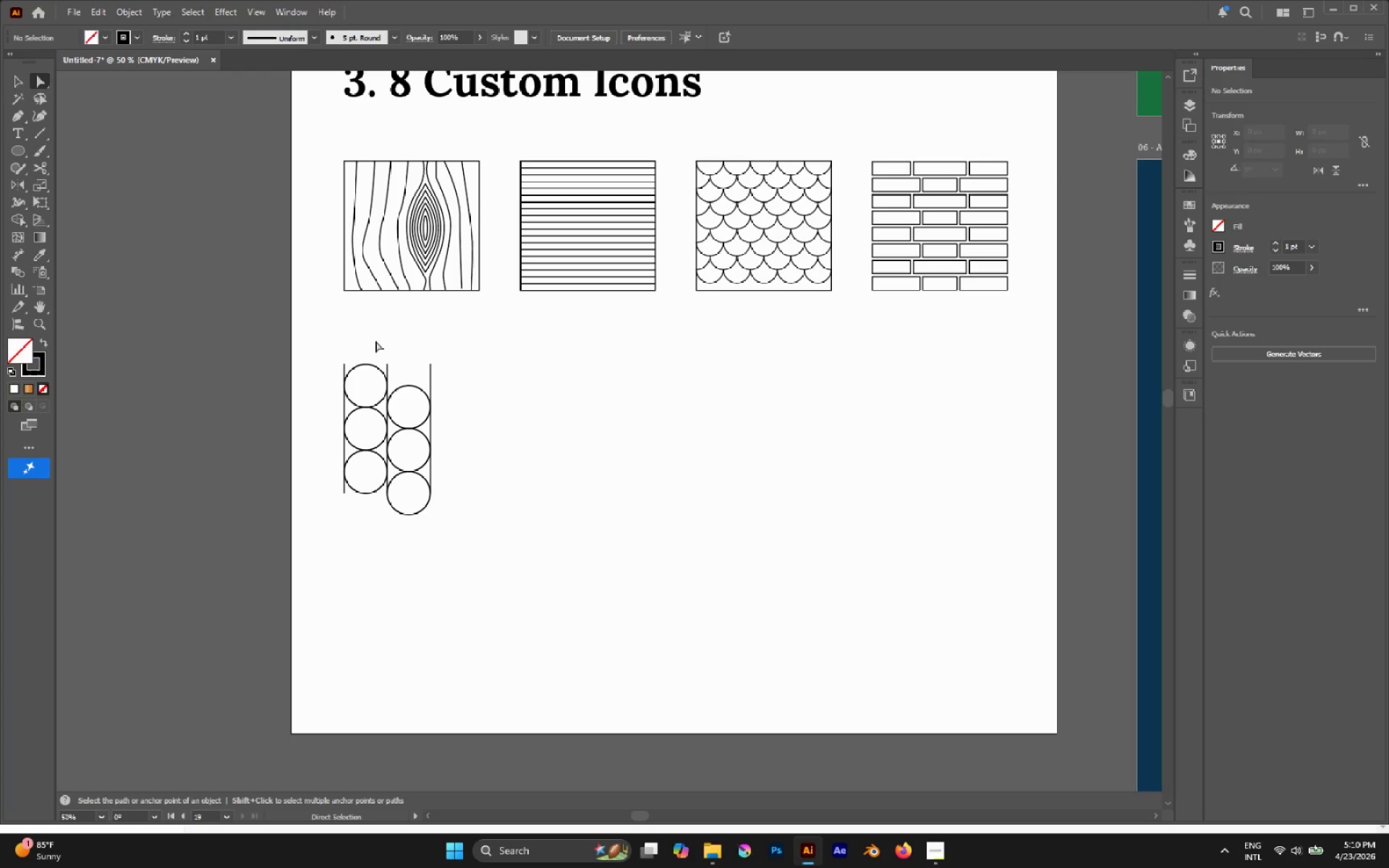 
hold_key(key=AltLeft, duration=0.39)
scroll: coordinate [362, 339], scroll_direction: up, amount: 2.0
 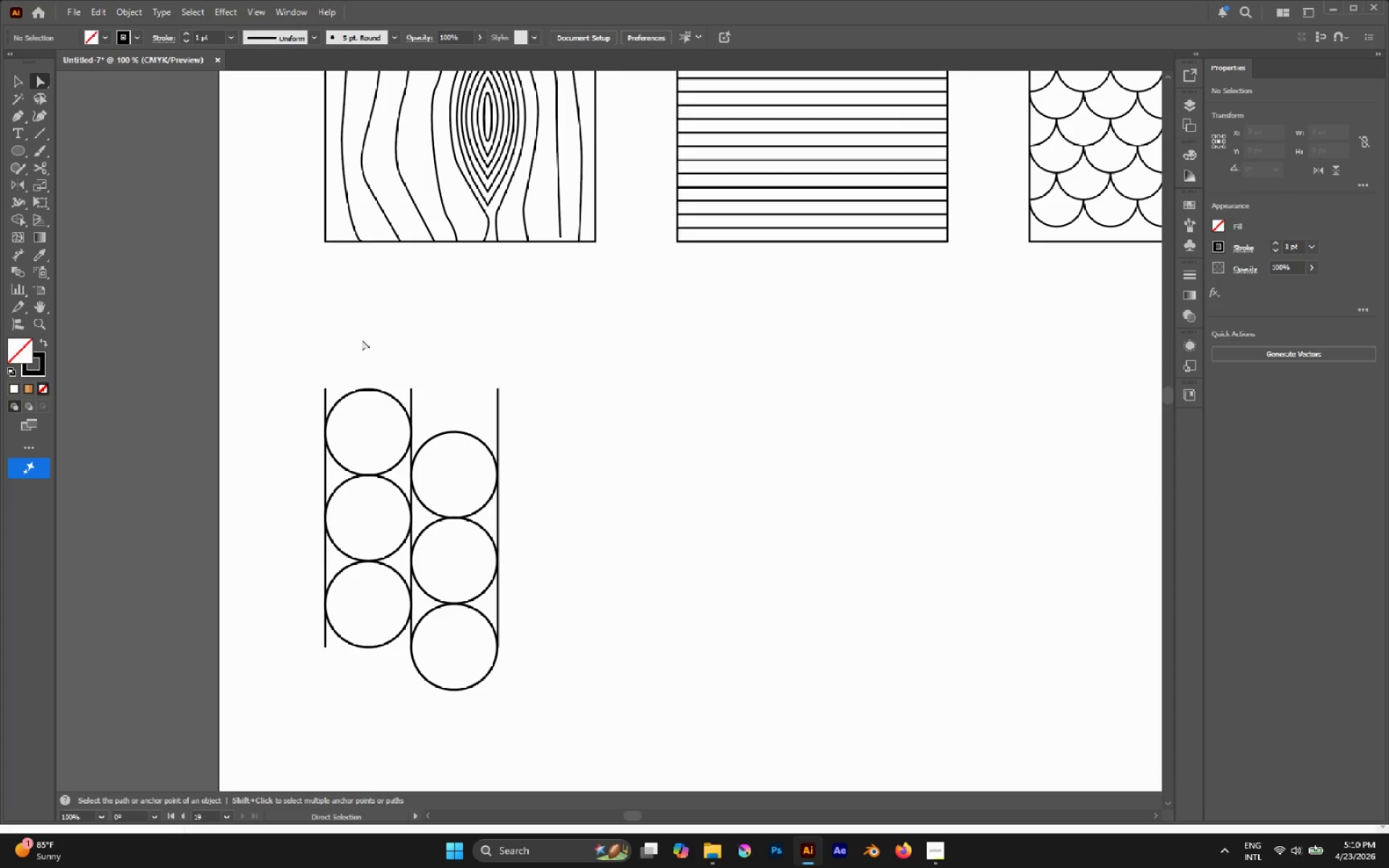 
key(P)
 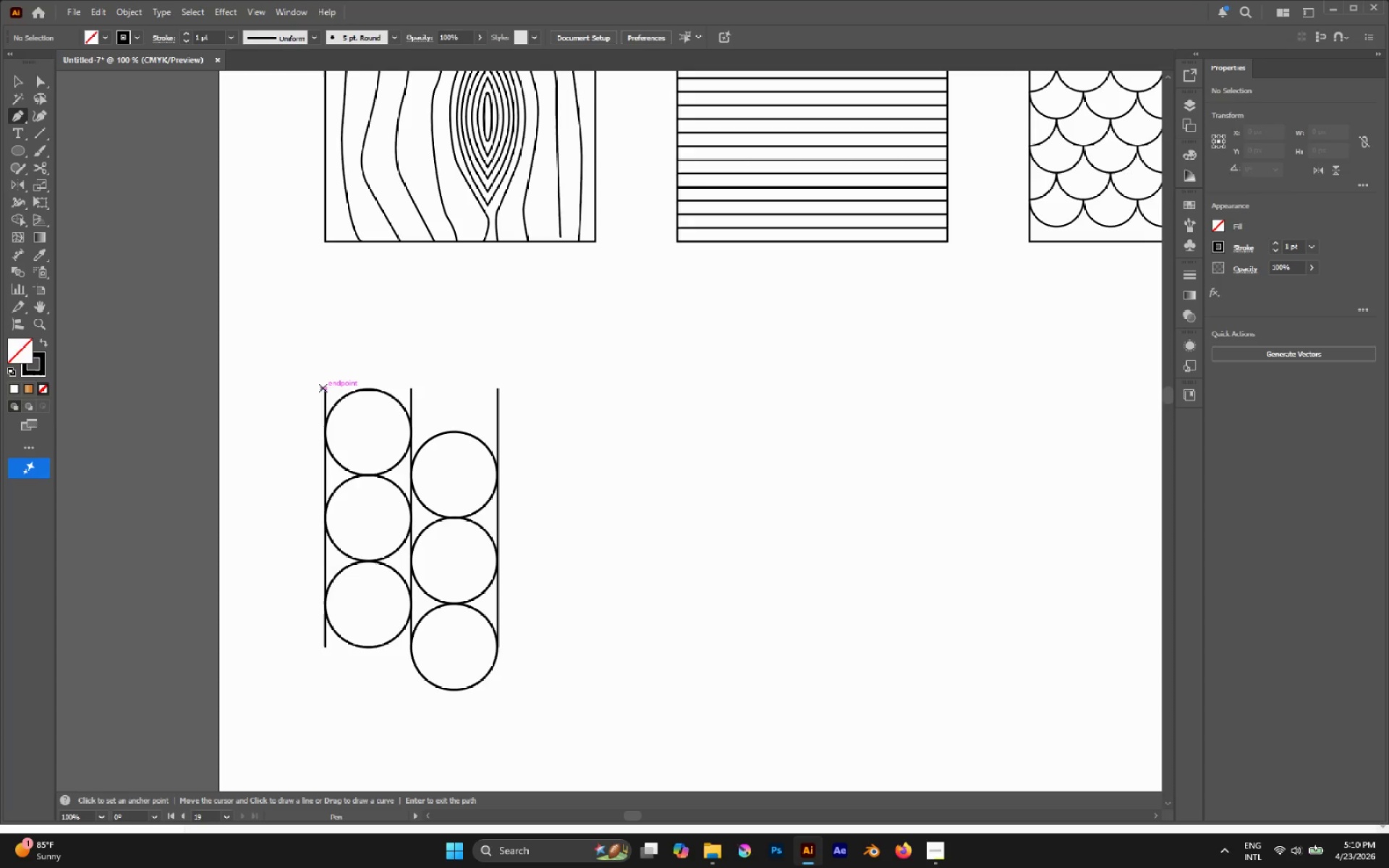 
left_click([324, 386])
 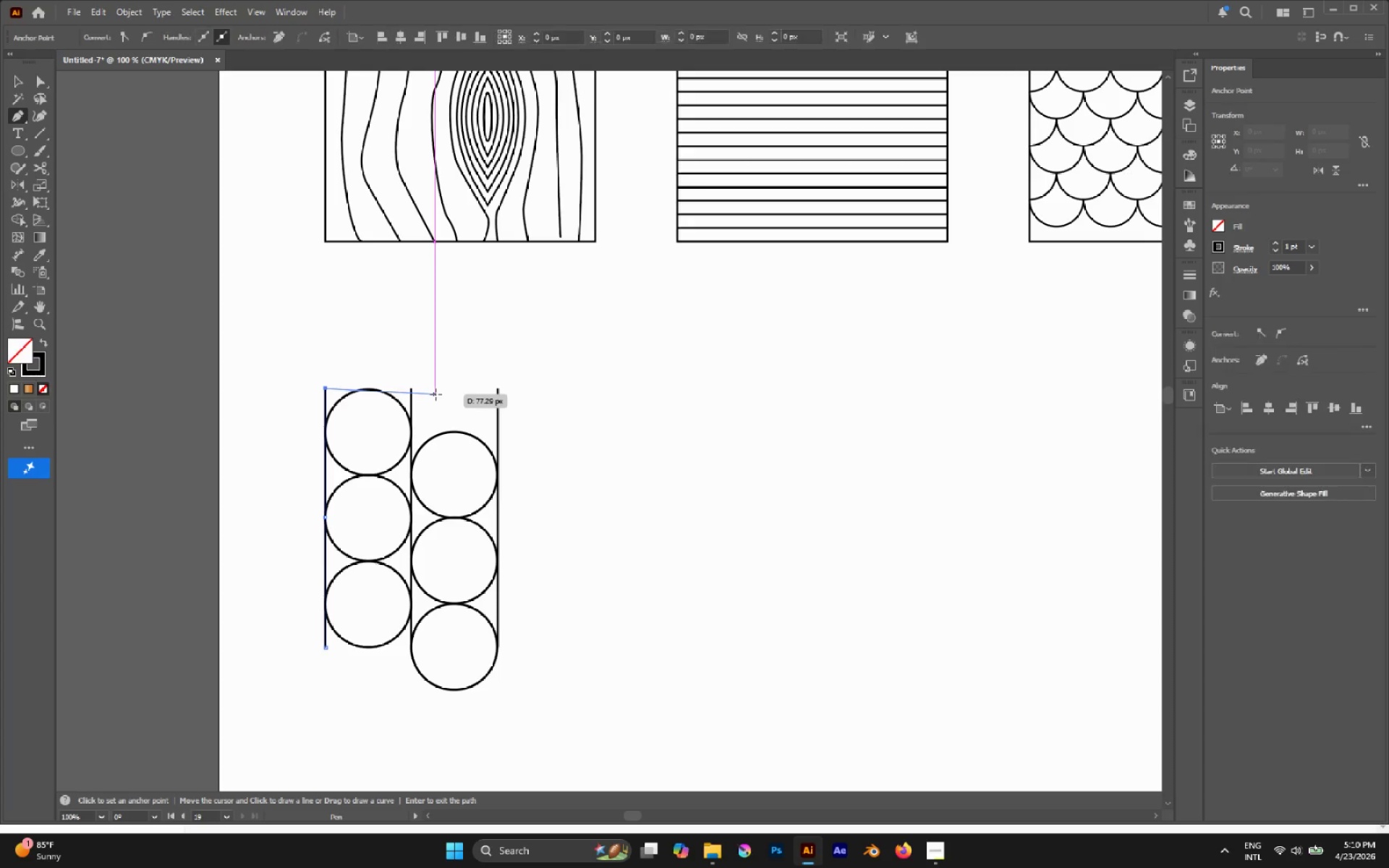 
hold_key(key=CapsLock, duration=1.52)
 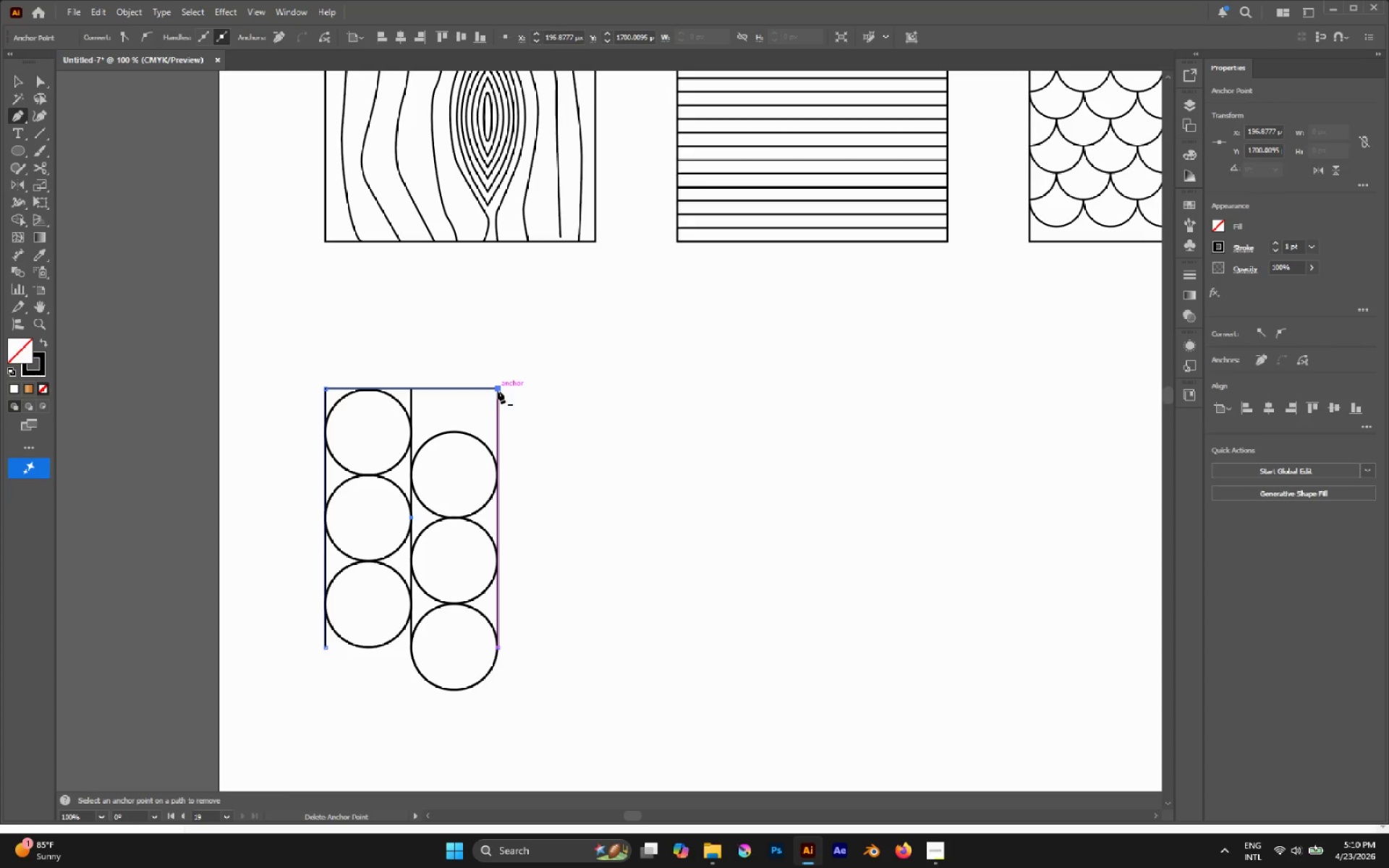 
hold_key(key=CapsLock, duration=0.59)
 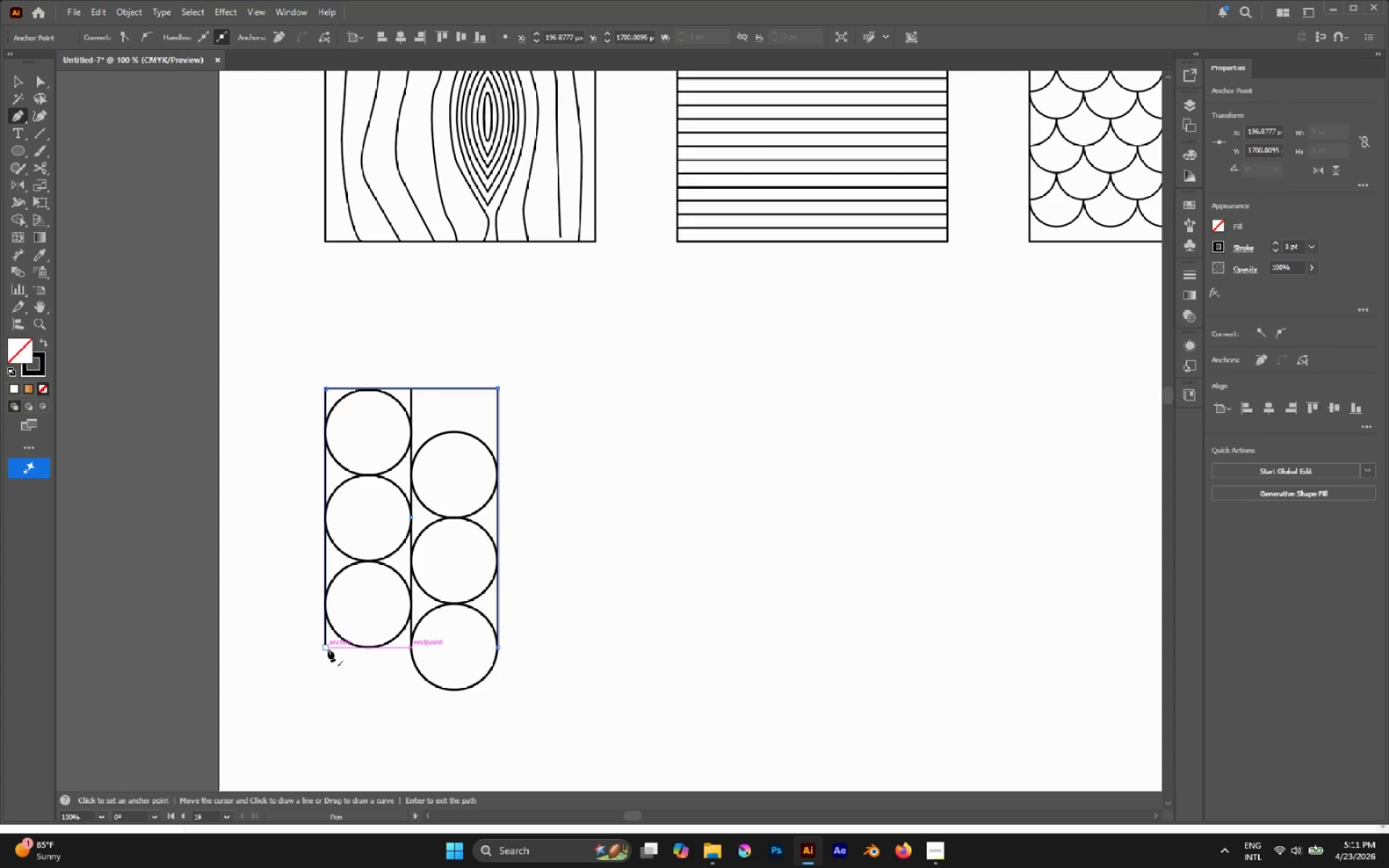 
left_click([328, 649])
 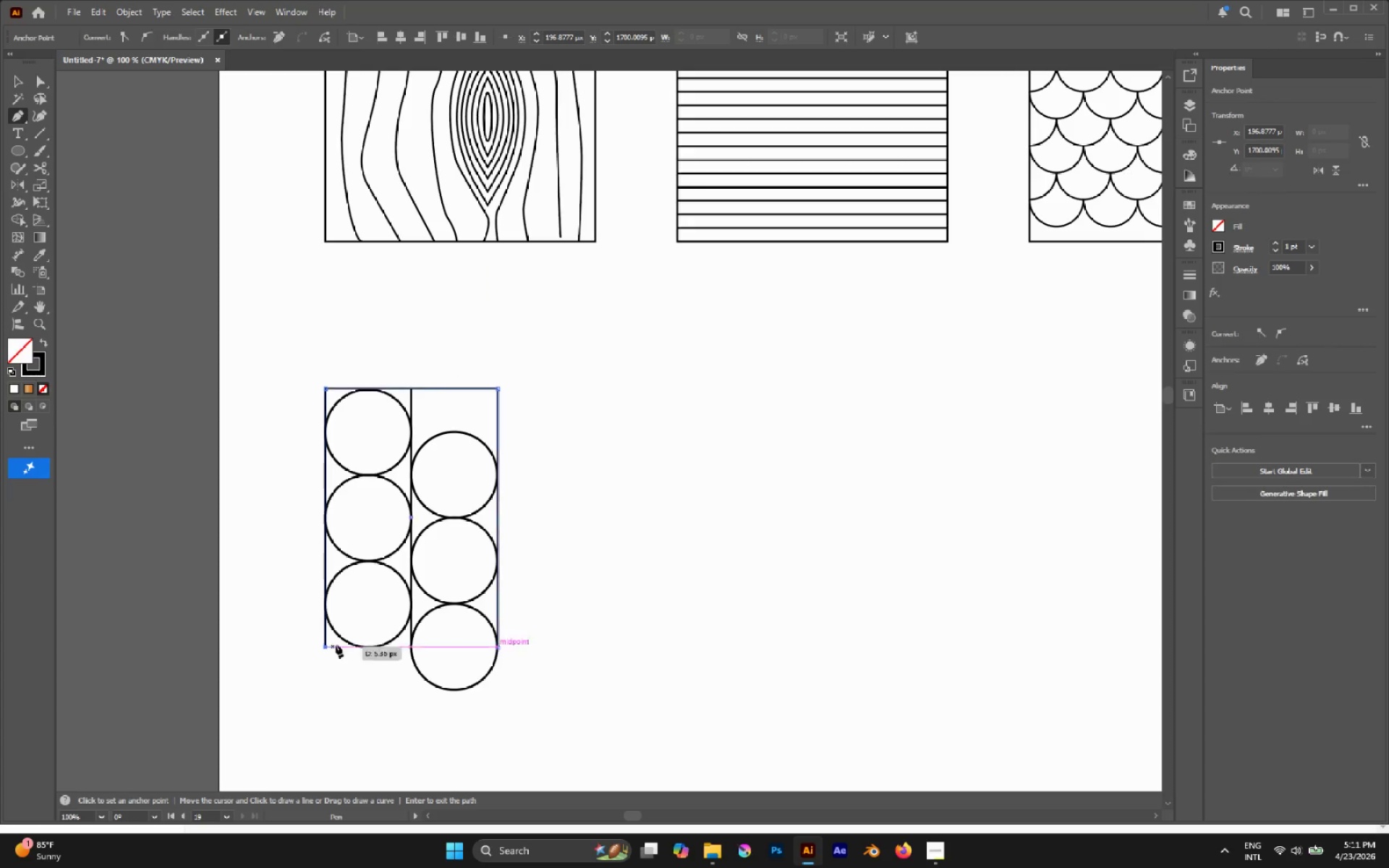 
hold_key(key=CapsLock, duration=1.53)
 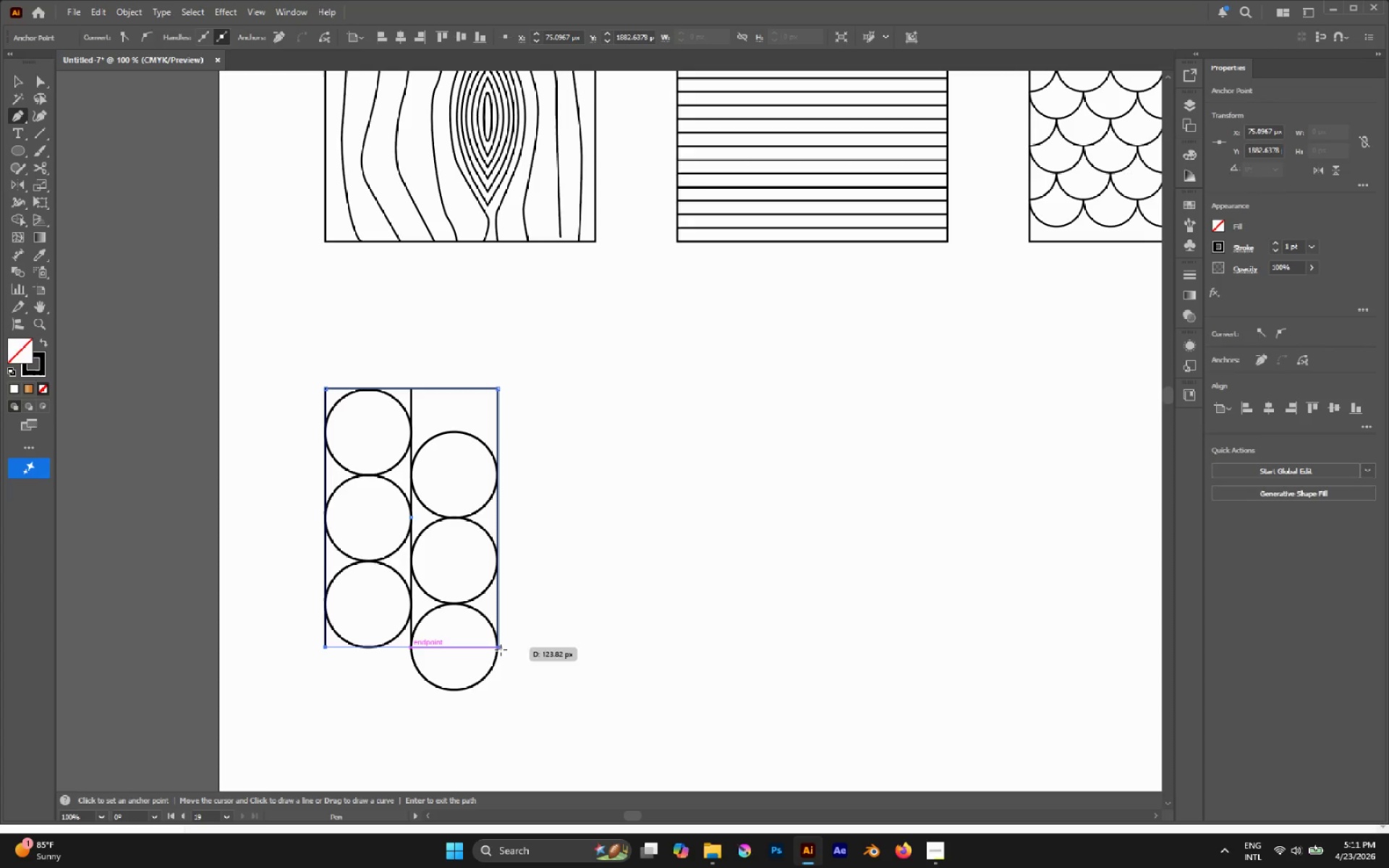 
hold_key(key=CapsLock, duration=1.31)
 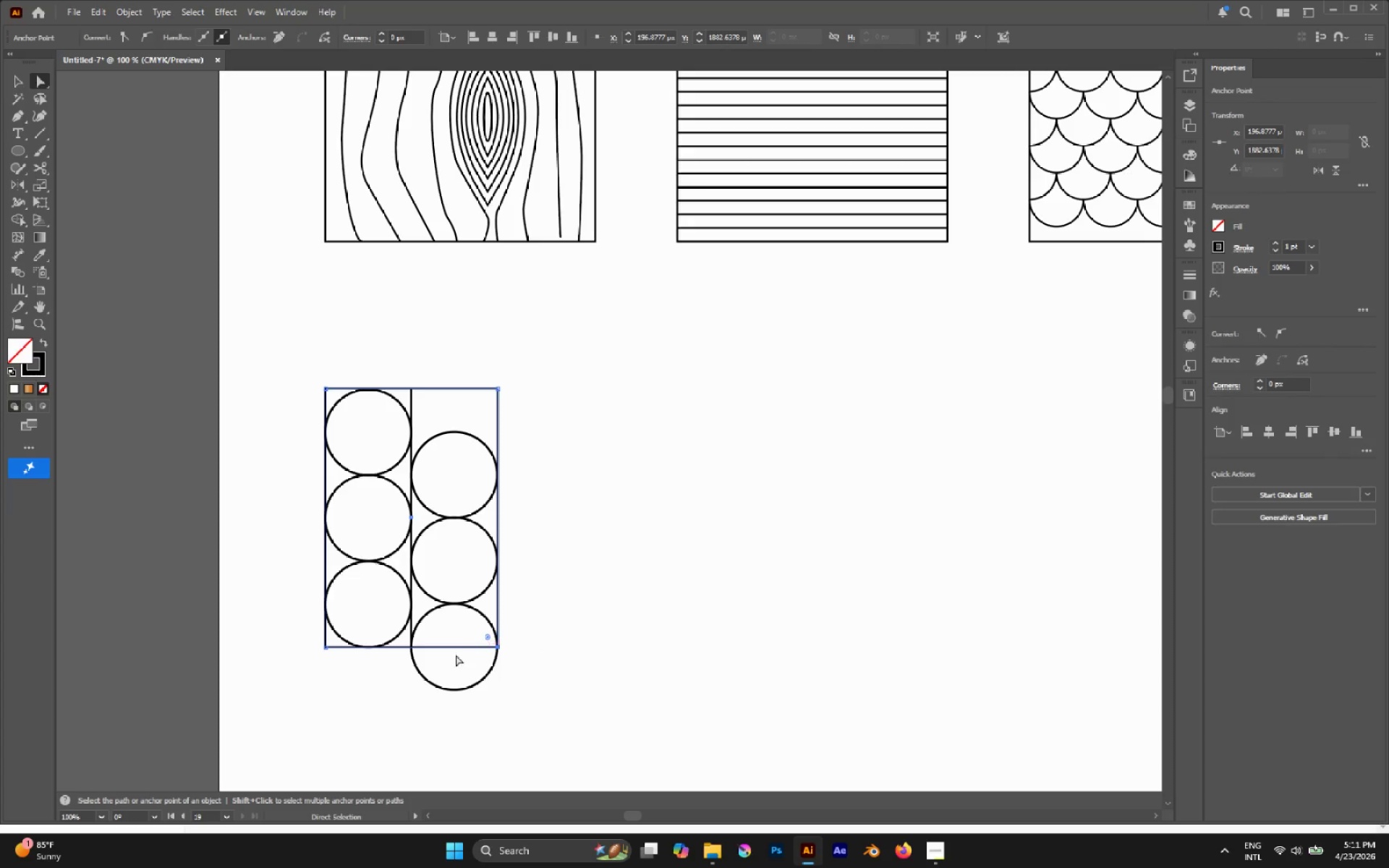 
left_click([499, 650])
 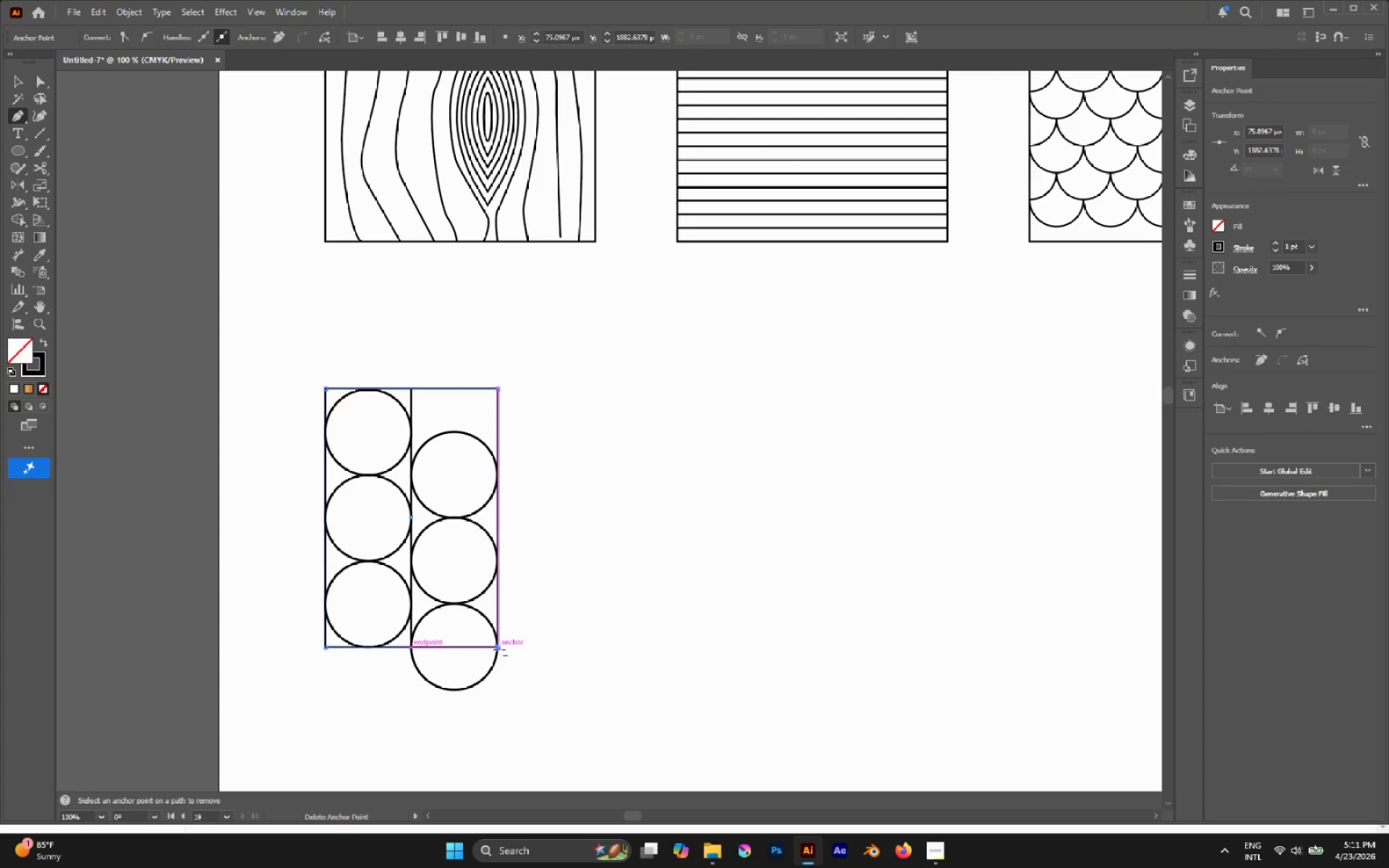 
key(A)
 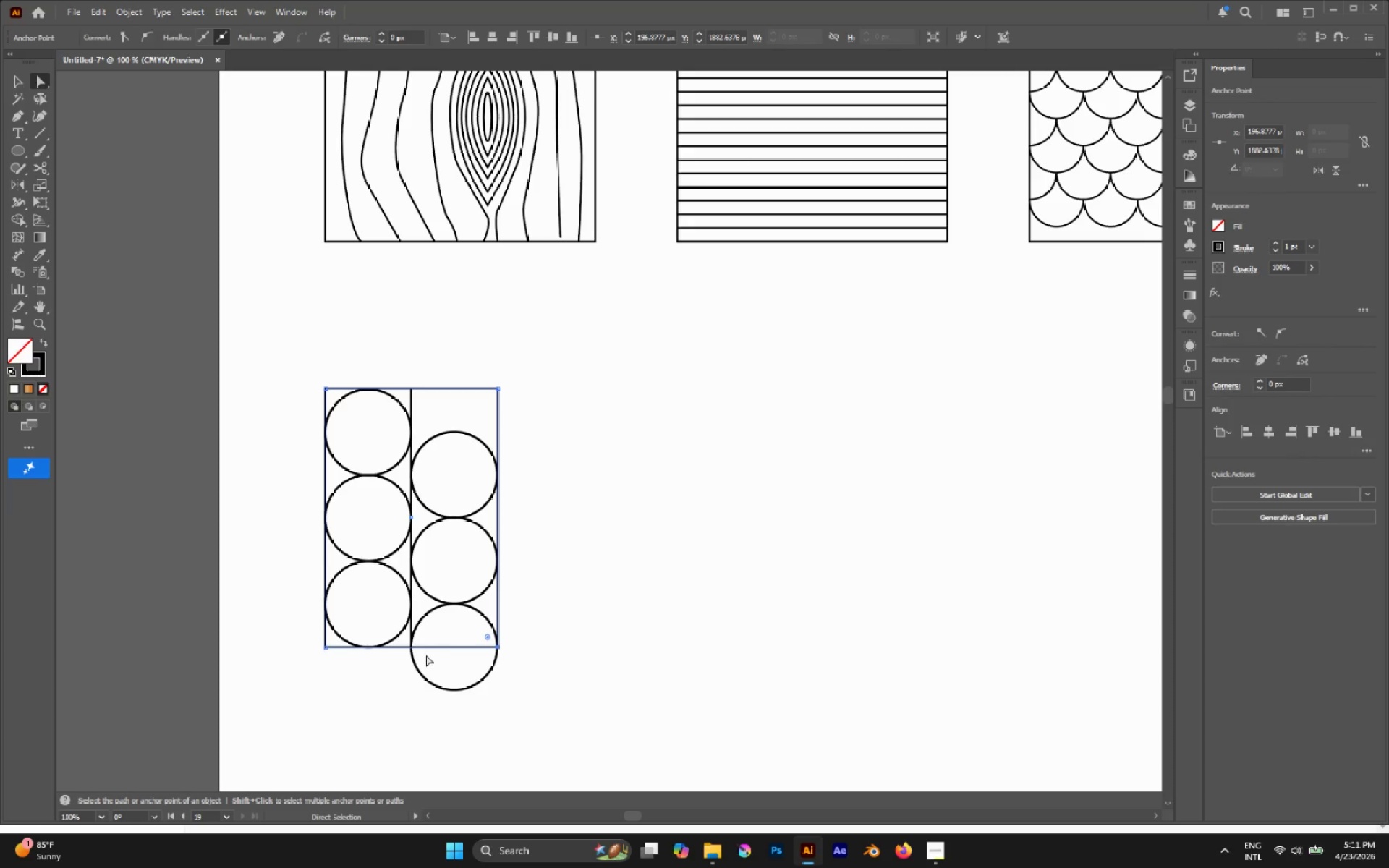 
left_click([409, 656])
 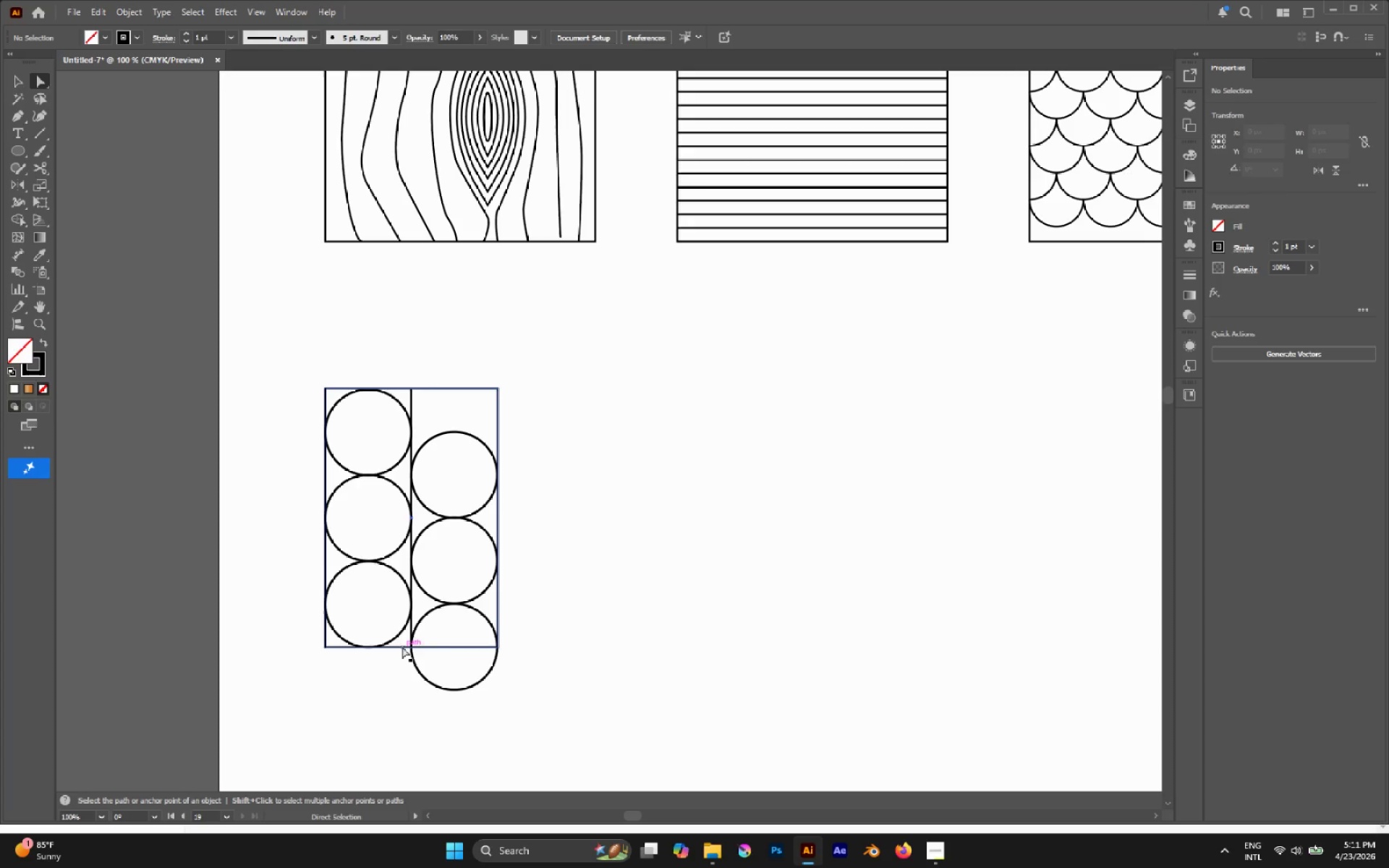 
left_click_drag(start_coordinate=[402, 646], to_coordinate=[402, 693])
 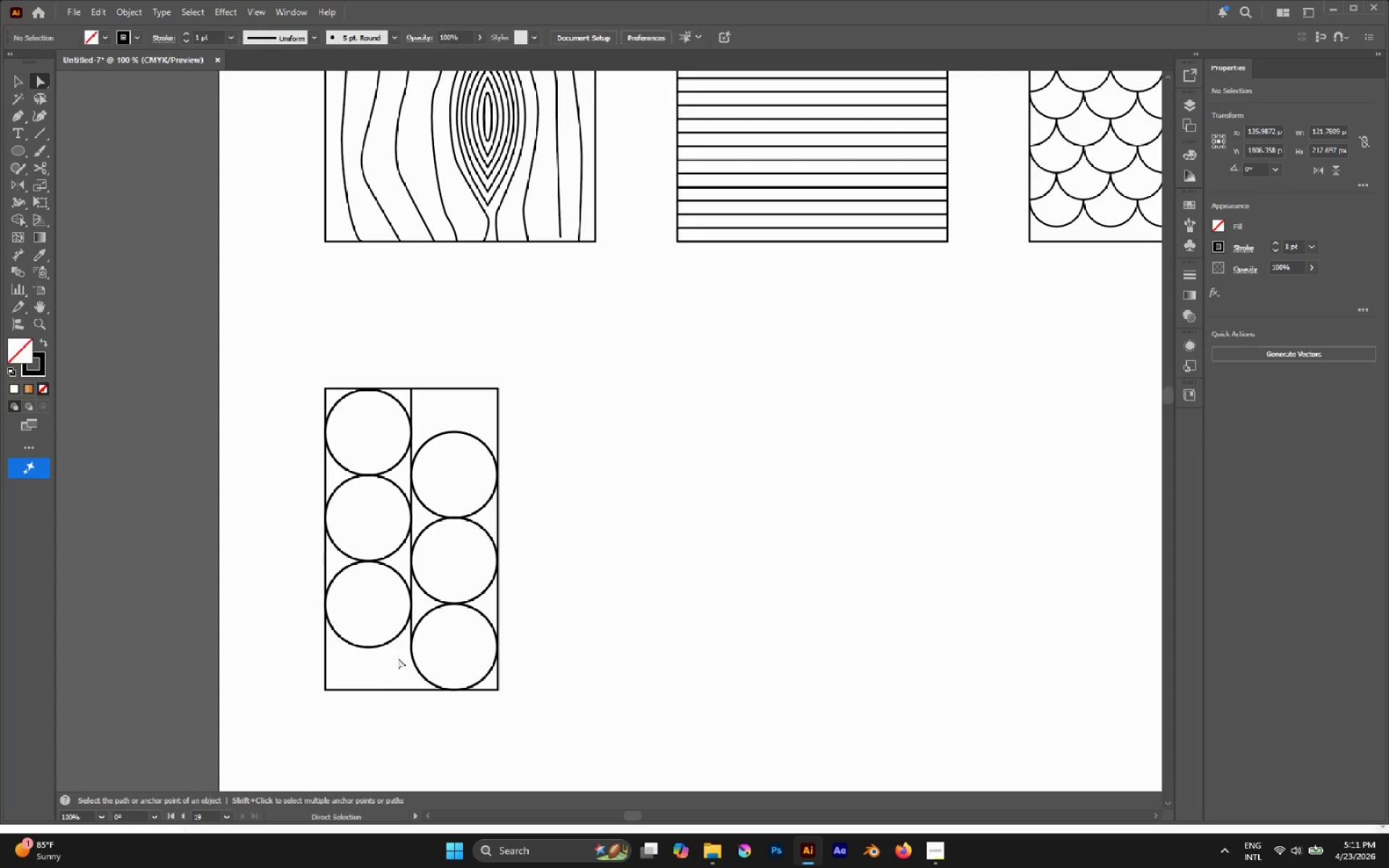 
hold_key(key=ShiftLeft, duration=1.41)
 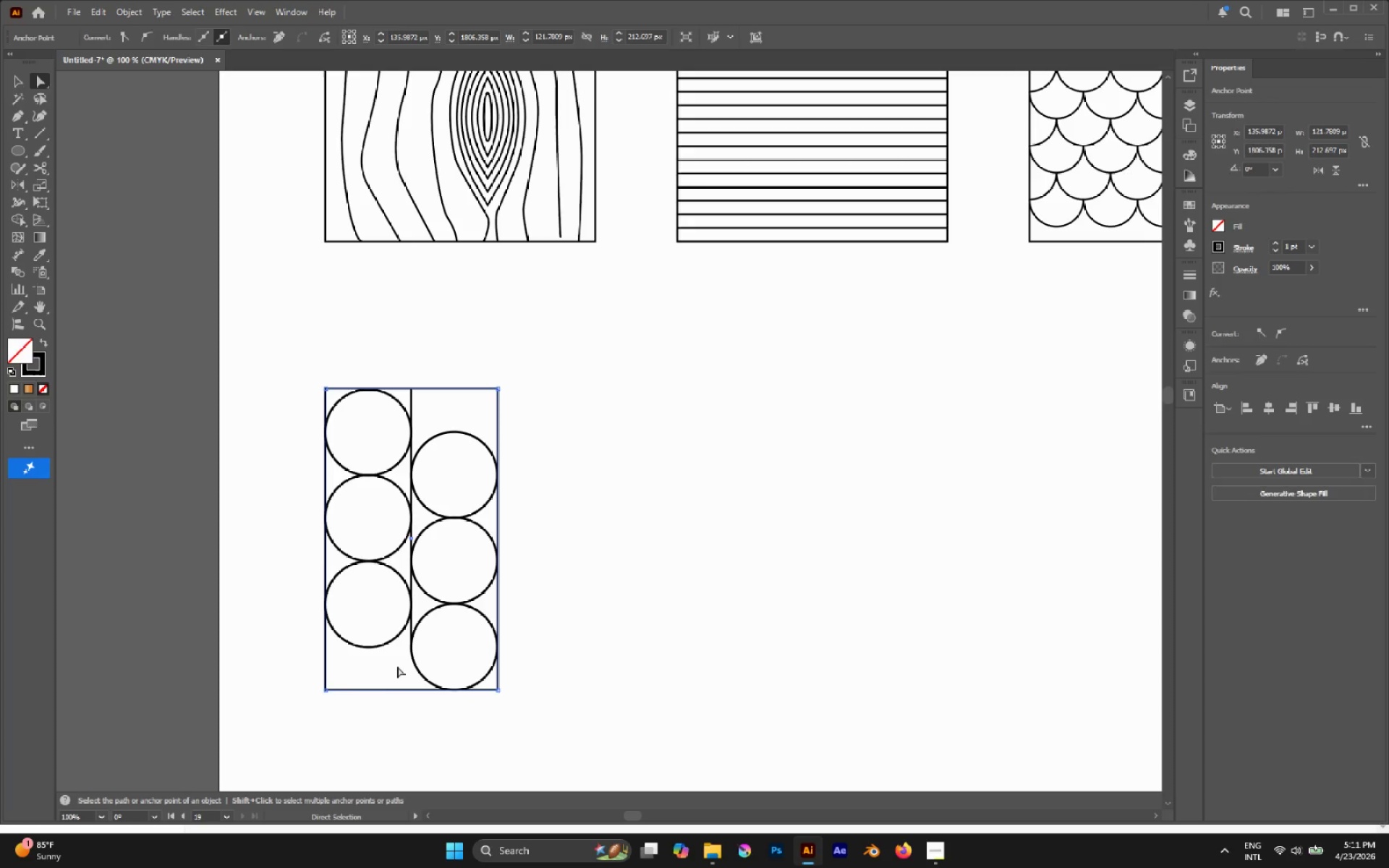 
left_click([397, 666])
 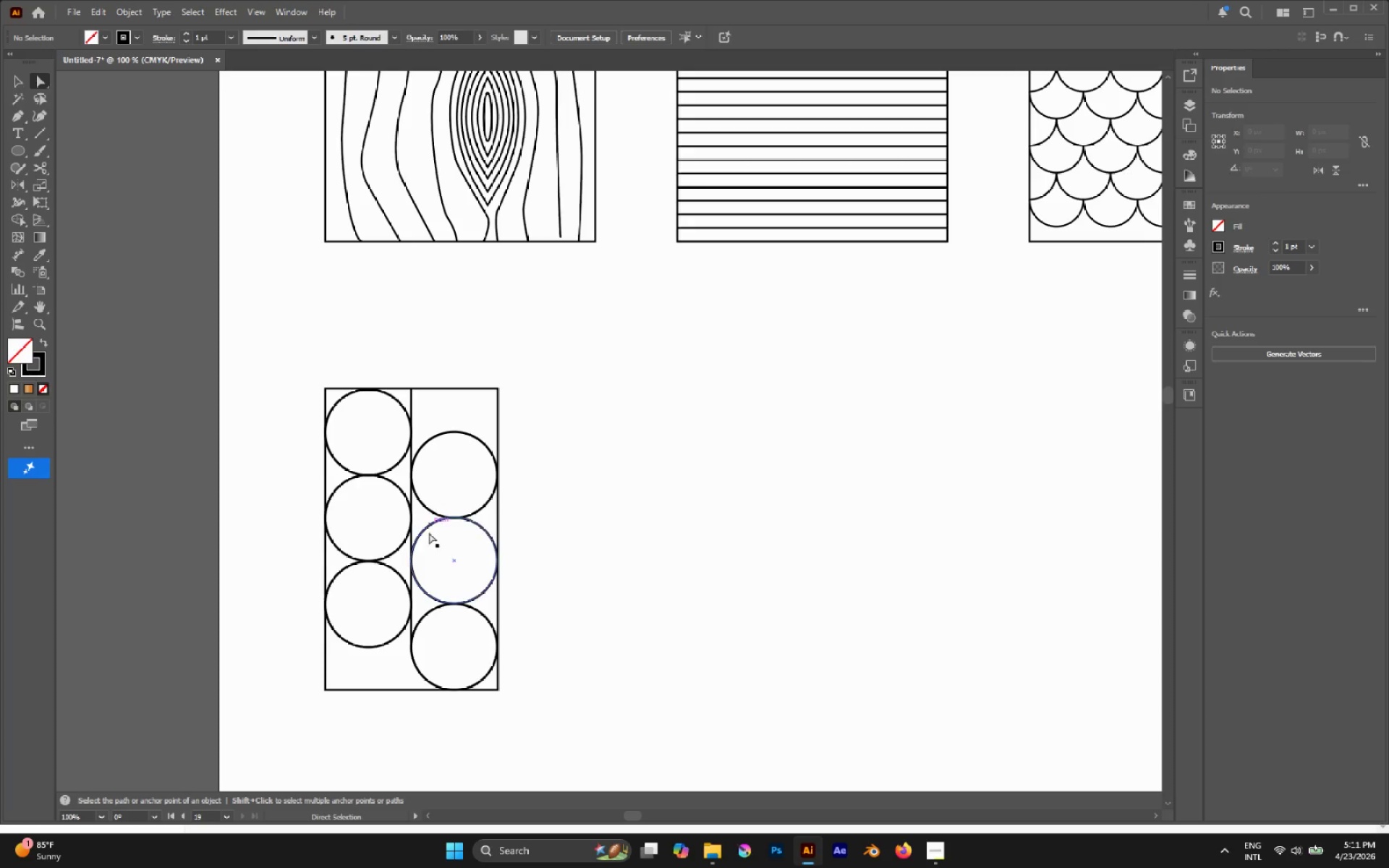 
hold_key(key=AltLeft, duration=0.56)
scroll: coordinate [430, 498], scroll_direction: down, amount: 3.0
 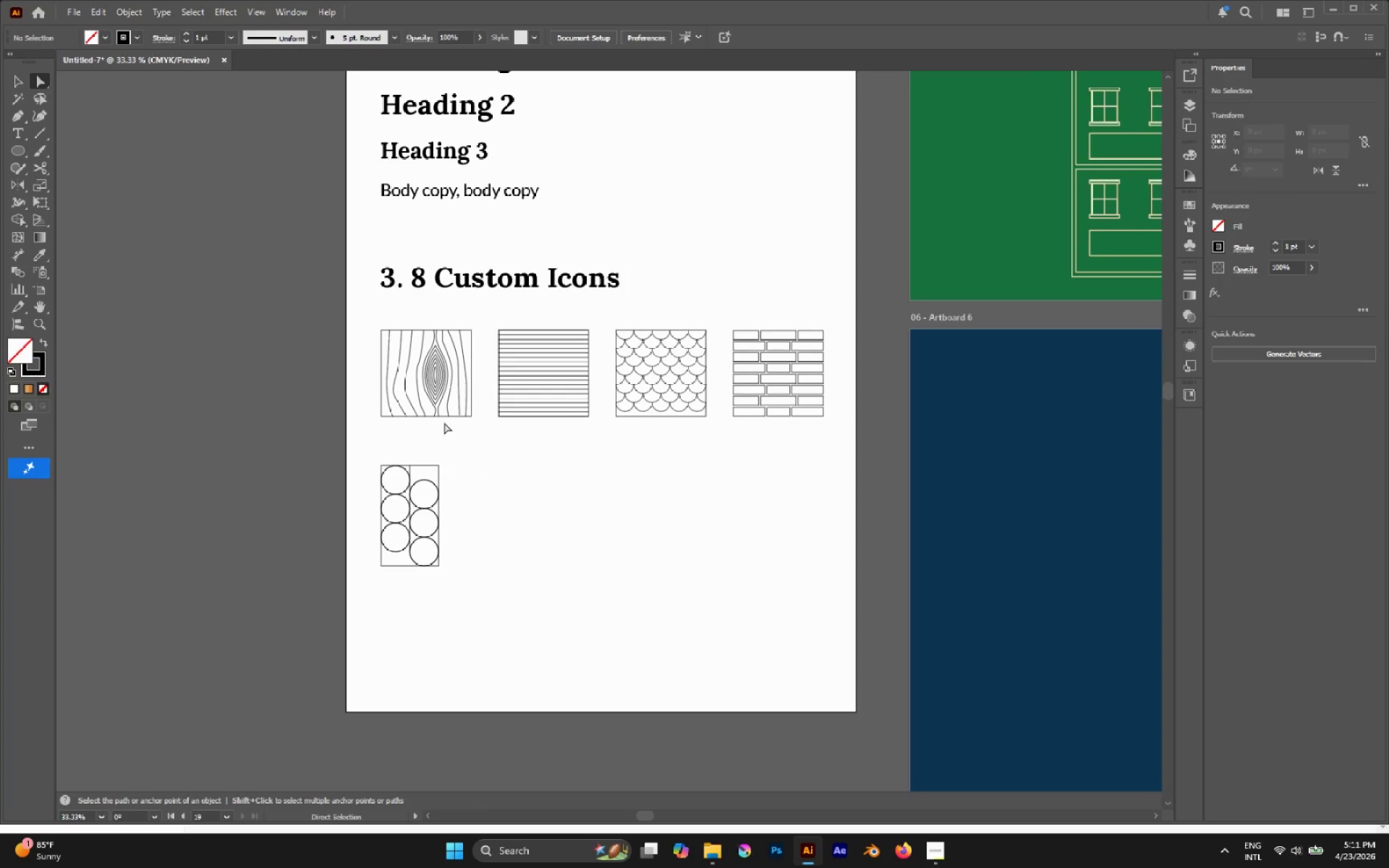 
hold_key(key=AltLeft, duration=0.52)
scroll: coordinate [533, 498], scroll_direction: up, amount: 1.0
 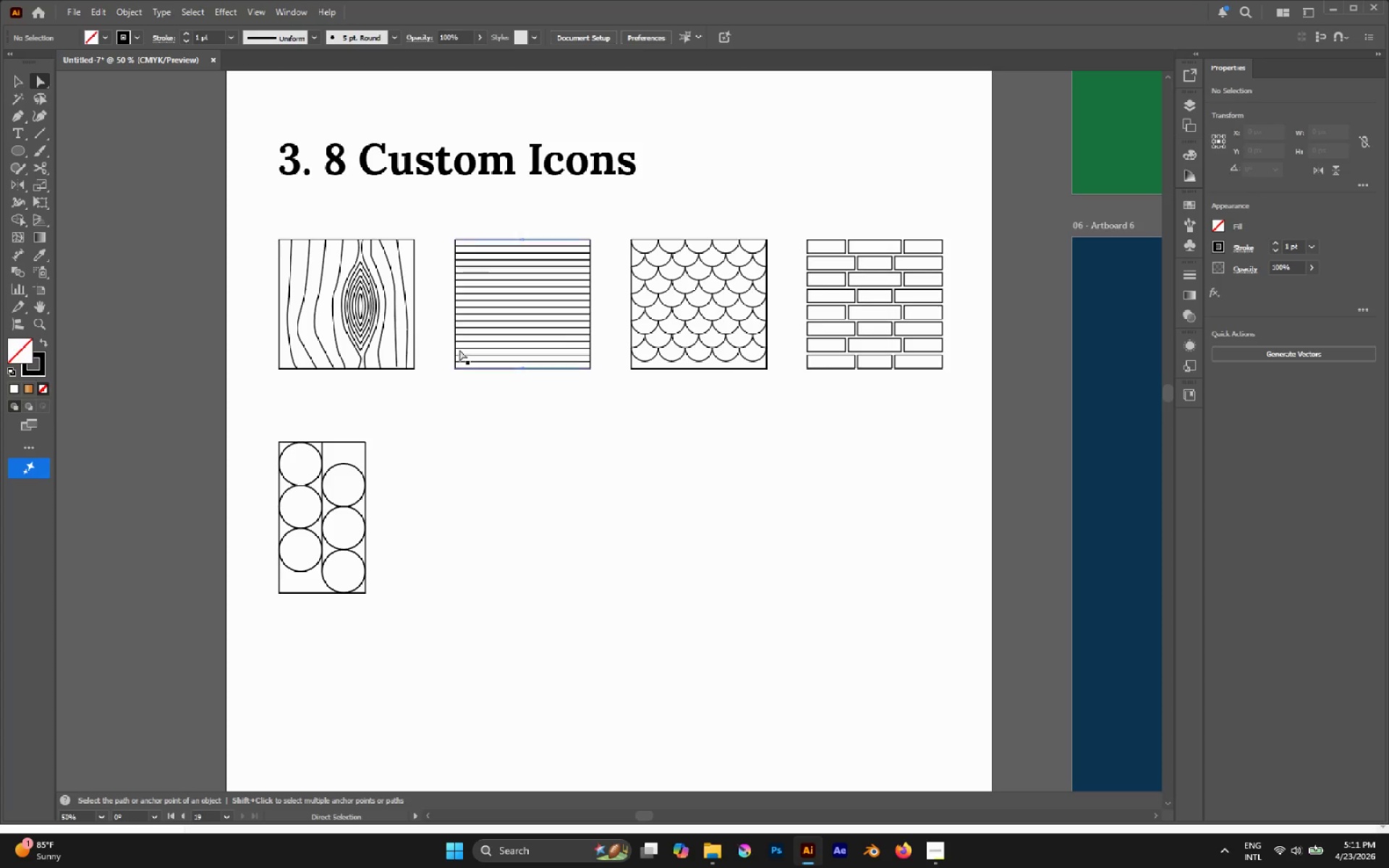 
hold_key(key=AltLeft, duration=1.77)
left_click_drag(start_coordinate=[479, 238], to_coordinate=[488, 398])
 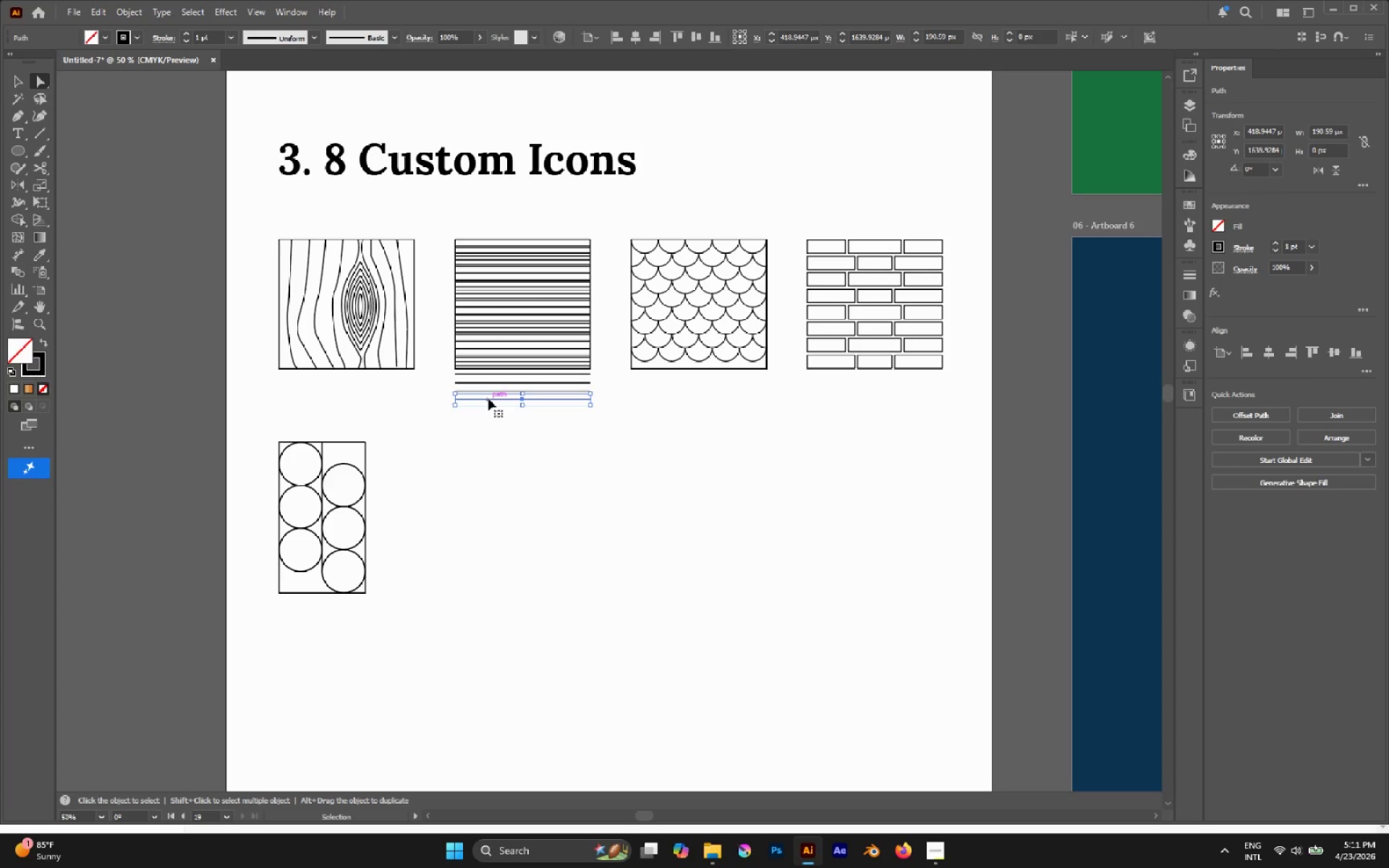 
hold_key(key=ShiftLeft, duration=0.78)
 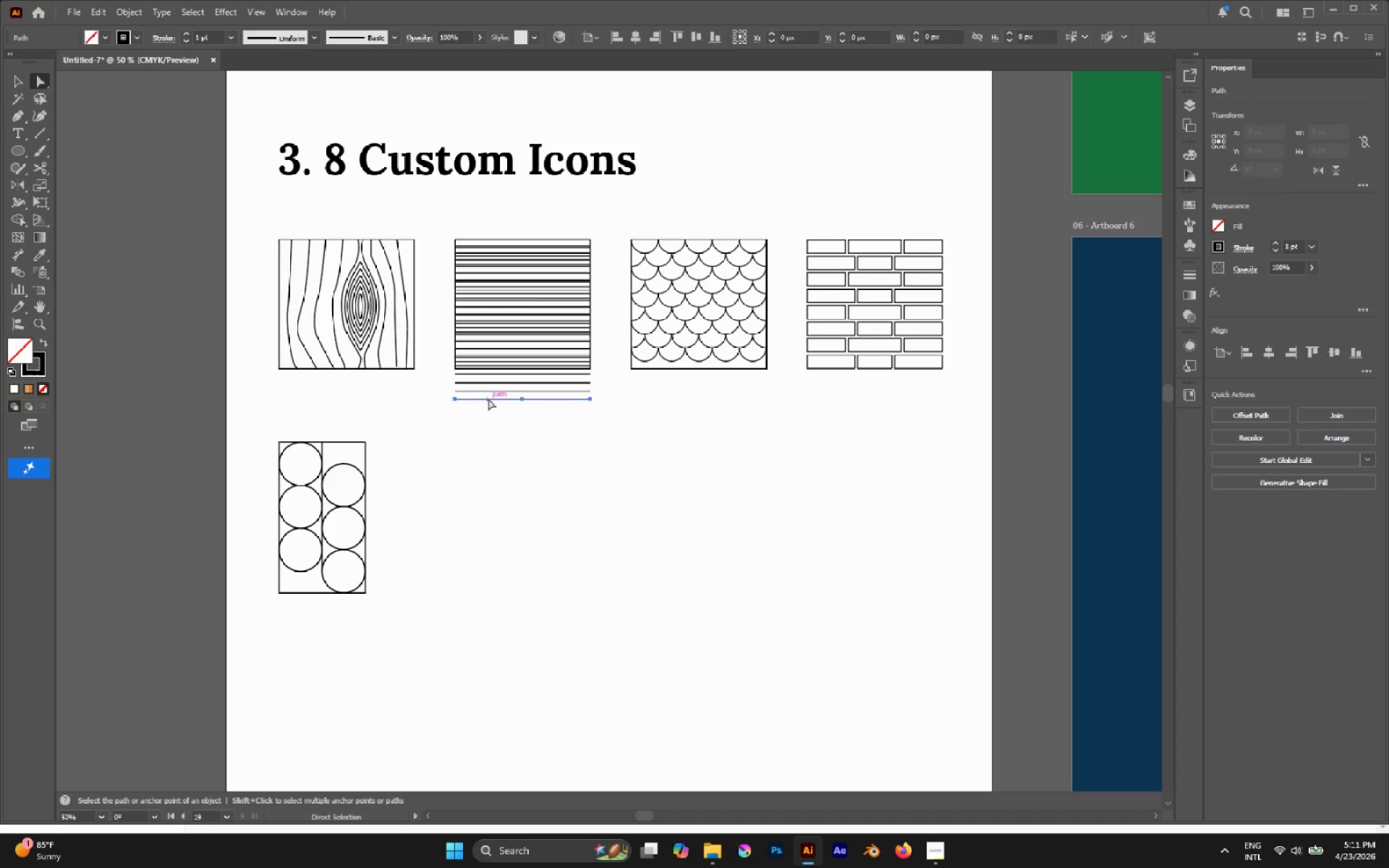 
key(Control+Z)
 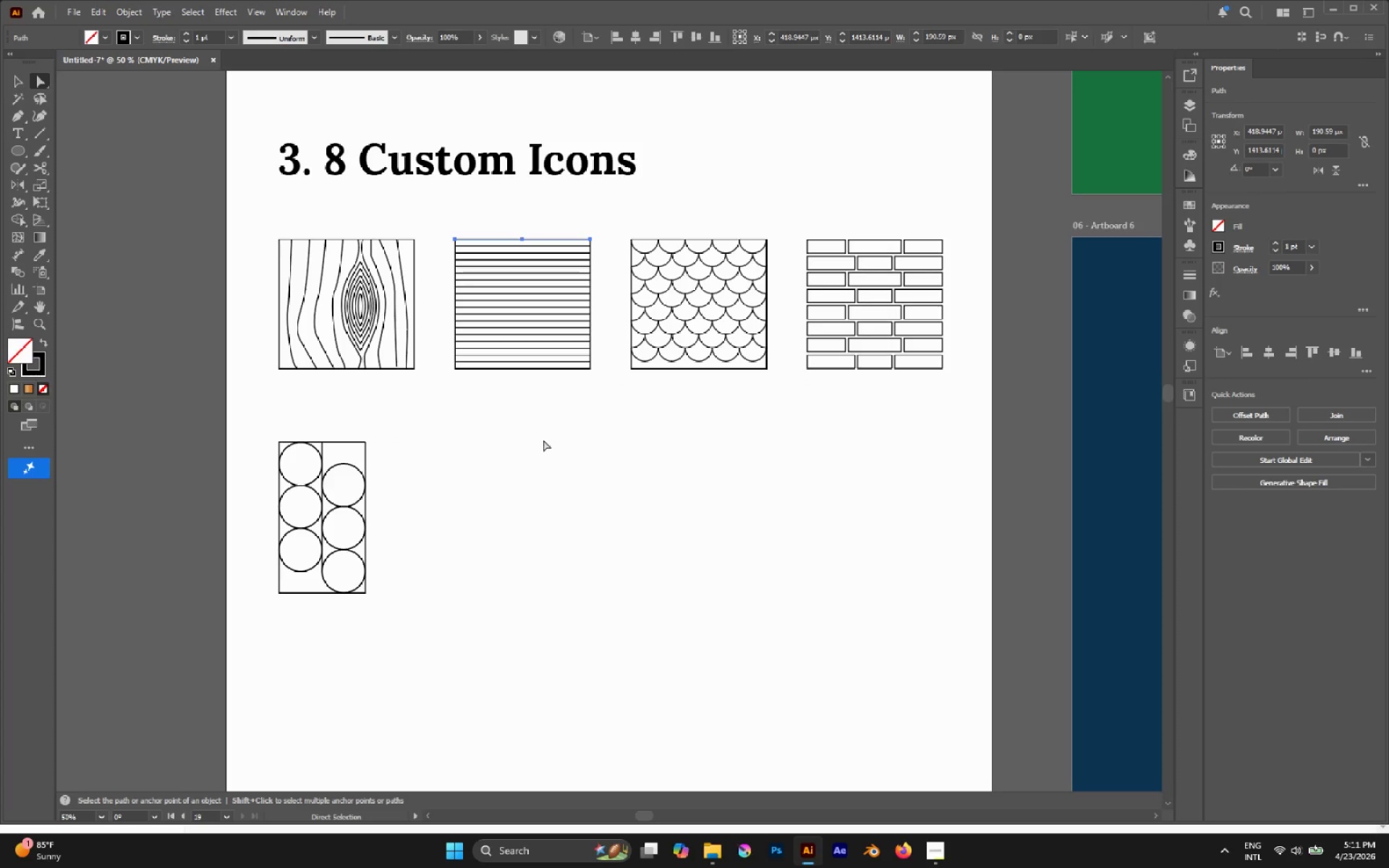 
hold_key(key=AltLeft, duration=4.27)
left_click_drag(start_coordinate=[659, 370], to_coordinate=[668, 575])
 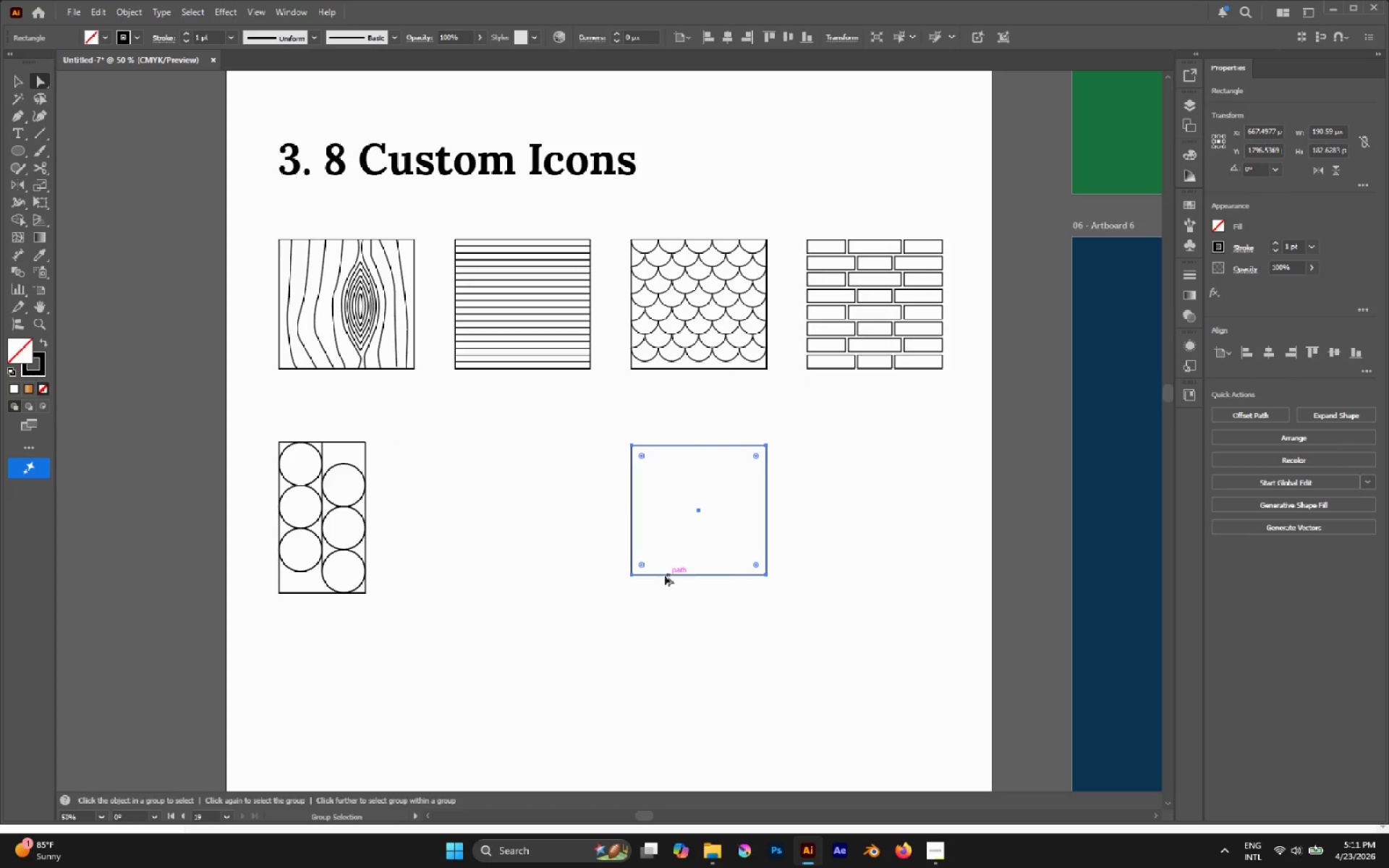 
hold_key(key=ShiftLeft, duration=3.02)
 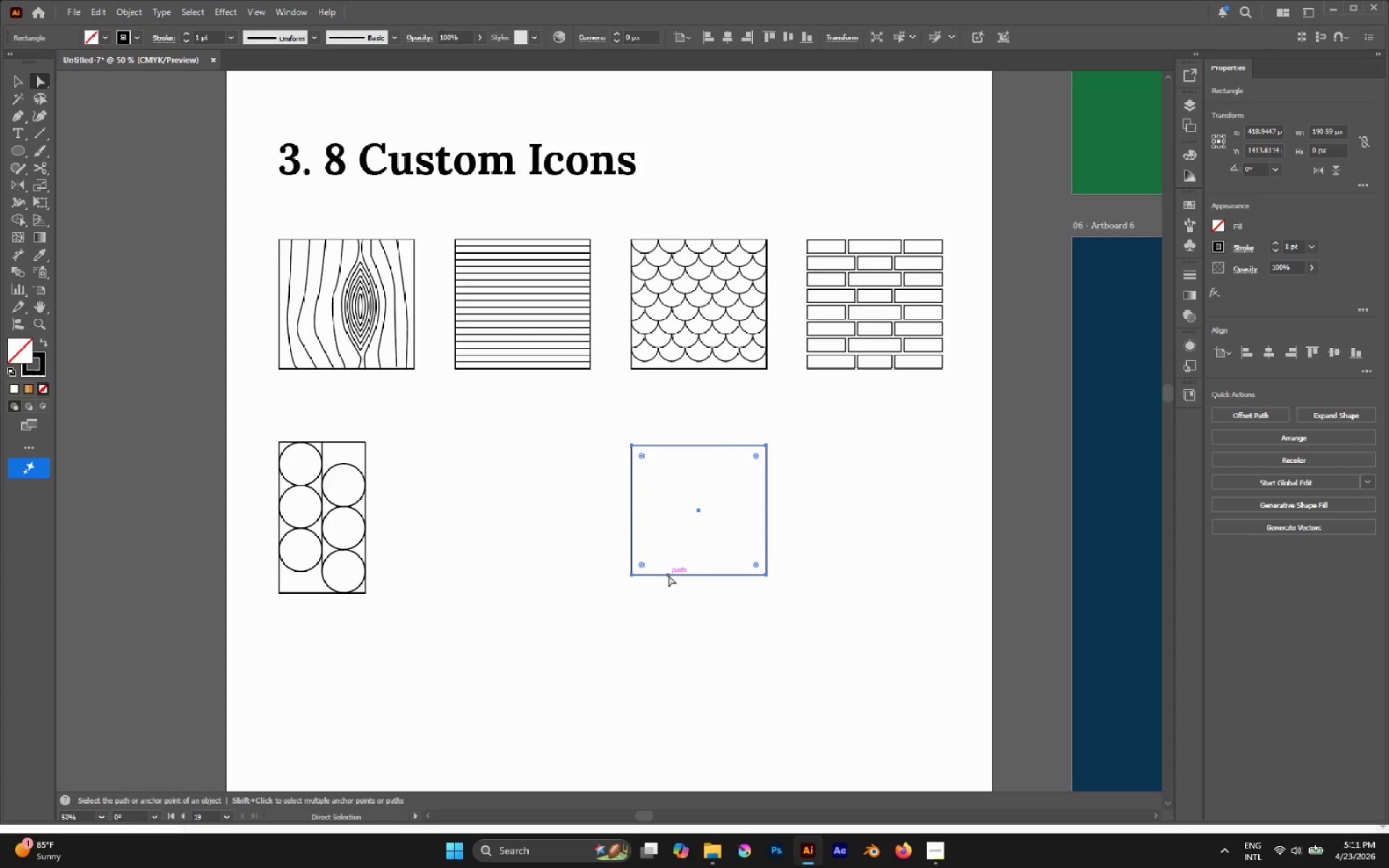 
hold_key(key=AltLeft, duration=1.61)
left_click_drag(start_coordinate=[668, 575], to_coordinate=[490, 552])
 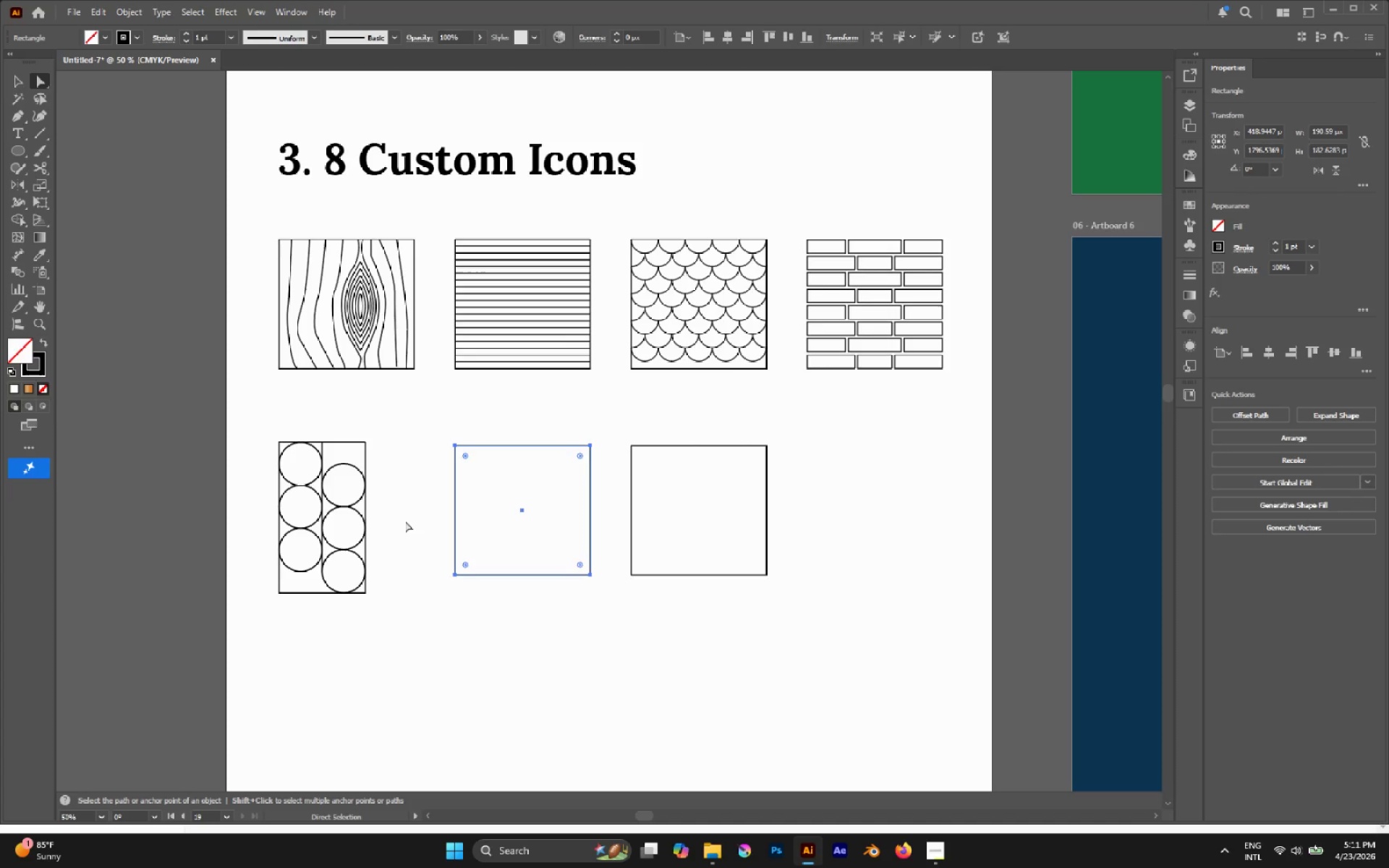 
hold_key(key=ShiftLeft, duration=1.25)
 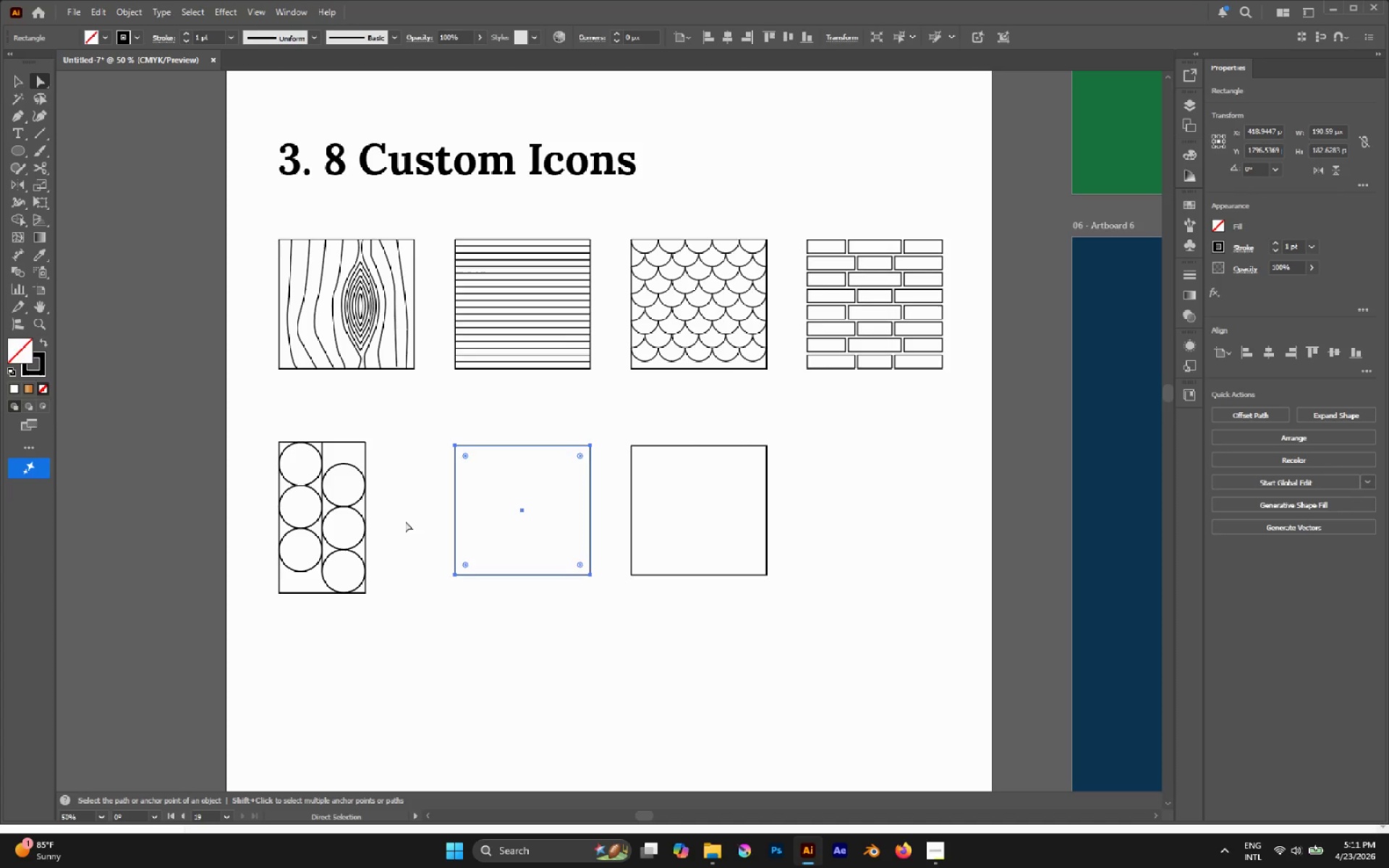 
left_click([405, 521])
 